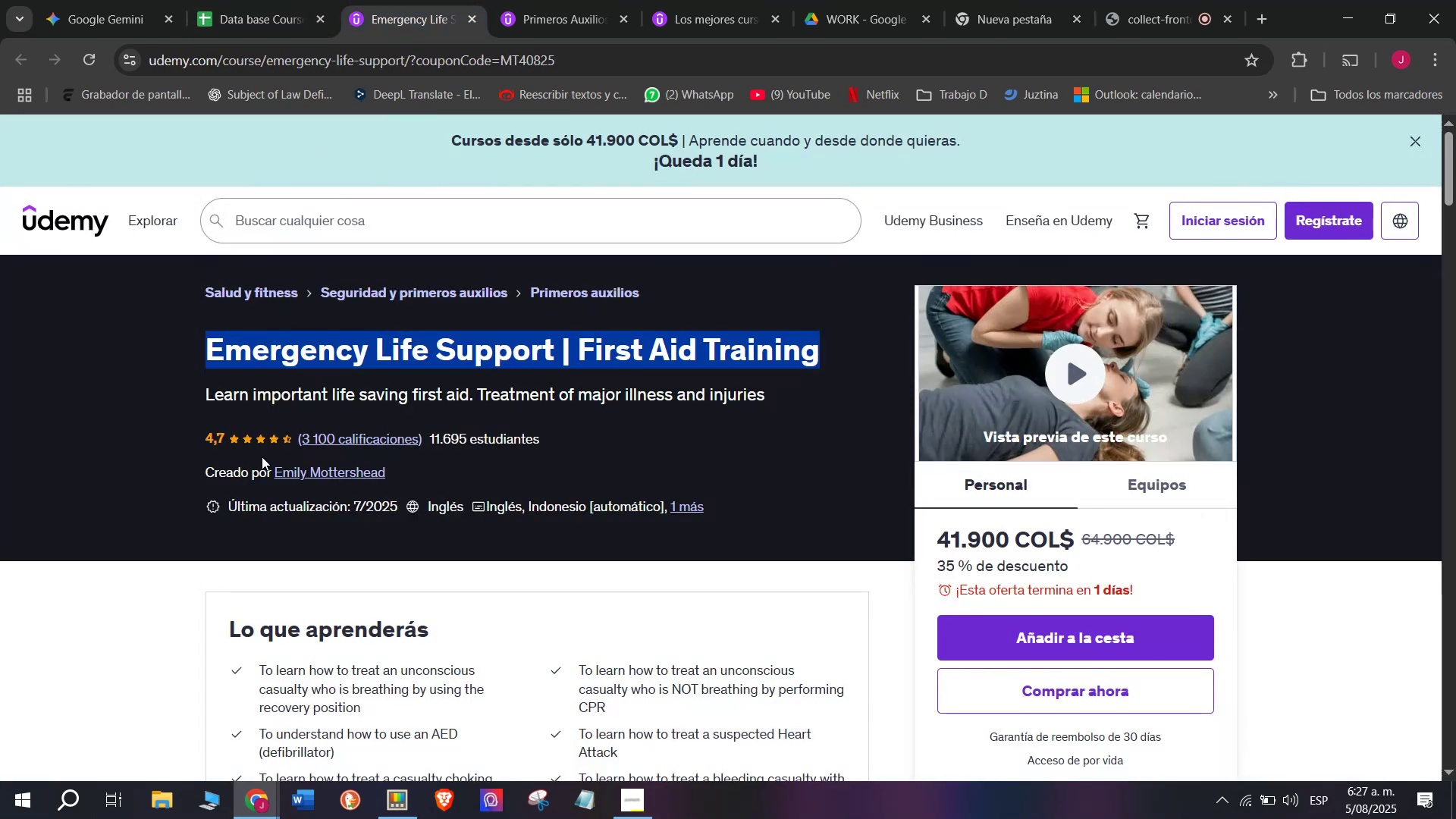 
left_click([330, 469])
 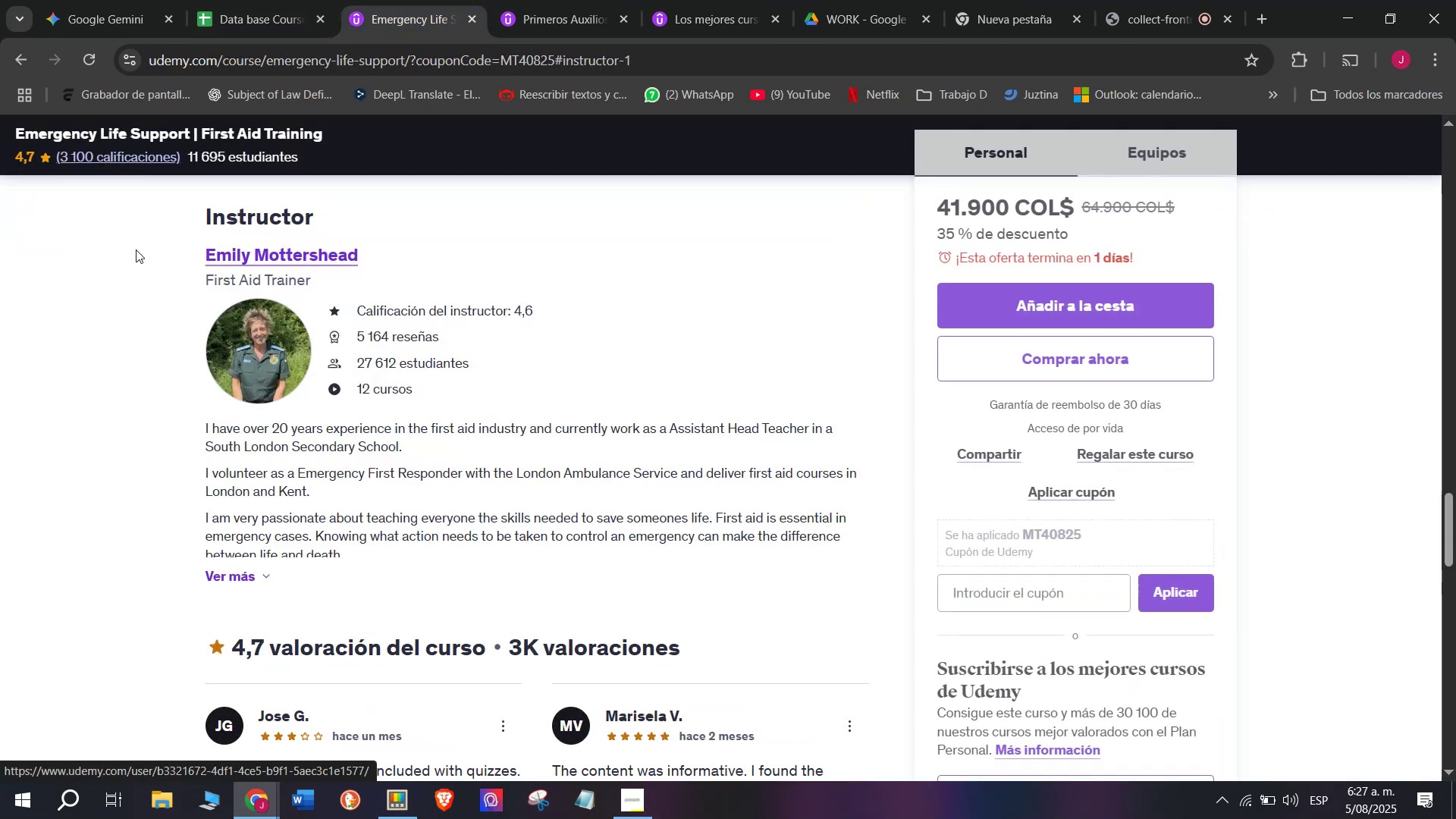 
left_click_drag(start_coordinate=[165, 254], to_coordinate=[374, 253])
 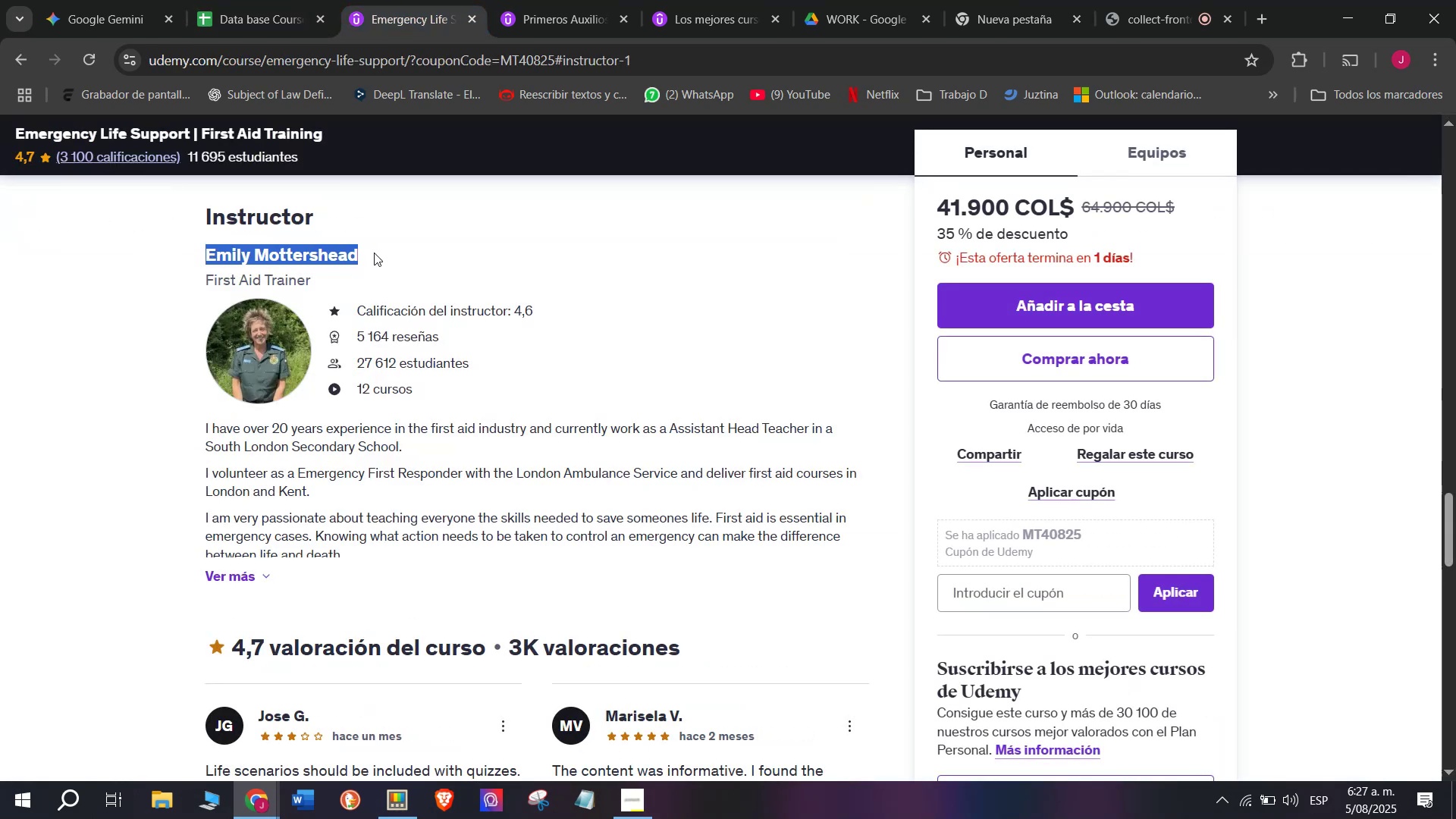 
key(Control+ControlLeft)
 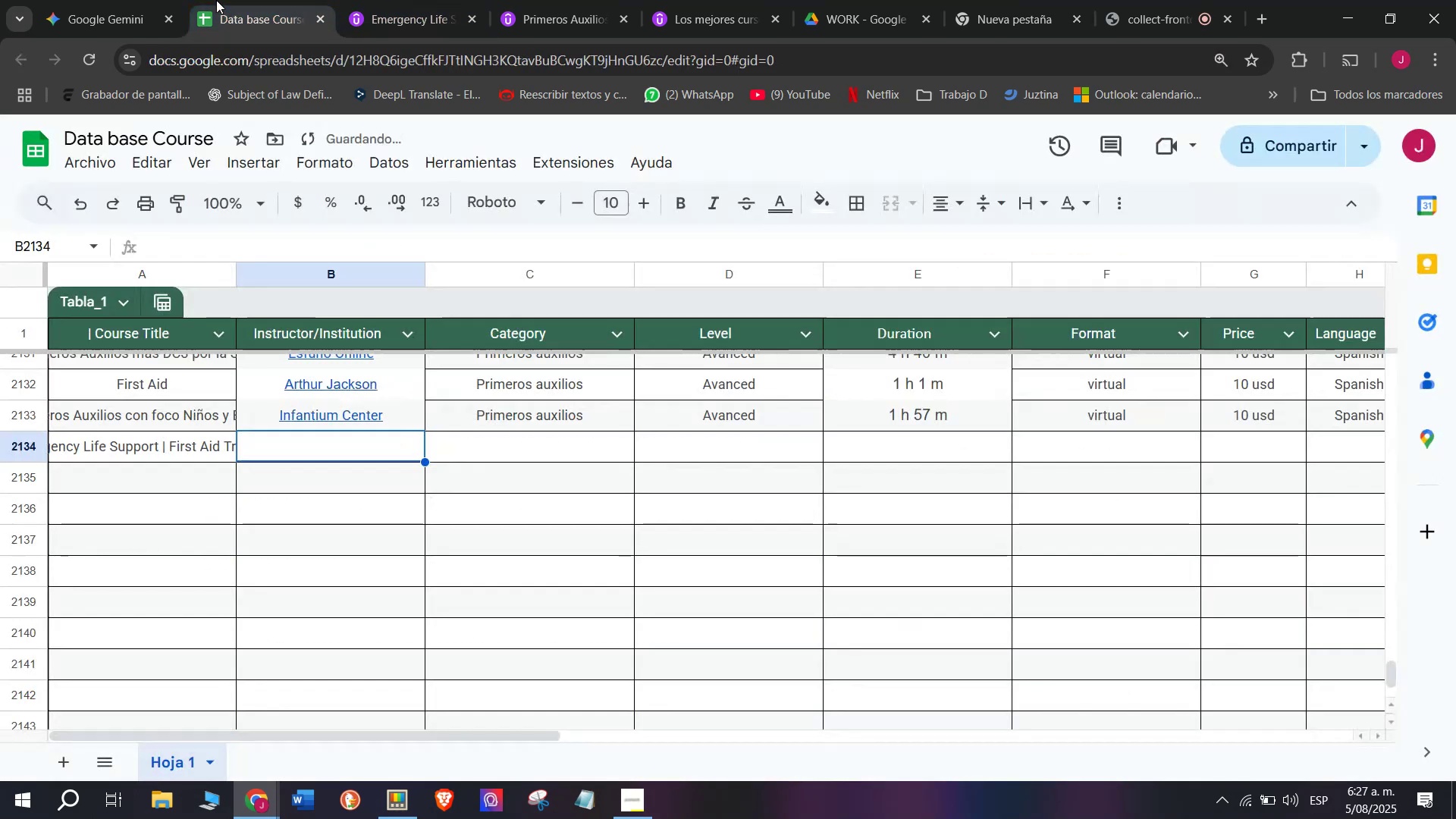 
key(Break)
 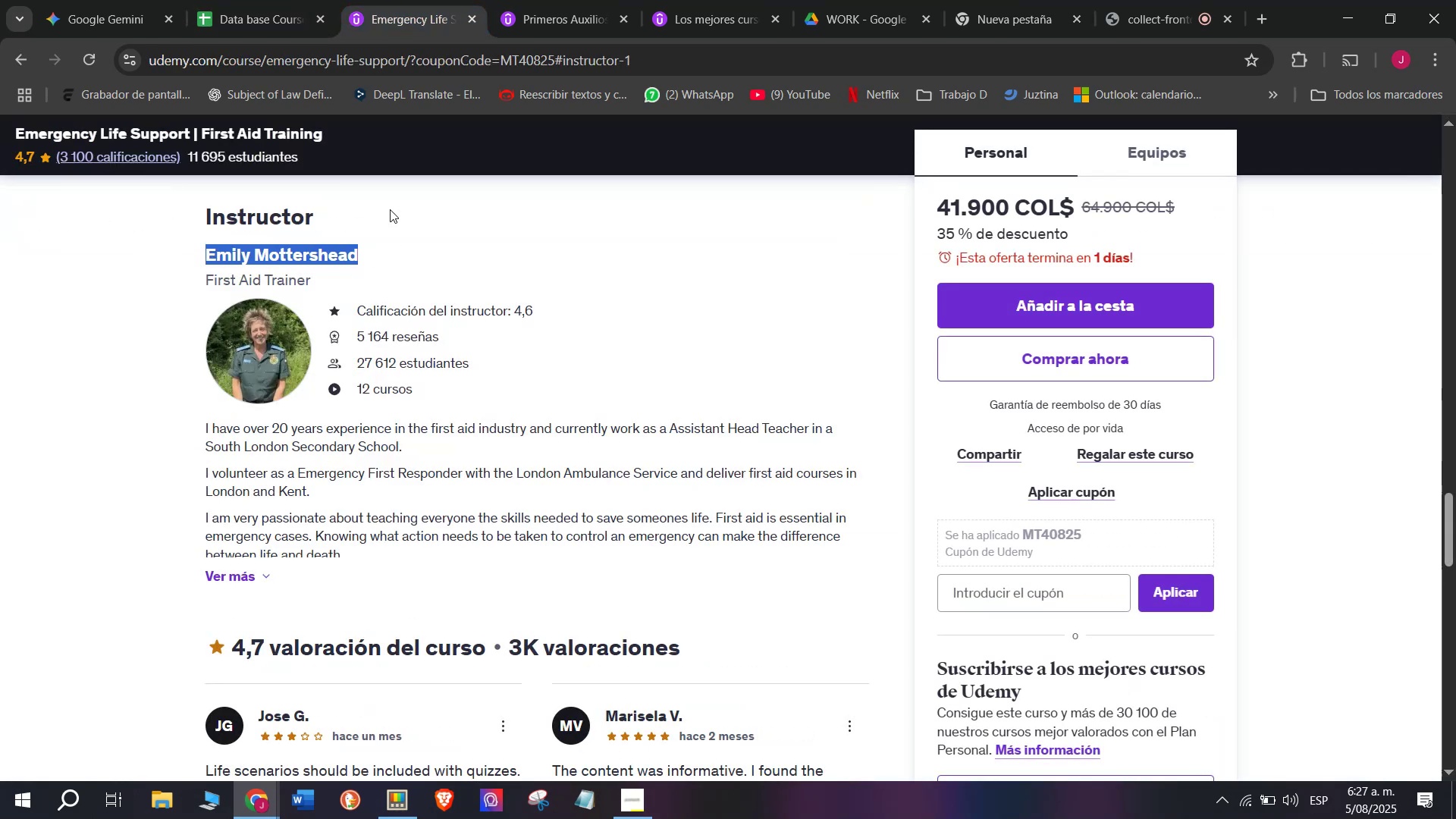 
key(Control+C)
 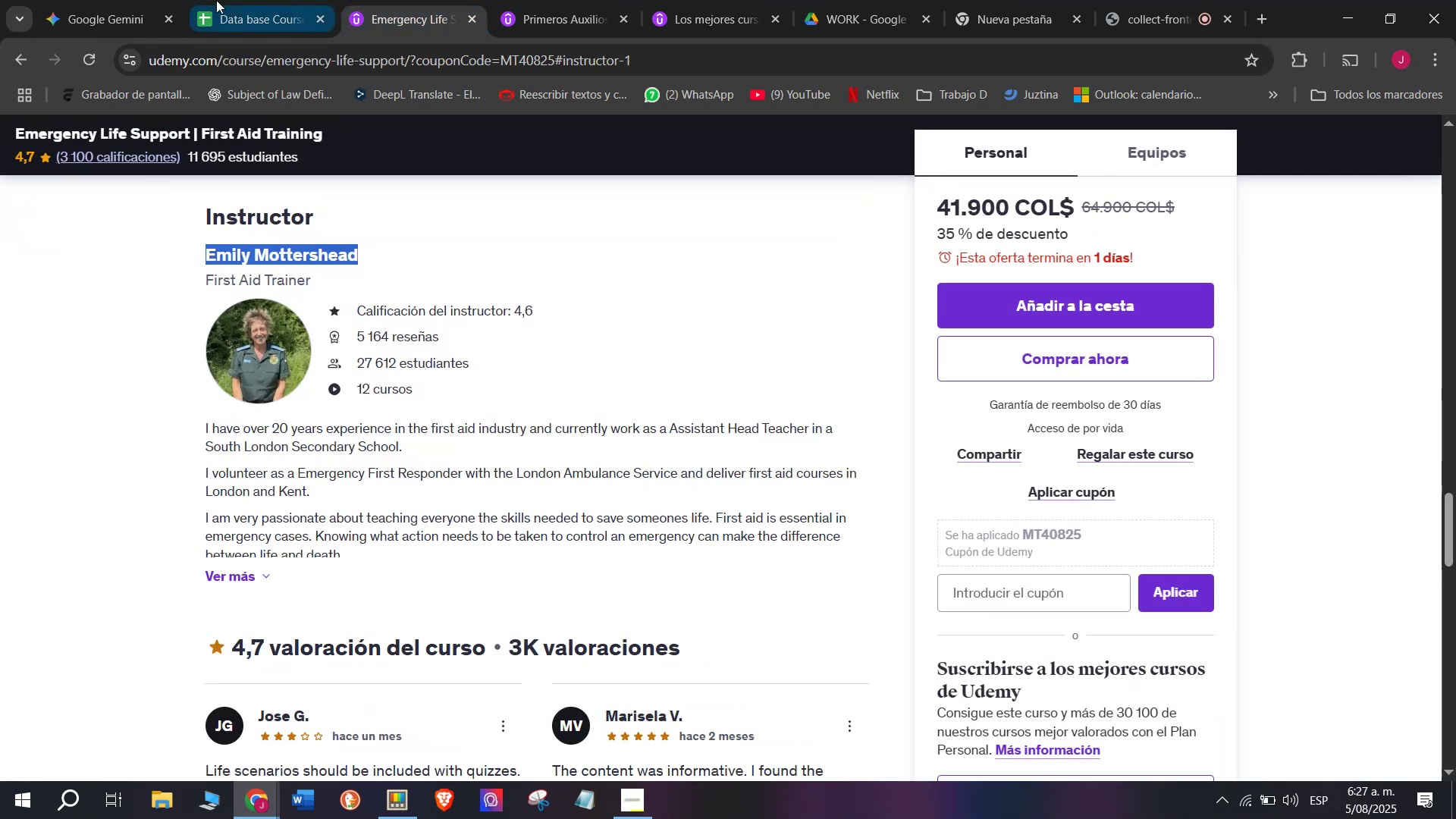 
left_click([216, 0])
 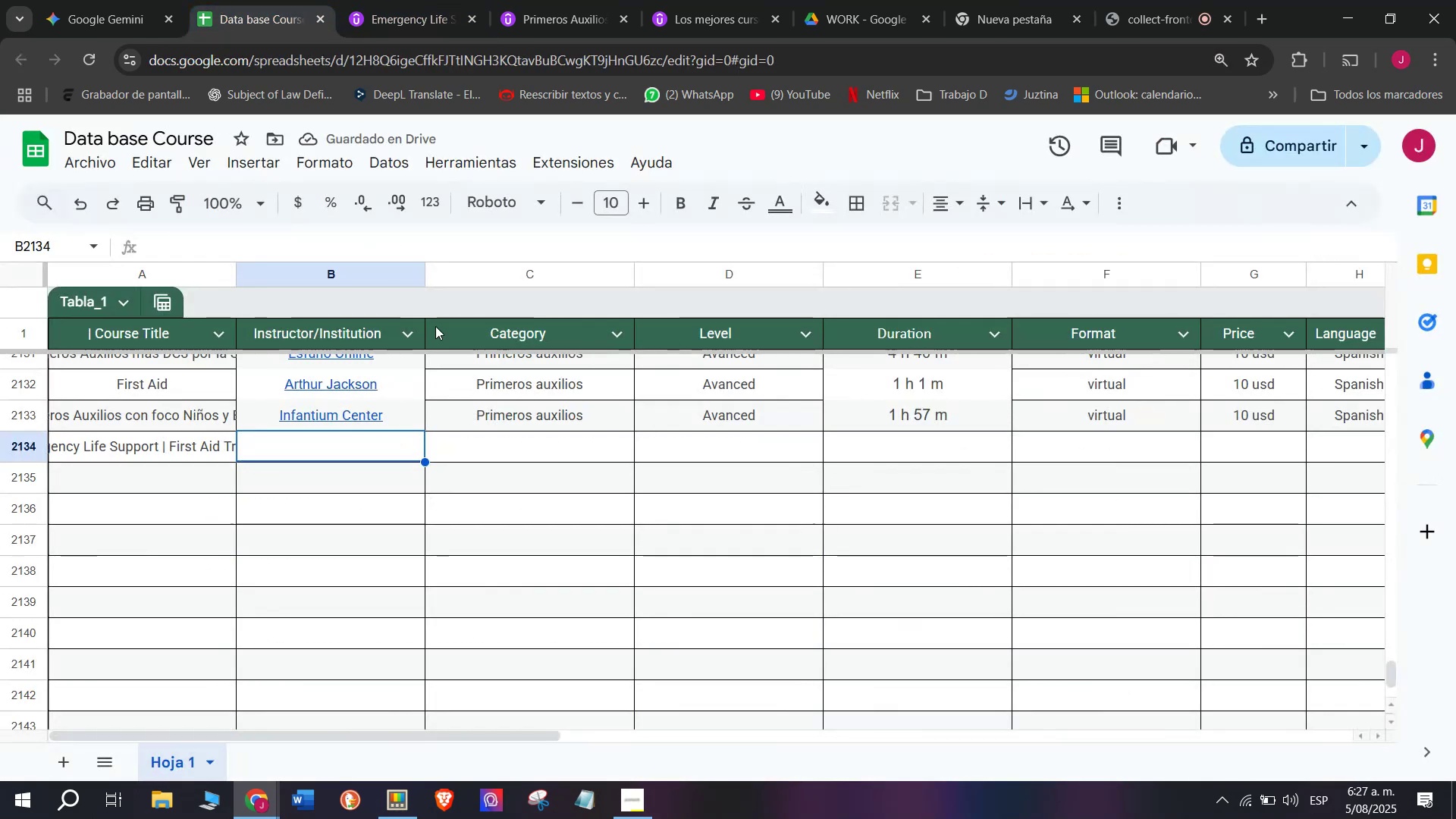 
key(Z)
 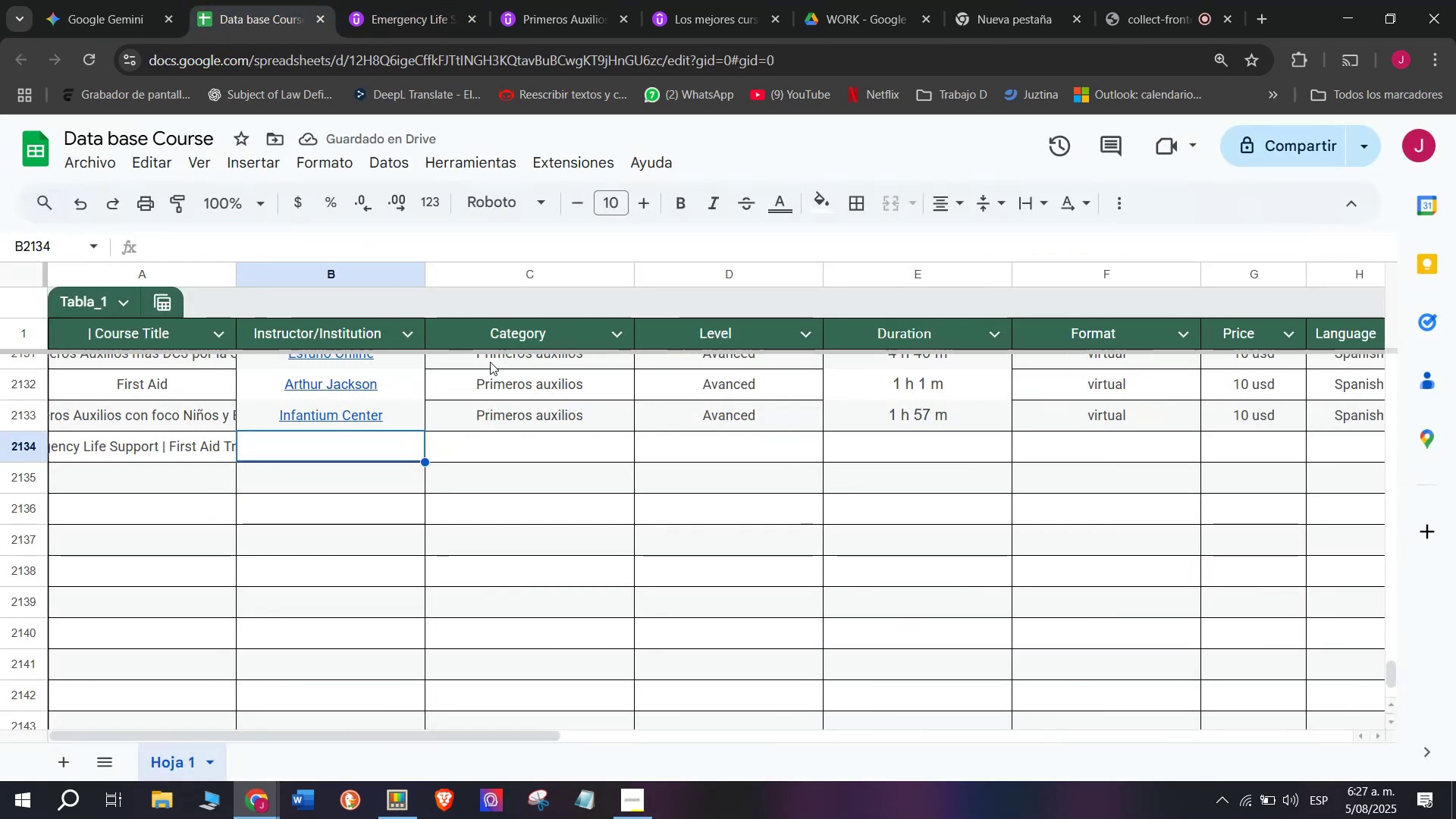 
key(Control+ControlLeft)
 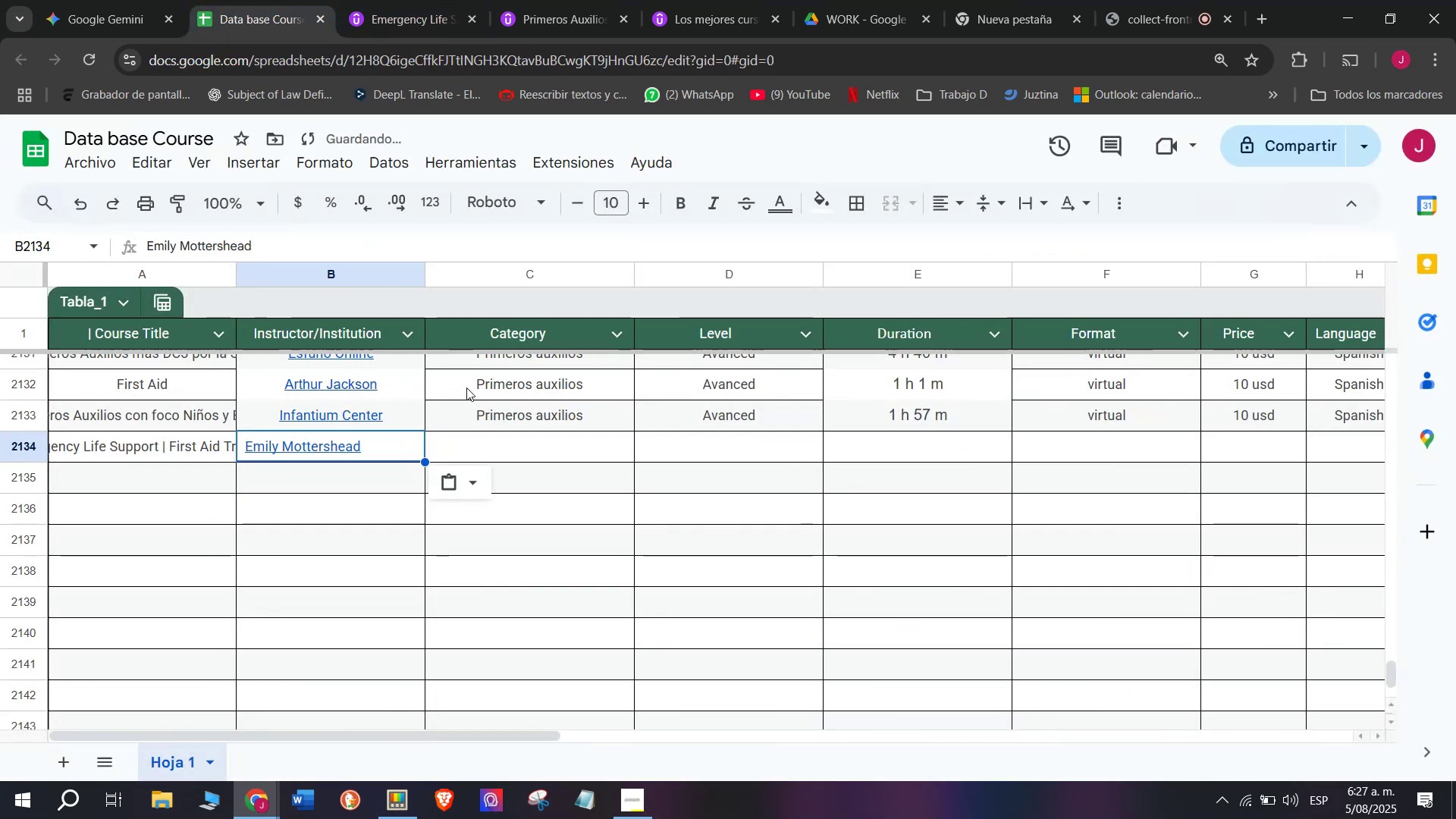 
key(Control+V)
 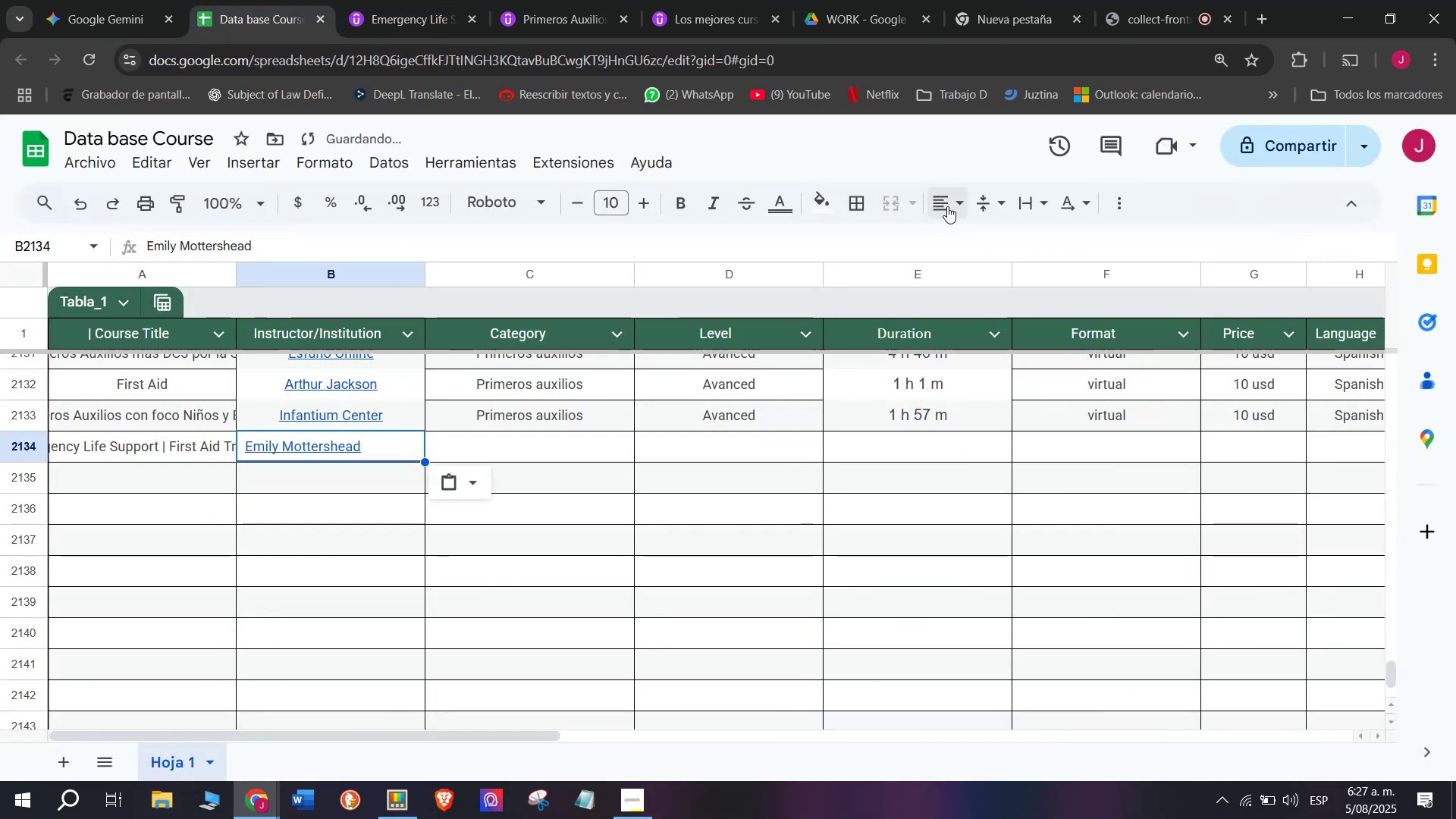 
double_click([983, 240])
 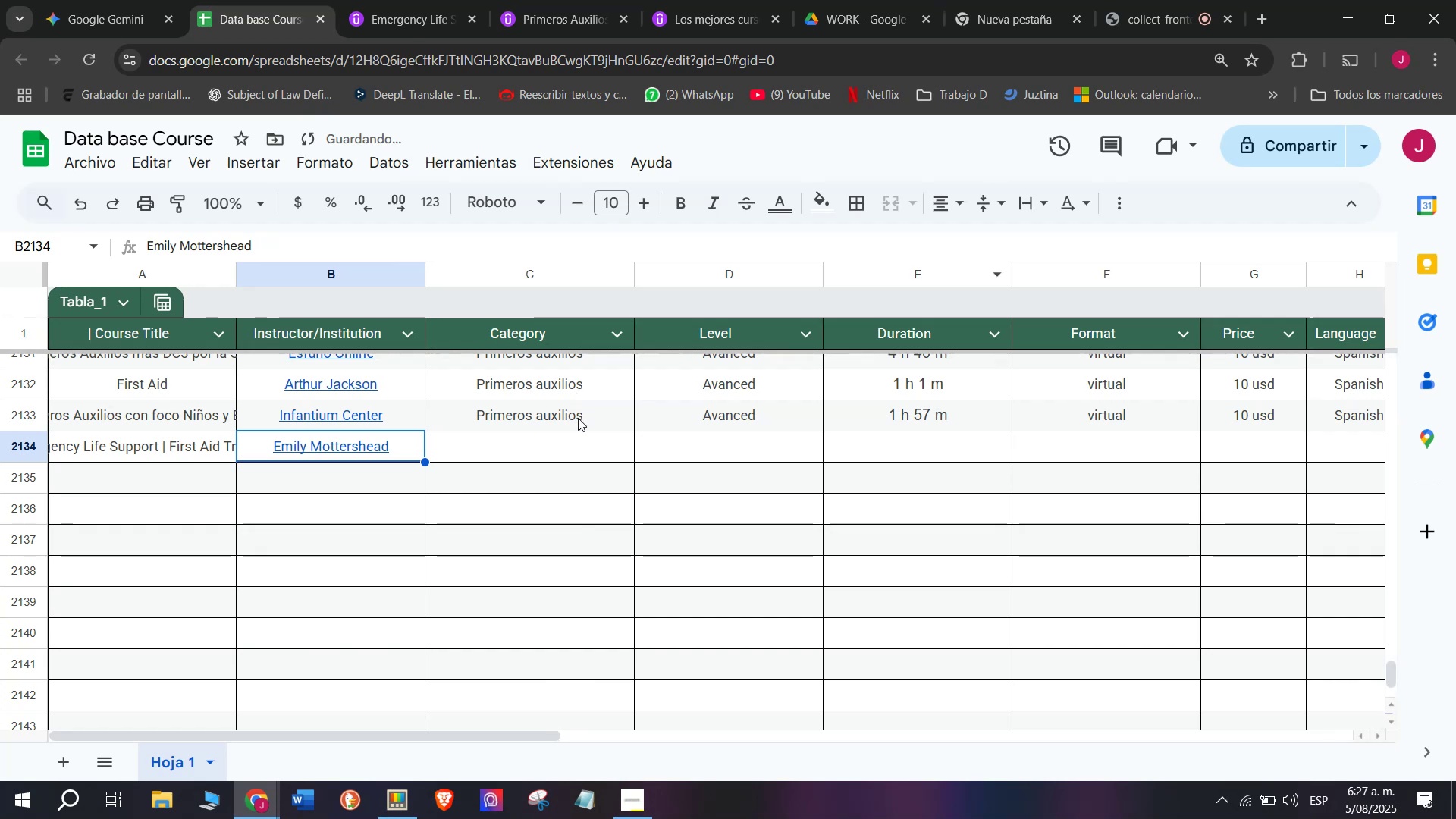 
left_click([578, 421])
 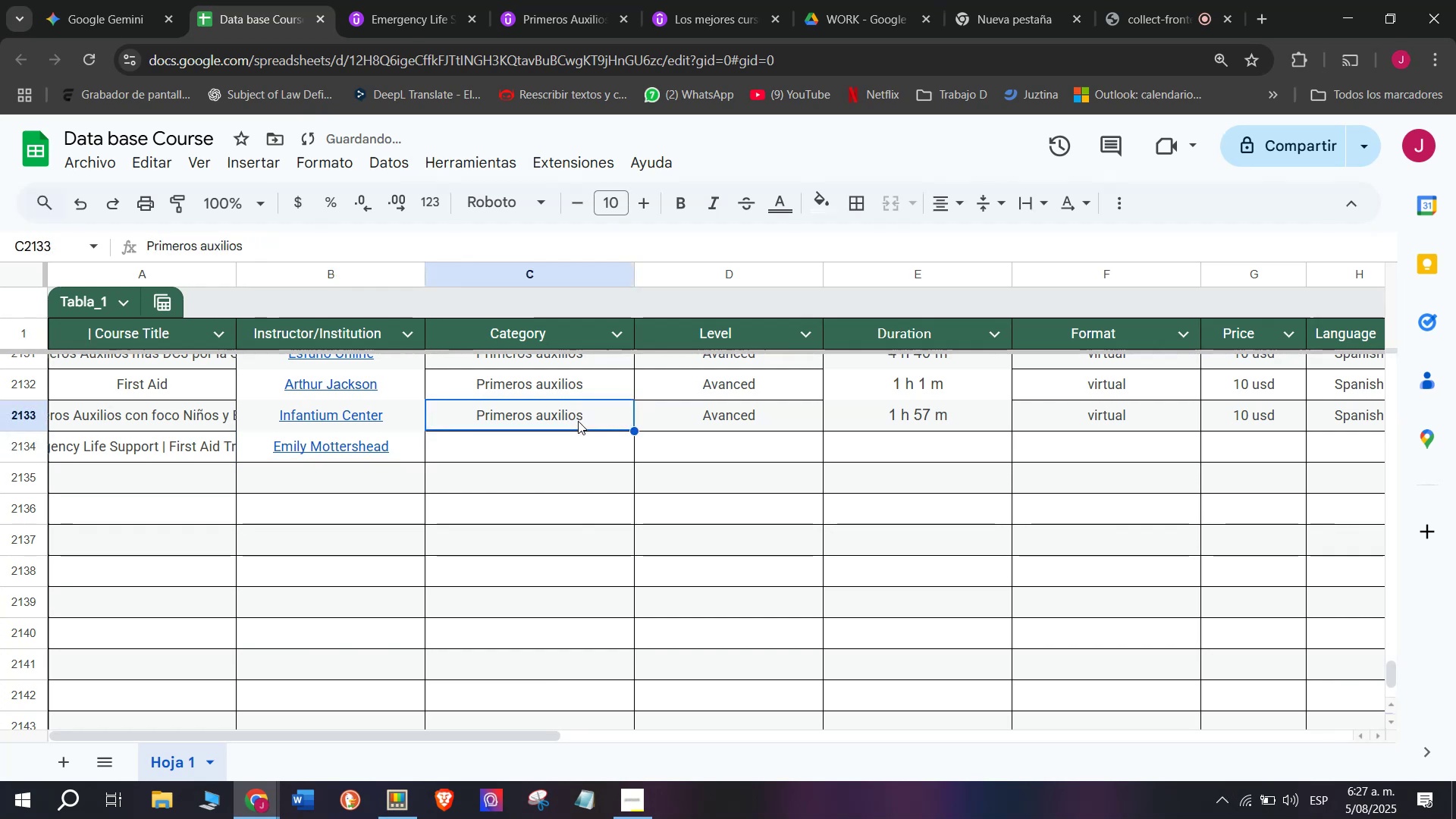 
key(Control+ControlLeft)
 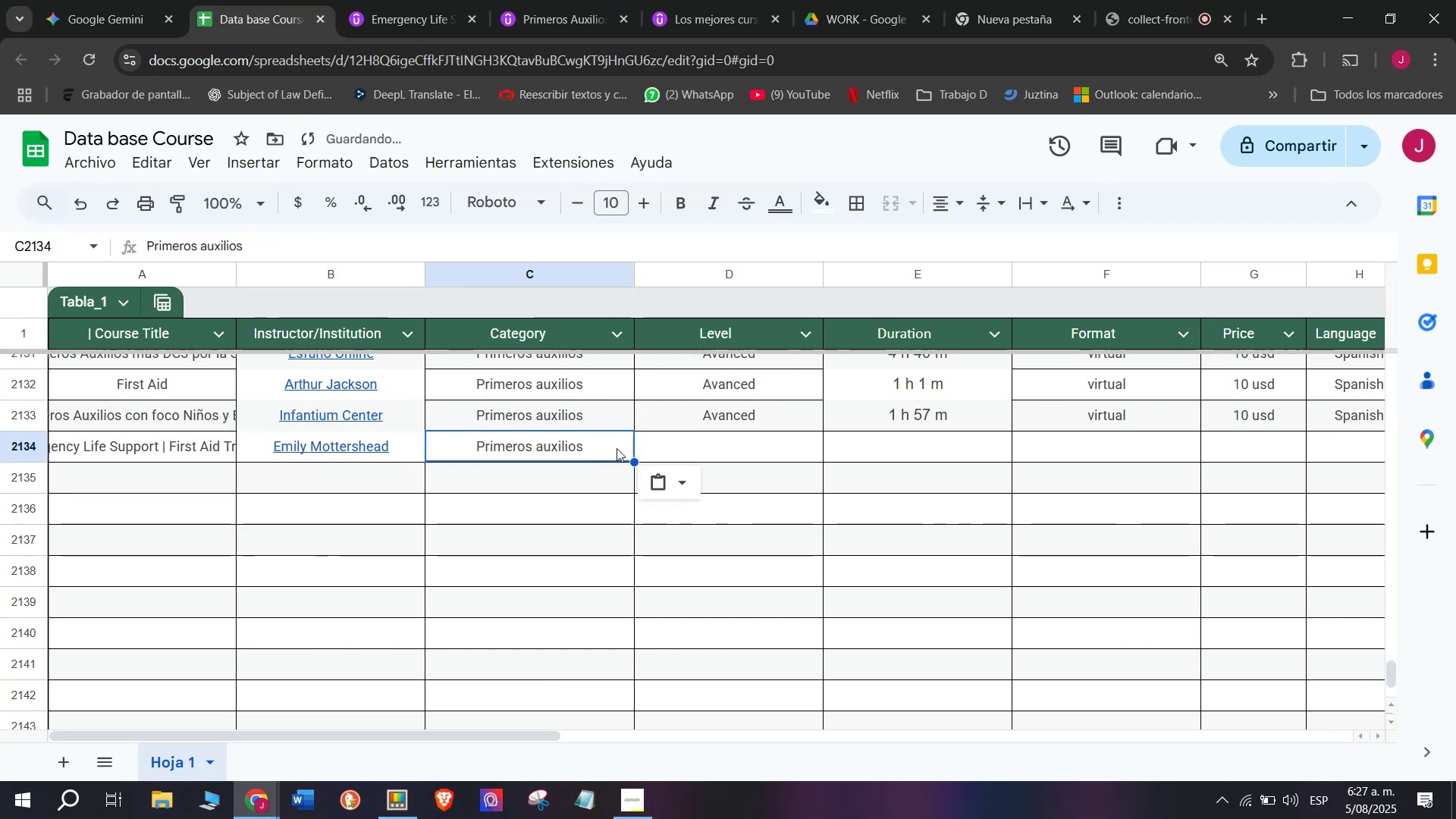 
key(Break)
 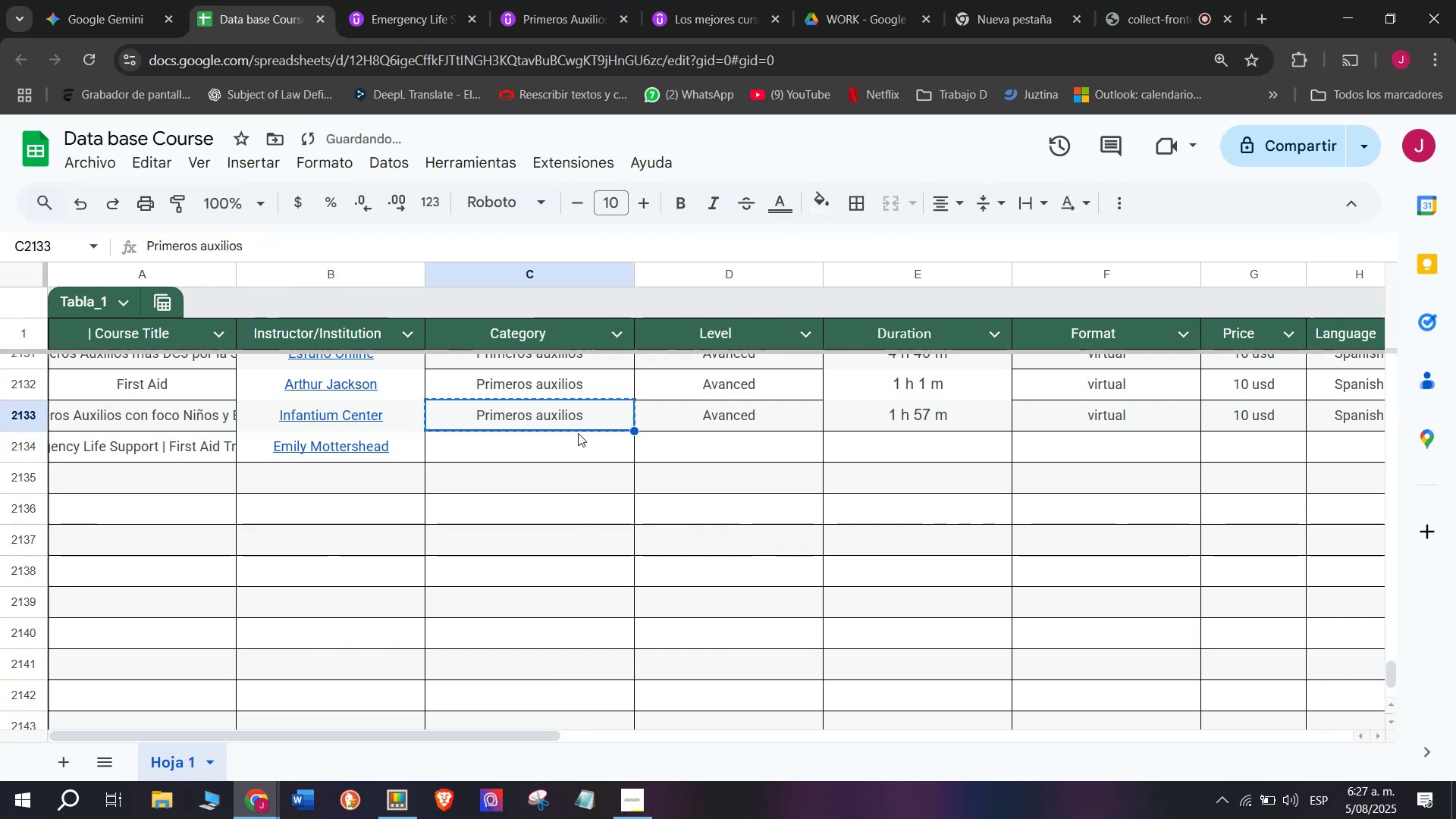 
key(Control+C)
 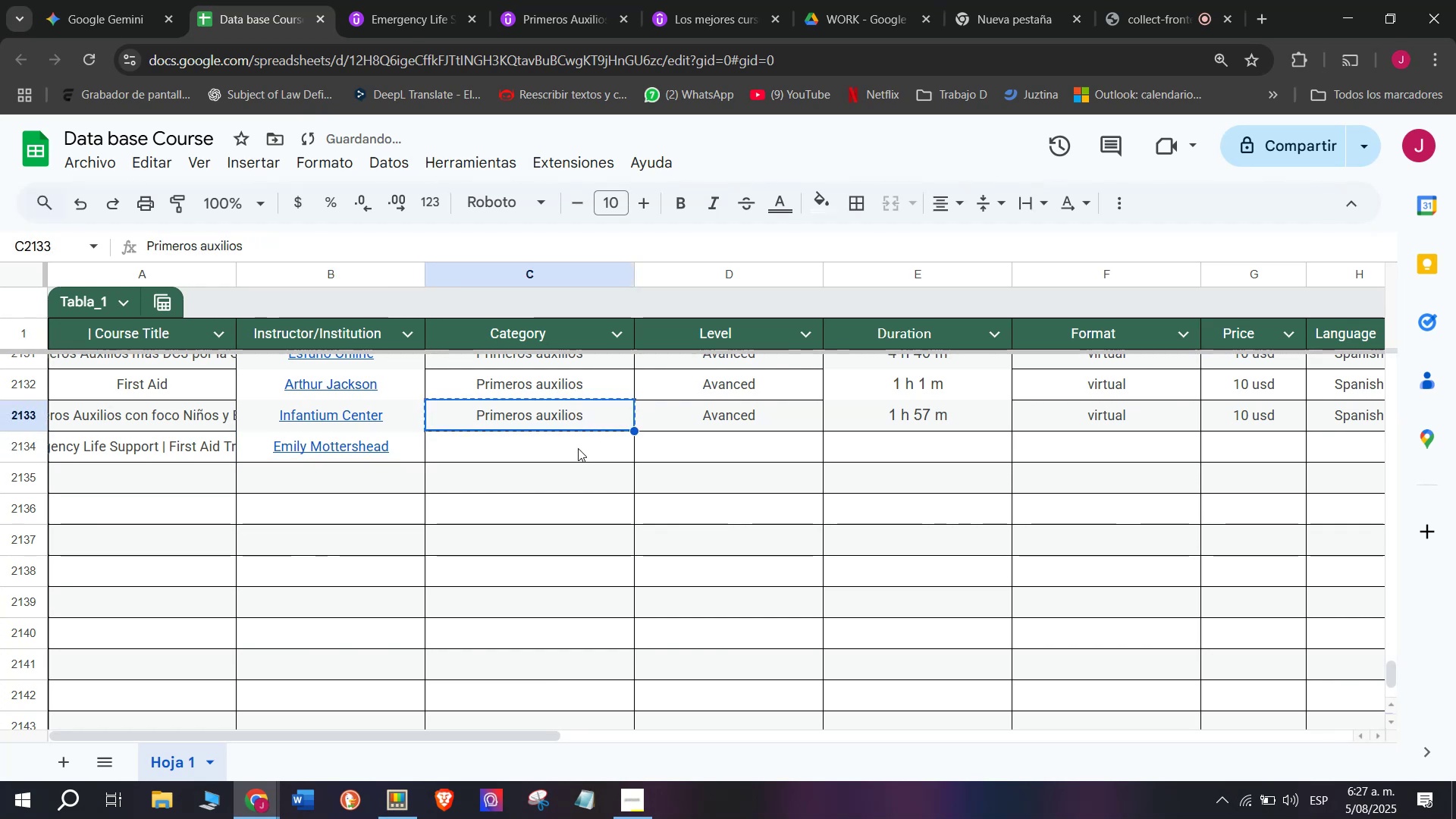 
double_click([578, 448])
 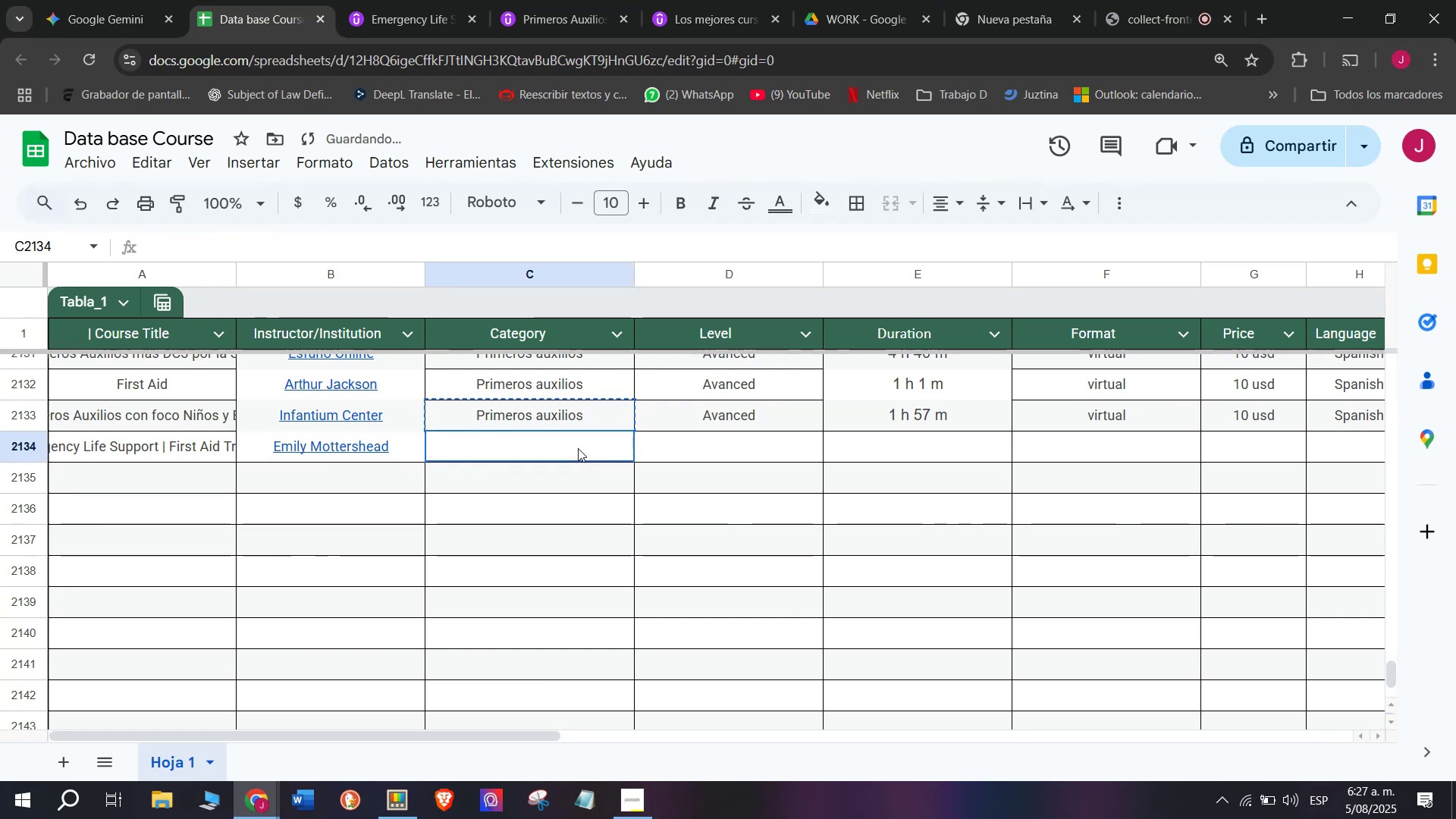 
key(Z)
 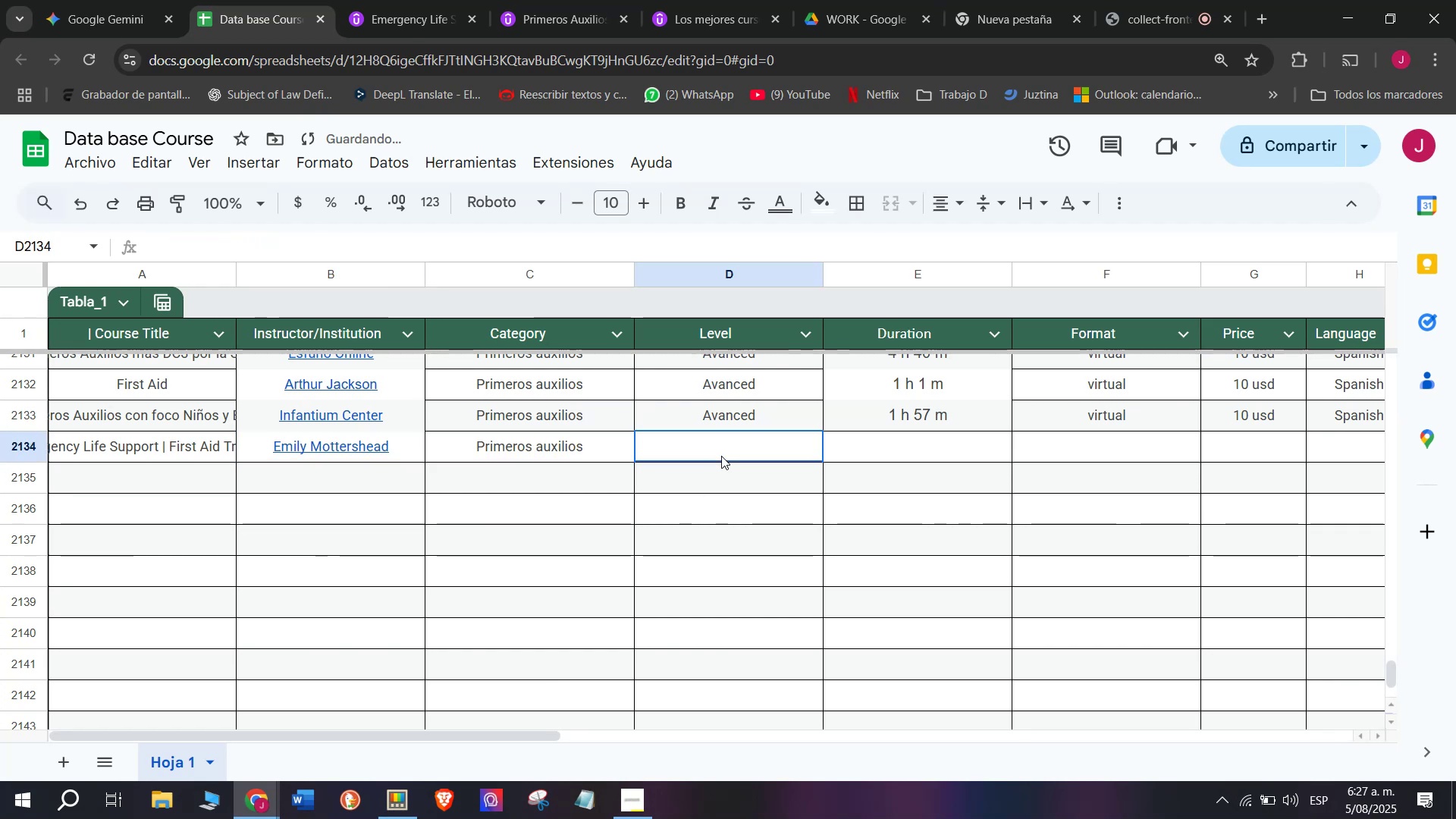 
key(Control+ControlLeft)
 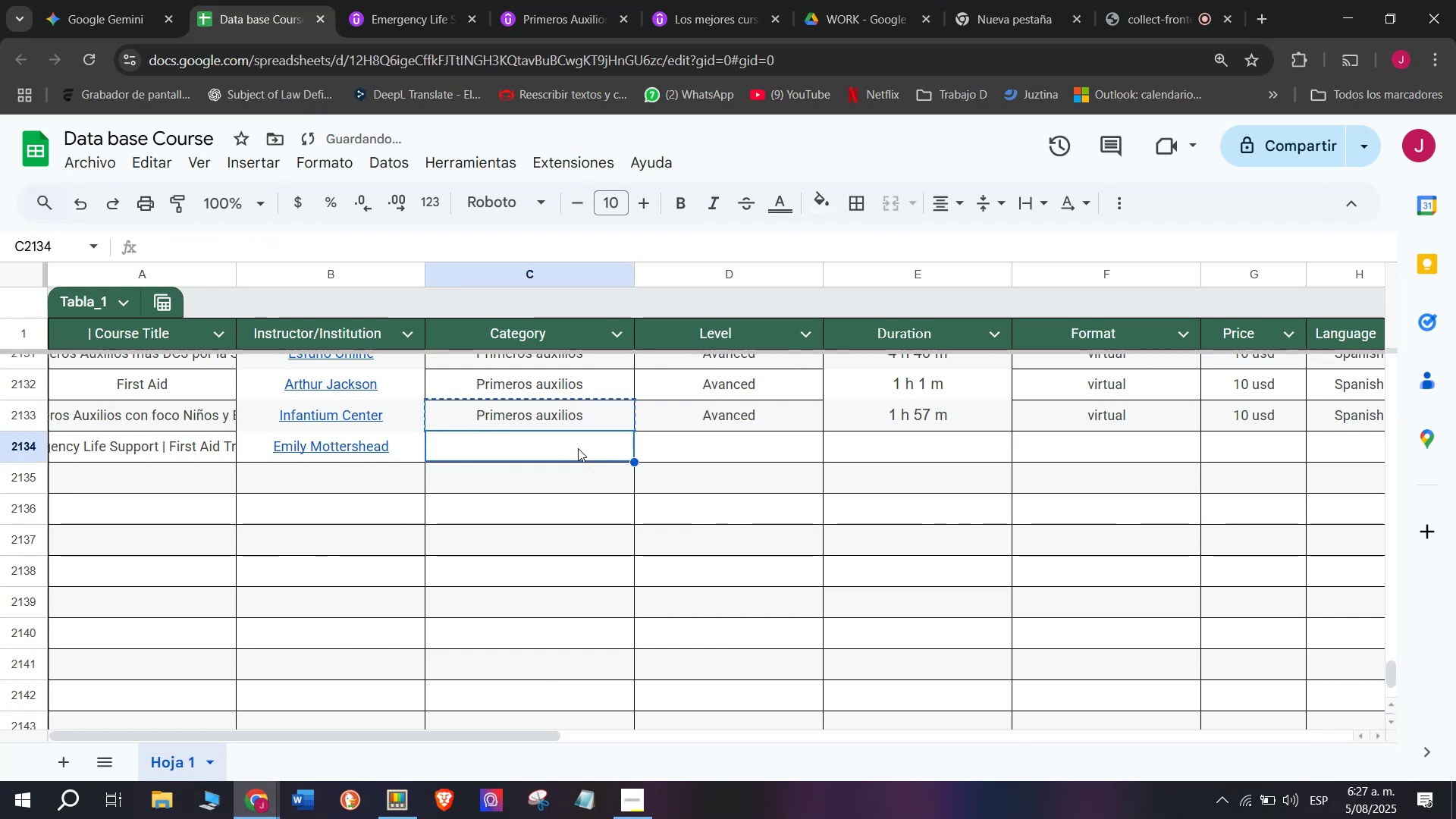 
key(Control+V)
 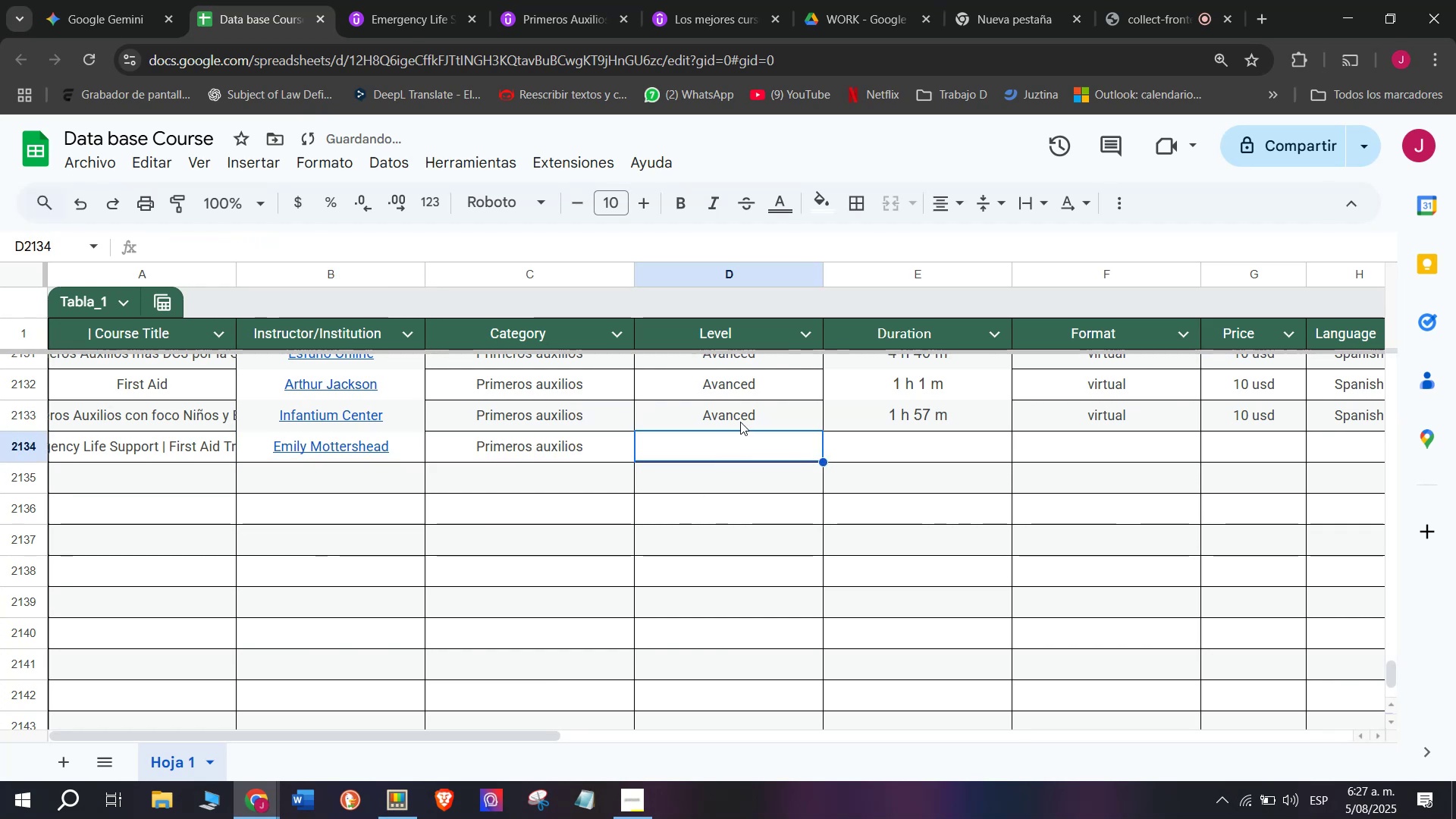 
key(Control+ControlLeft)
 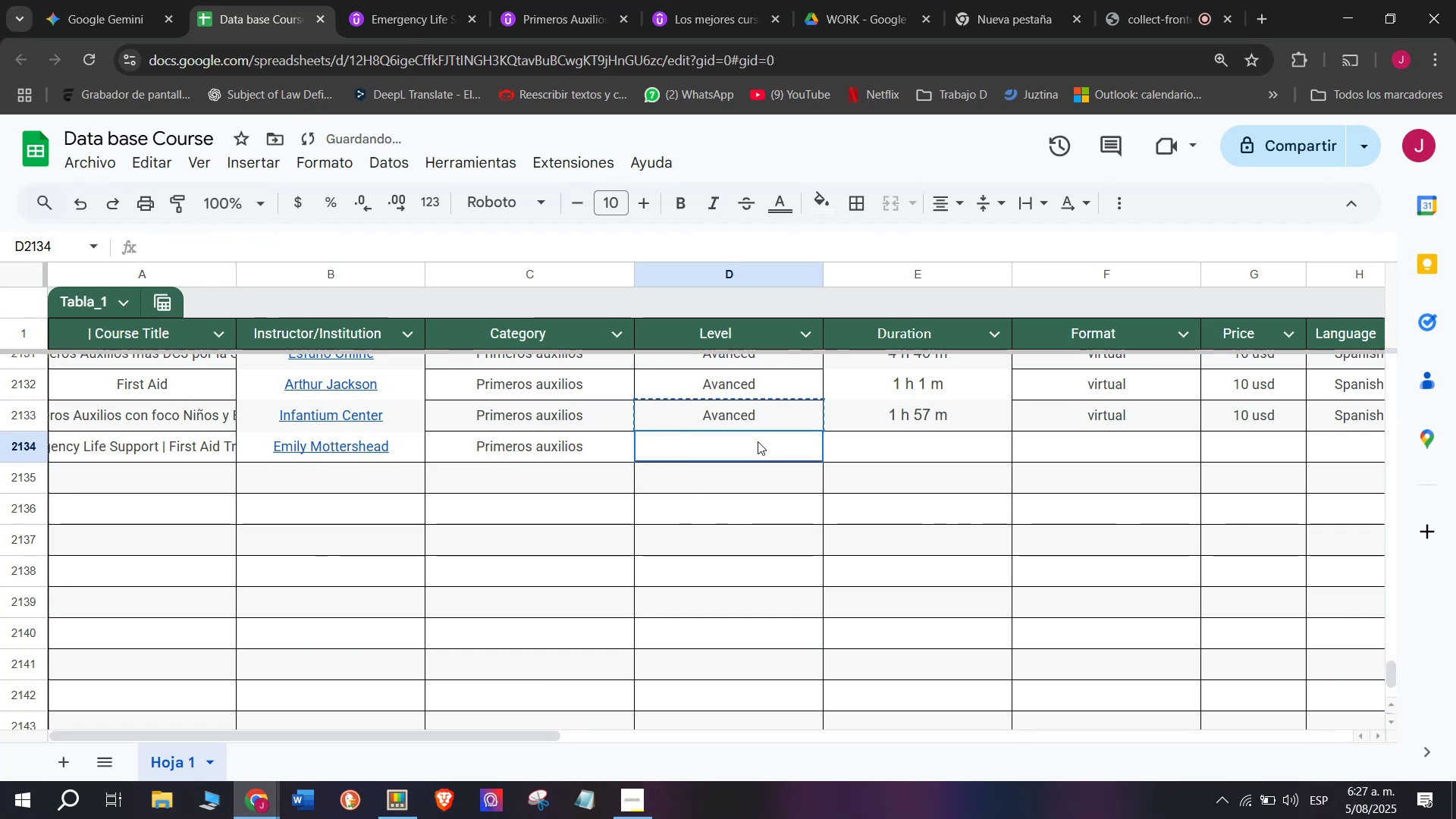 
key(Break)
 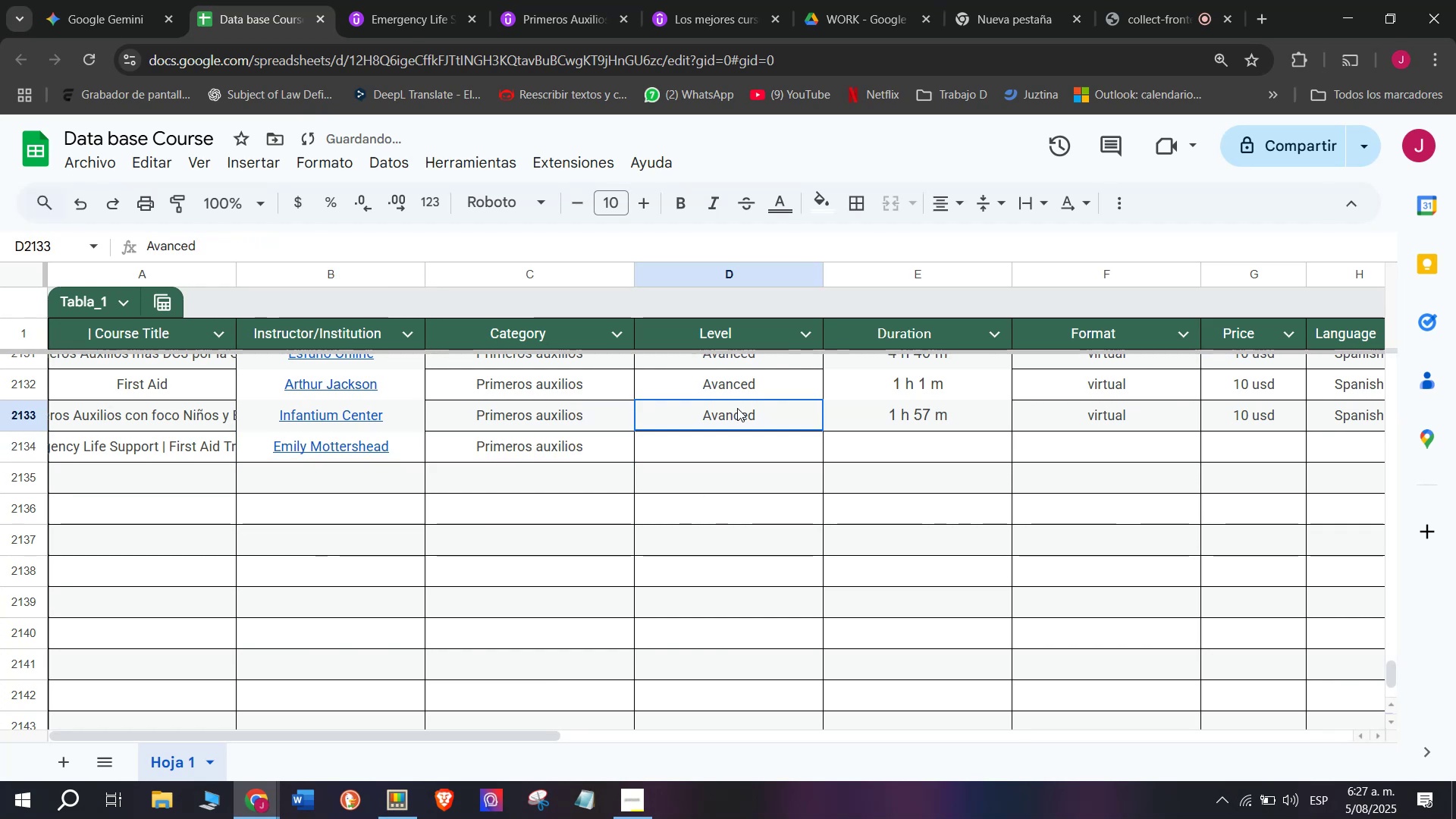 
key(Control+C)
 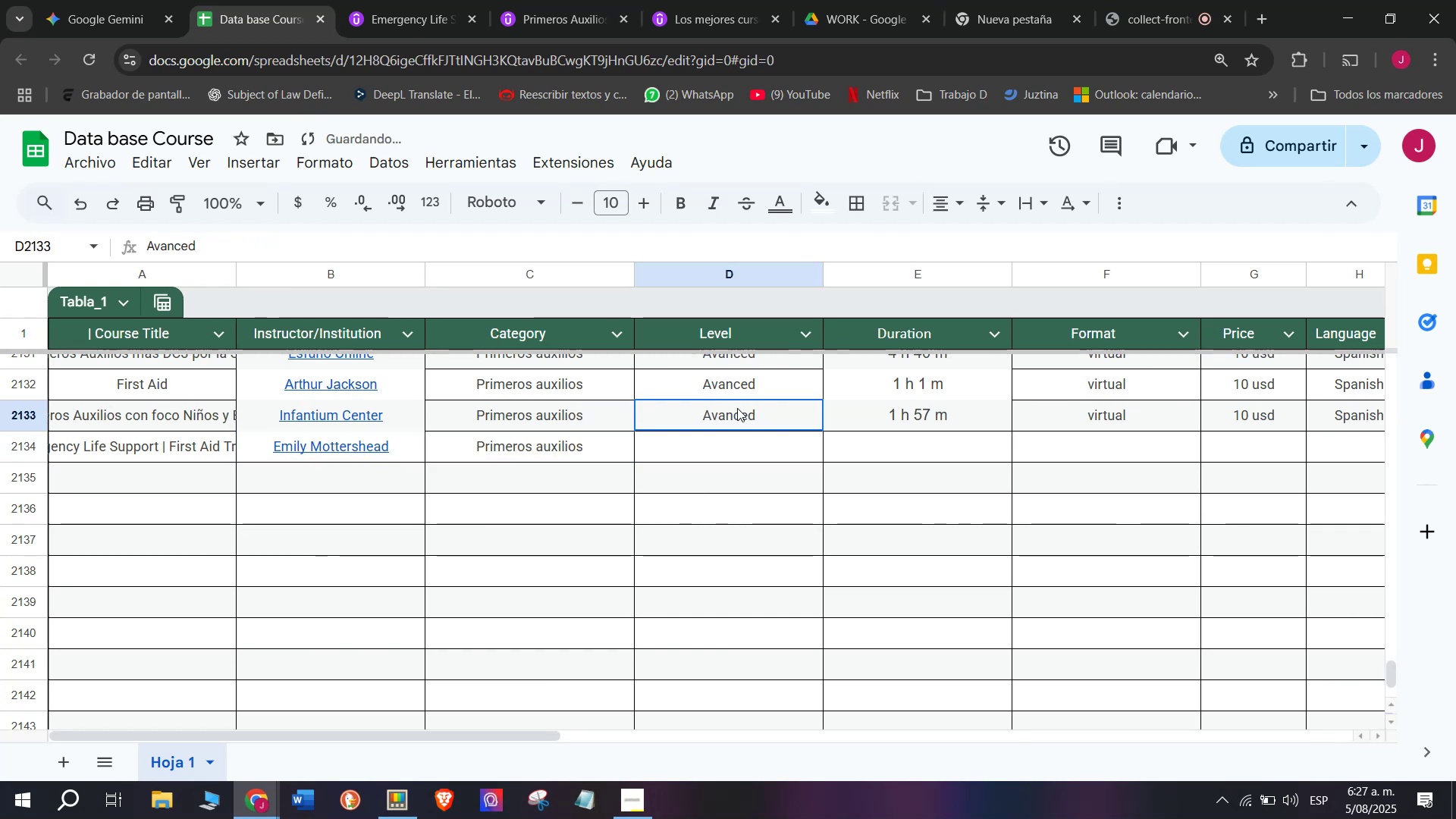 
triple_click([737, 408])
 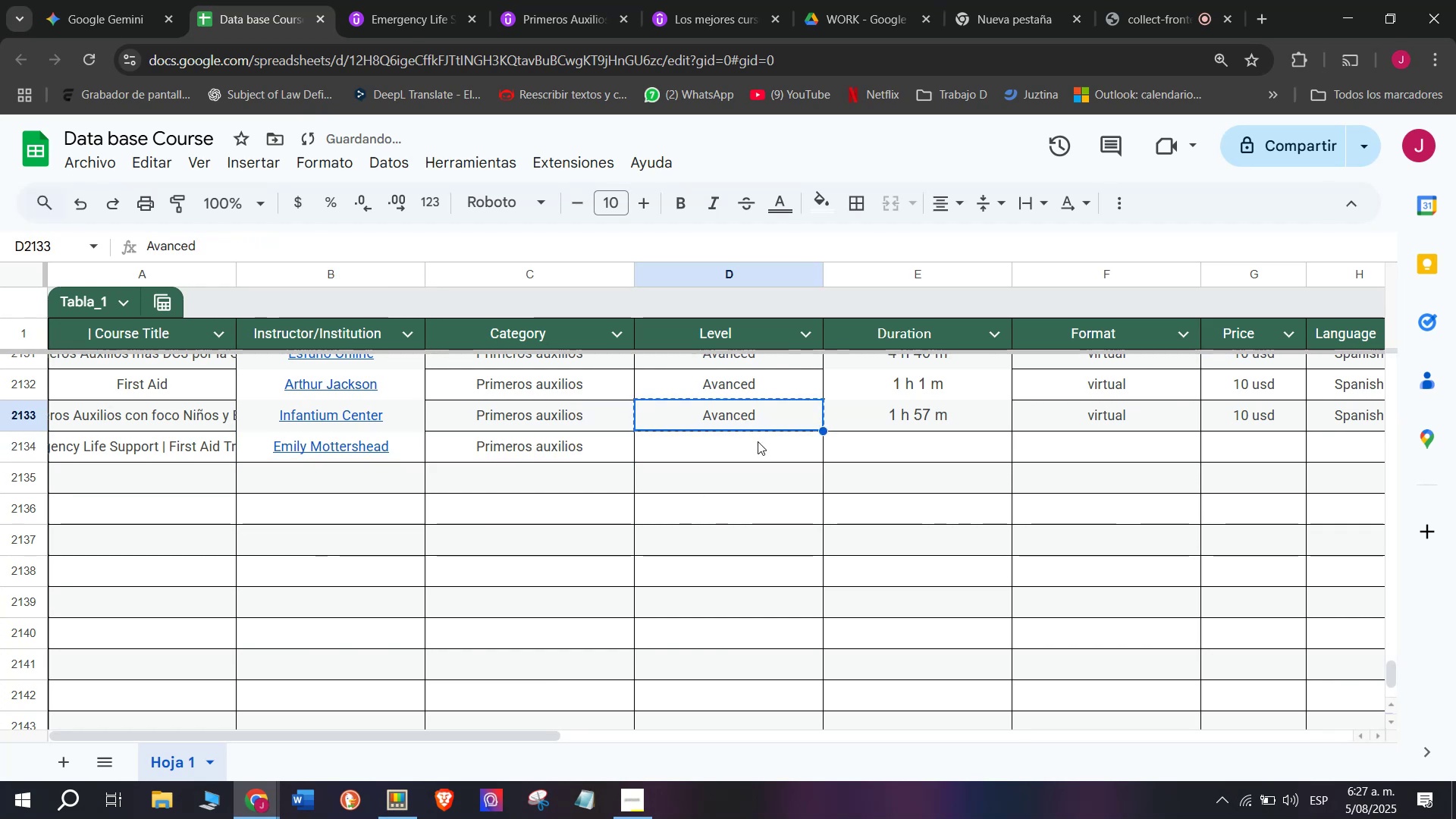 
triple_click([758, 441])
 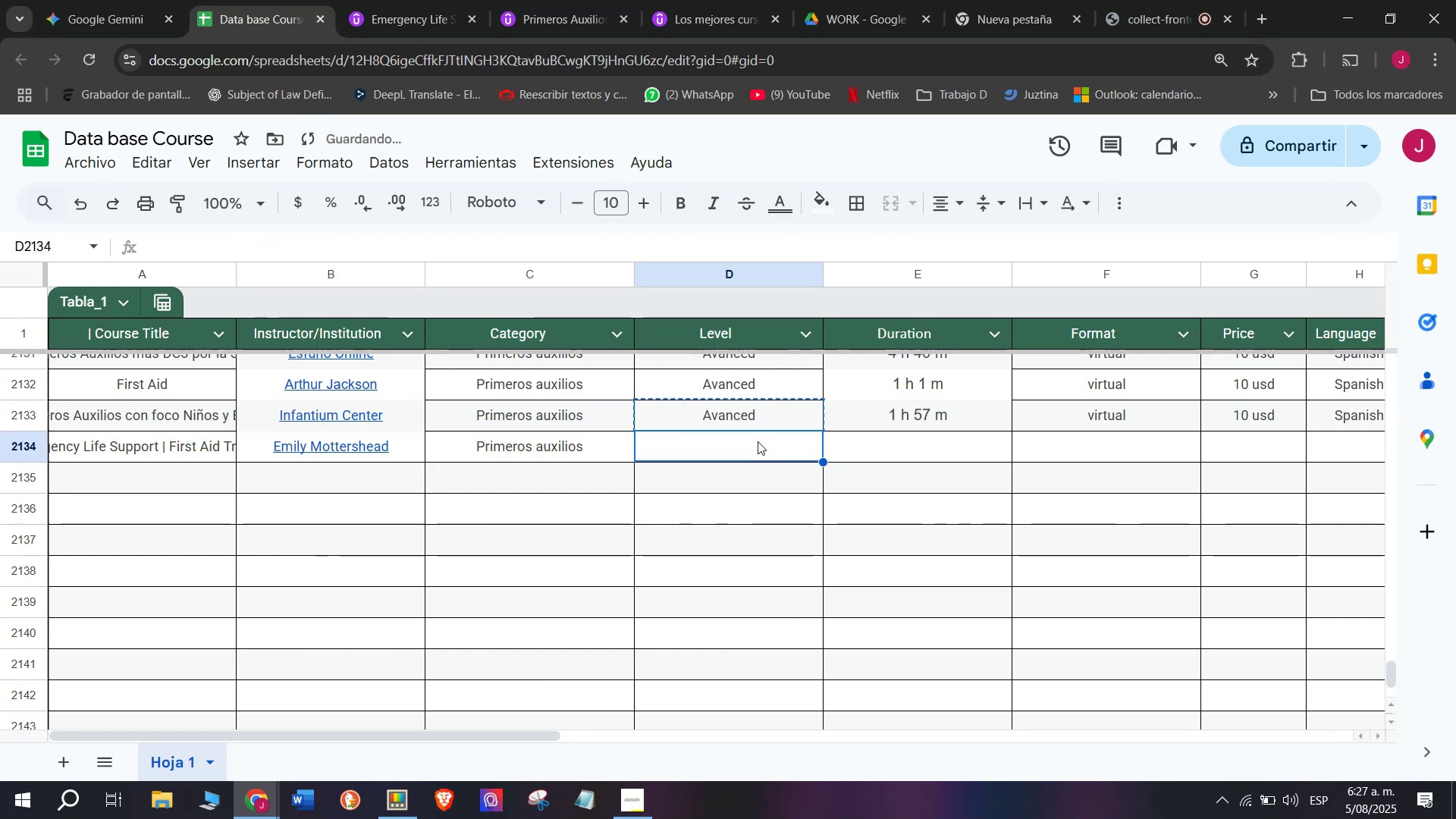 
key(Z)
 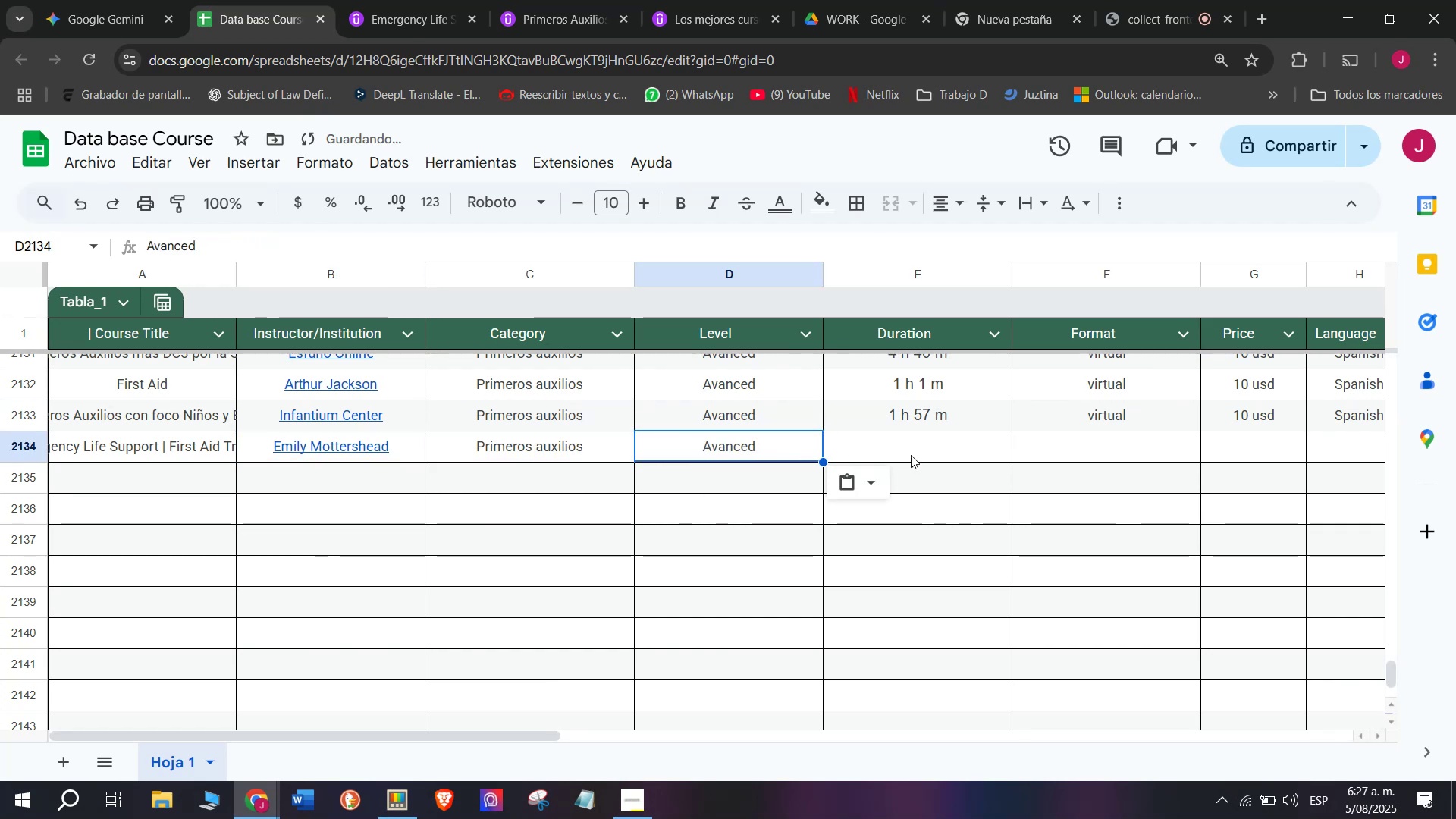 
key(Control+ControlLeft)
 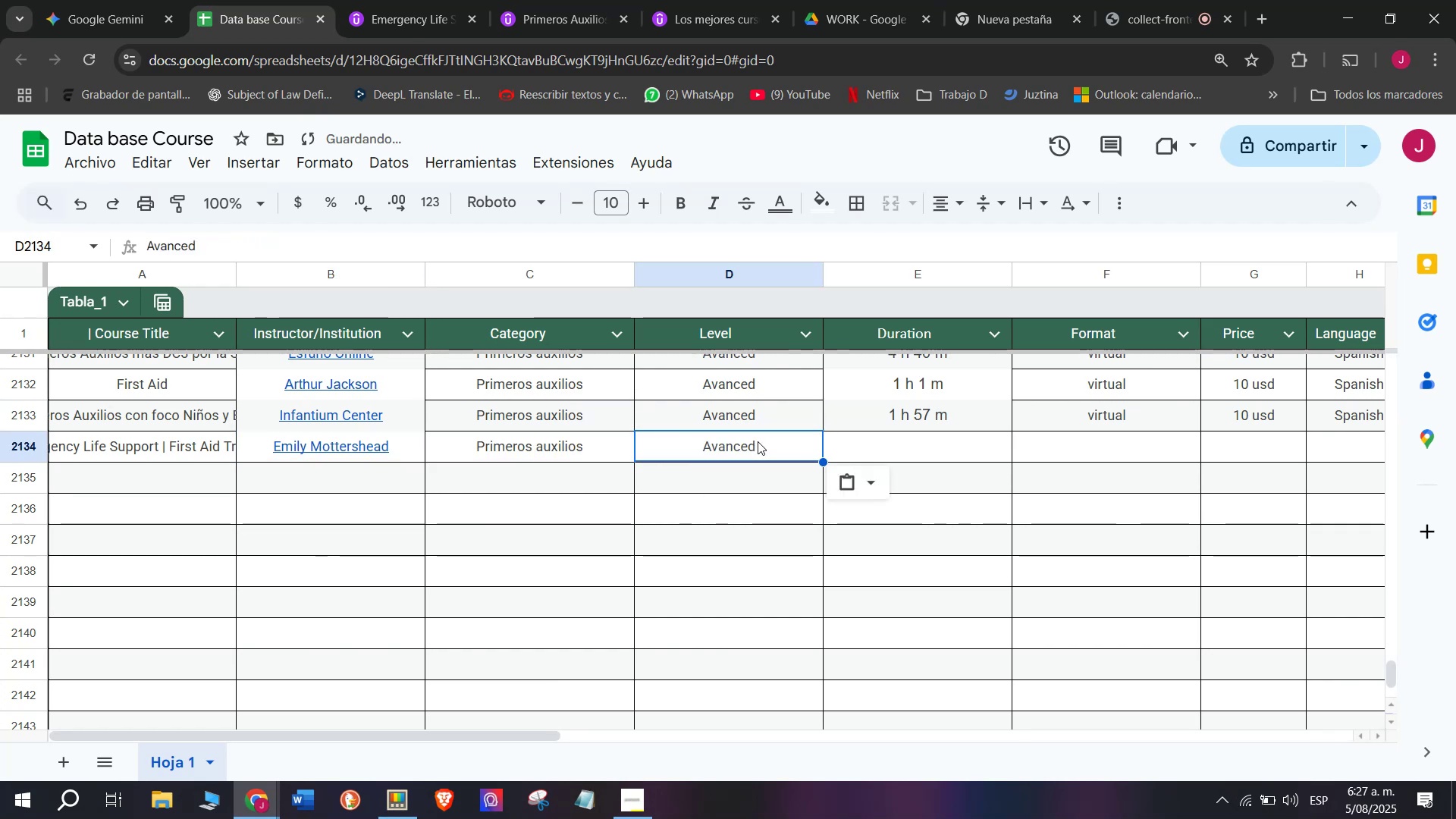 
key(Control+V)
 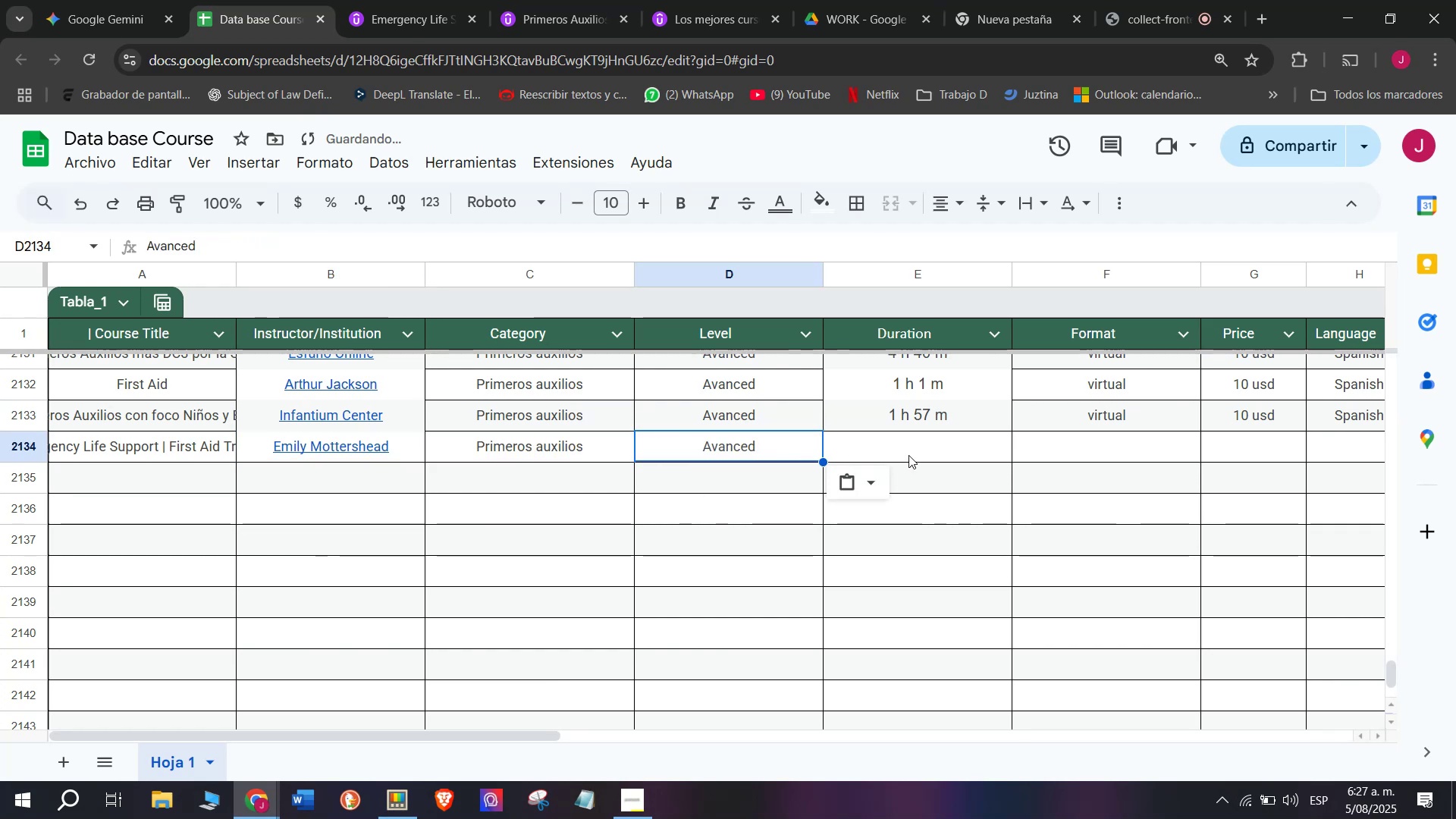 
left_click([911, 455])
 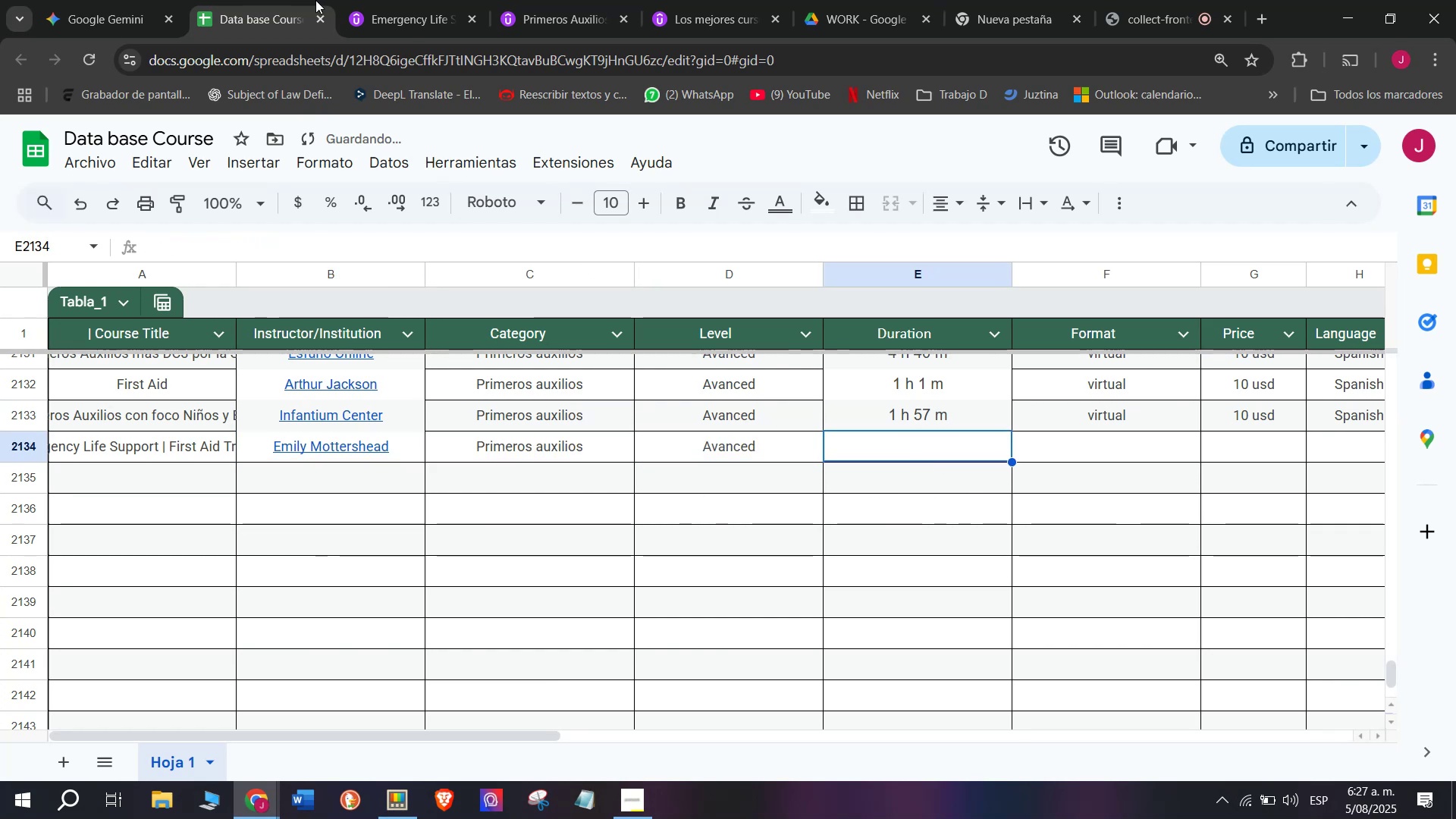 
left_click([389, 0])
 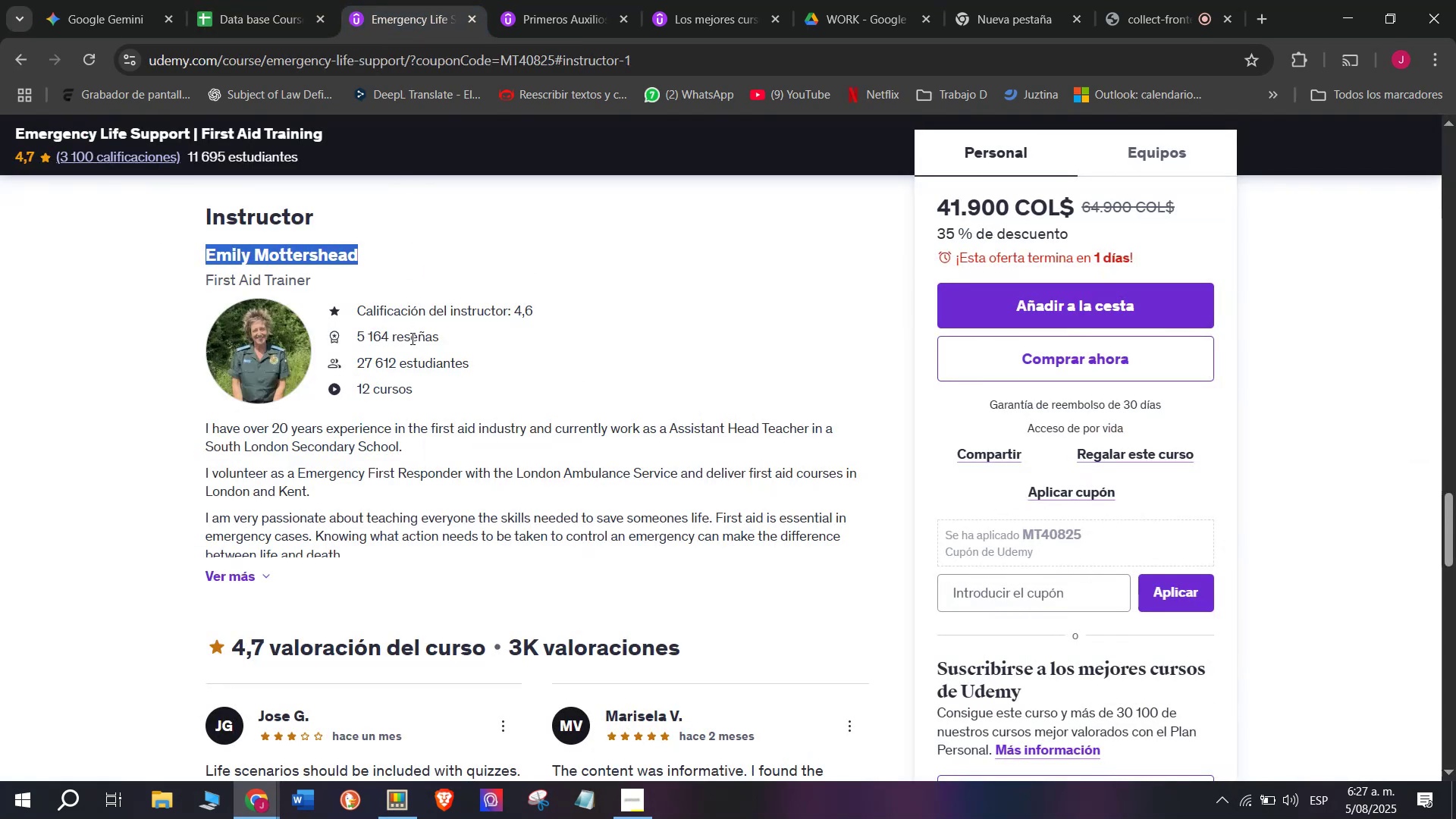 
scroll: coordinate [342, 548], scroll_direction: up, amount: 9.0
 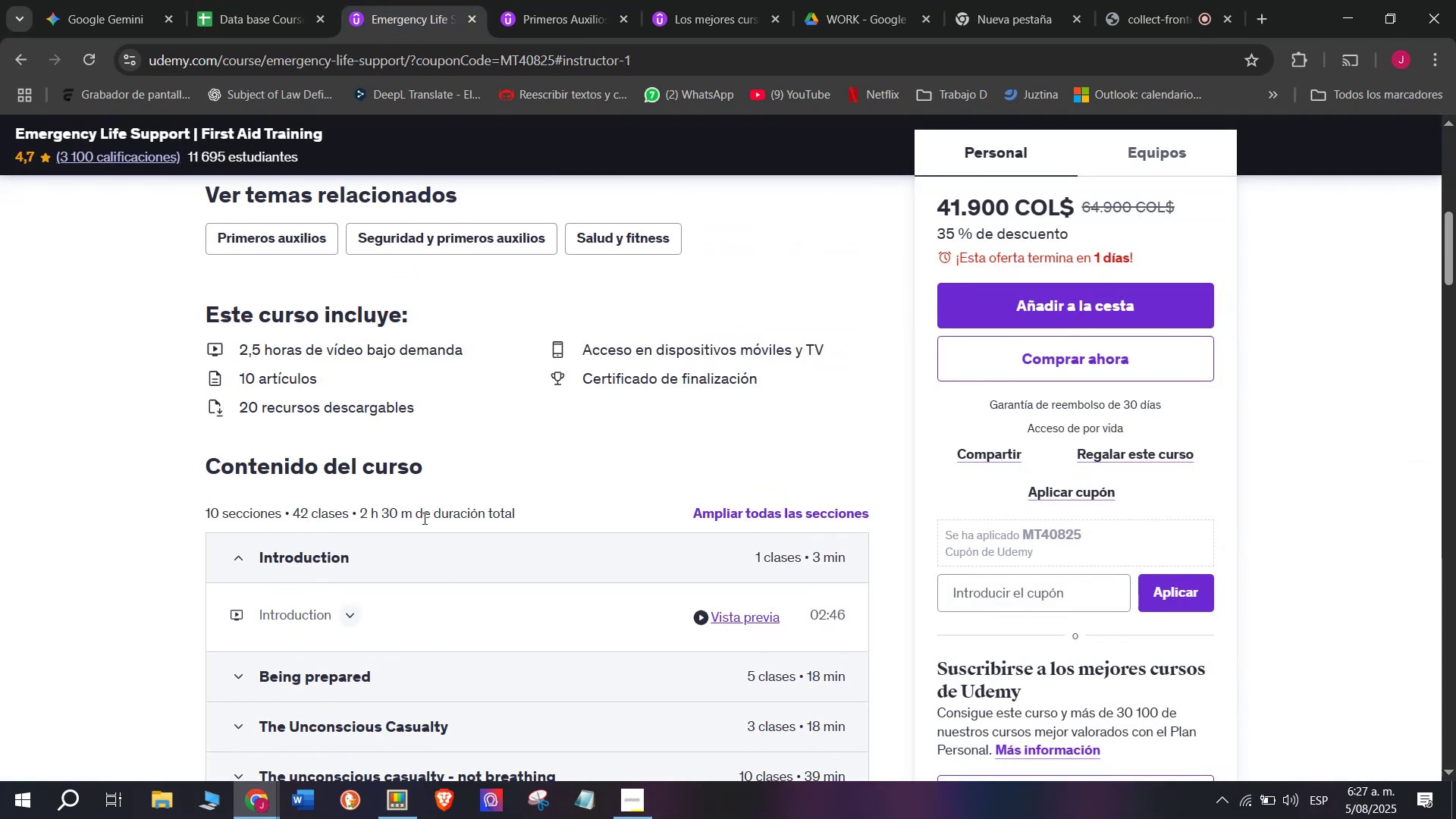 
left_click_drag(start_coordinate=[413, 518], to_coordinate=[356, 511])
 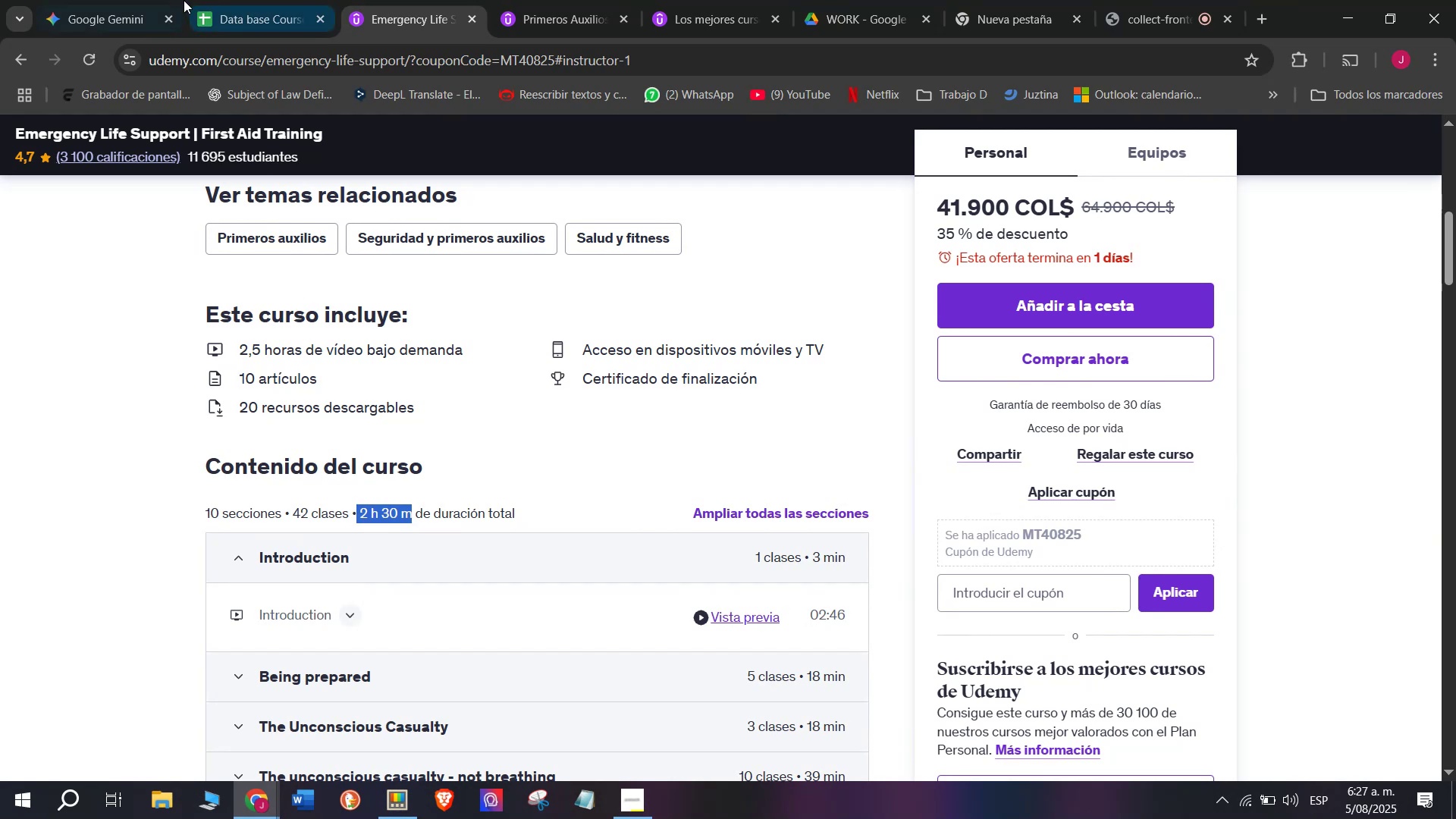 
key(Break)
 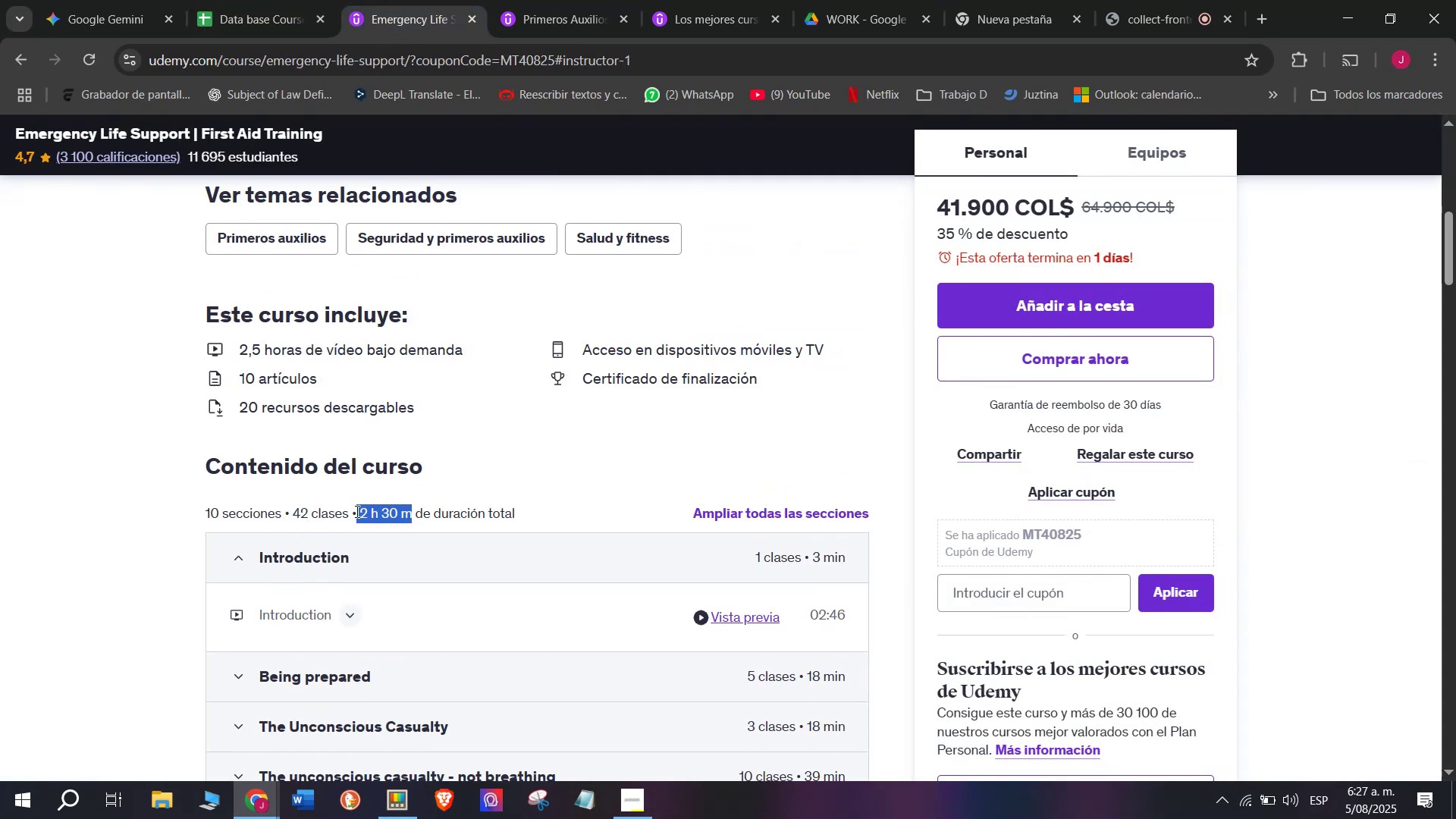 
key(Control+ControlLeft)
 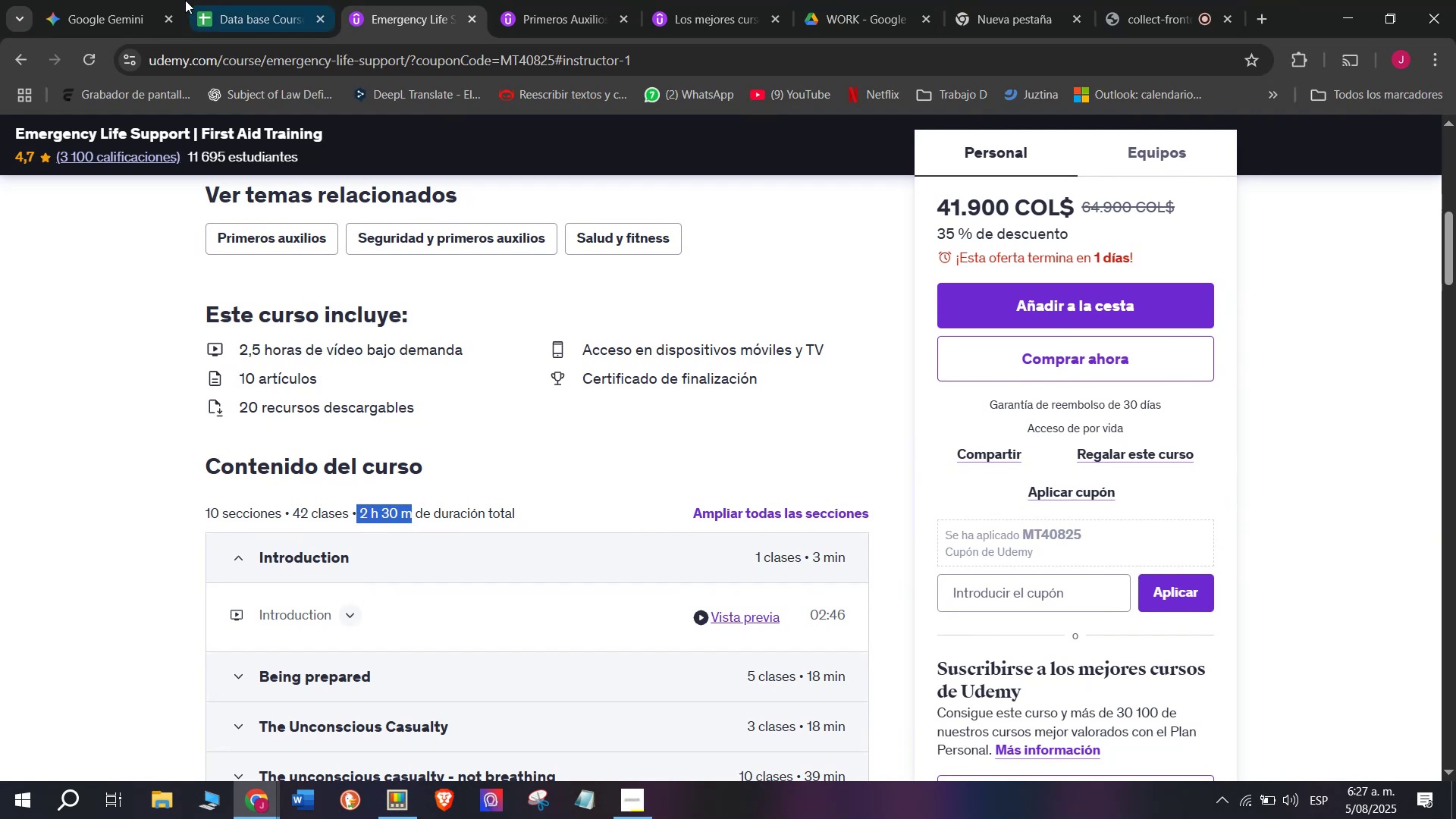 
key(Control+C)
 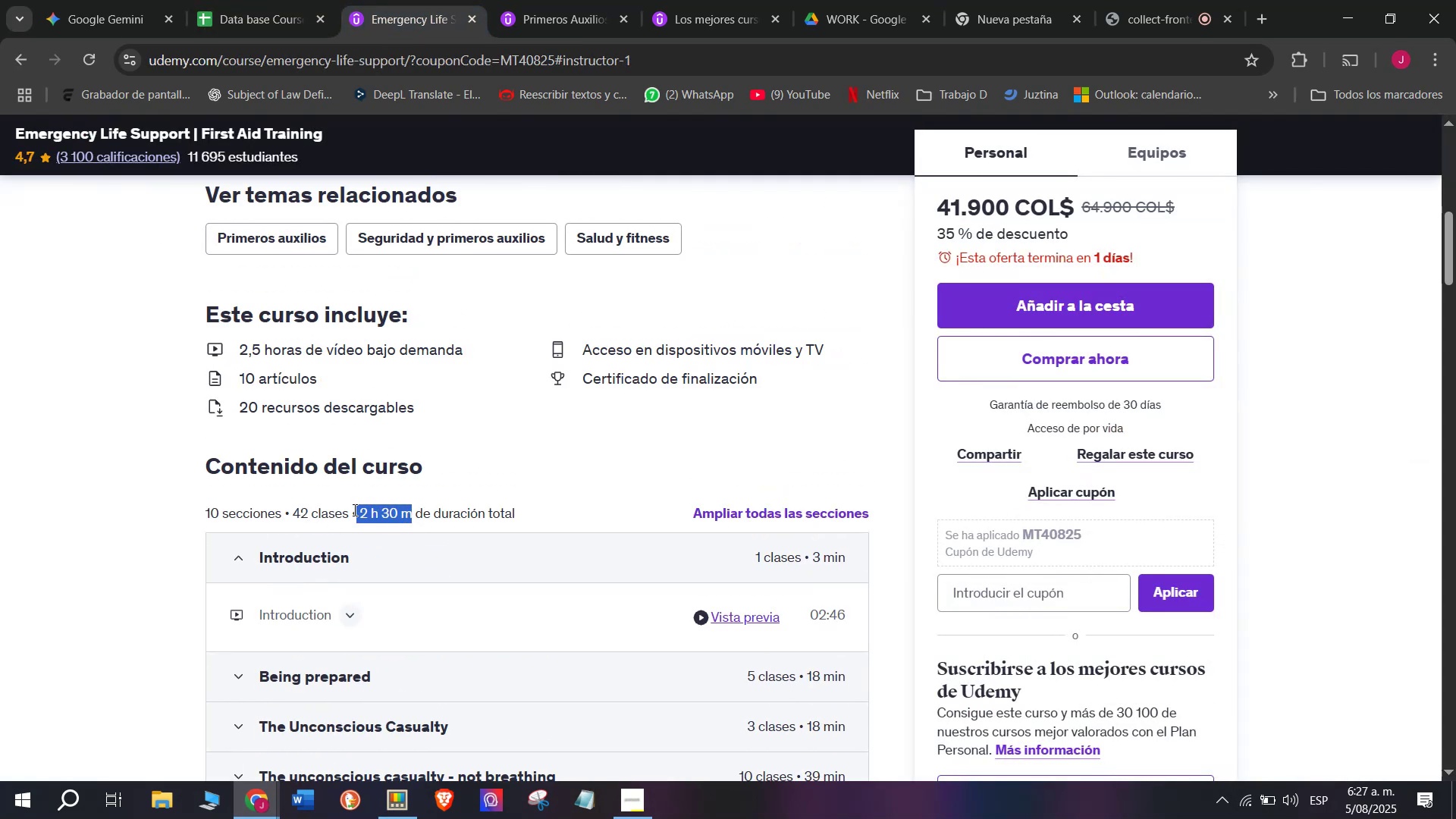 
key(Break)
 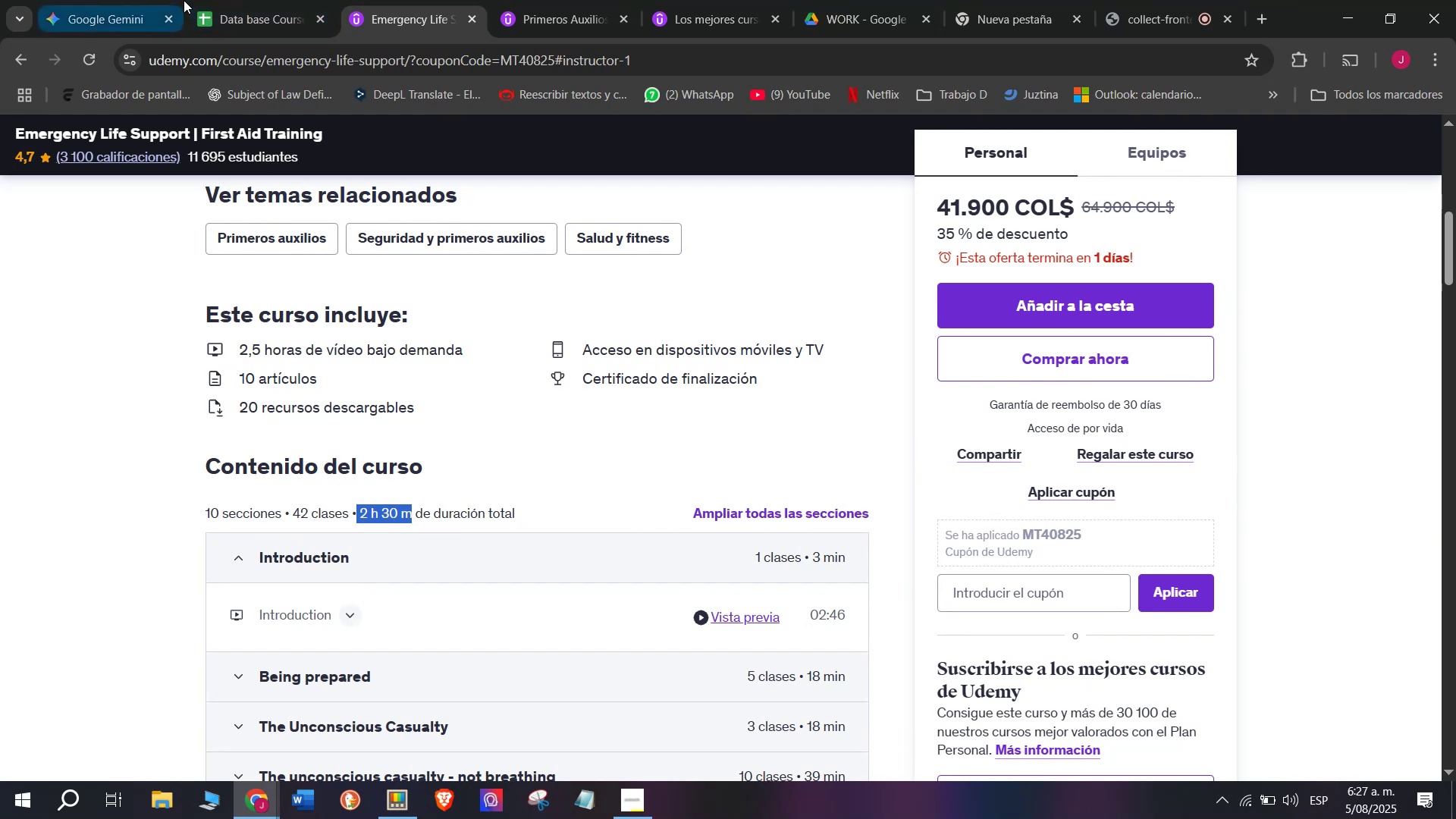 
key(Control+ControlLeft)
 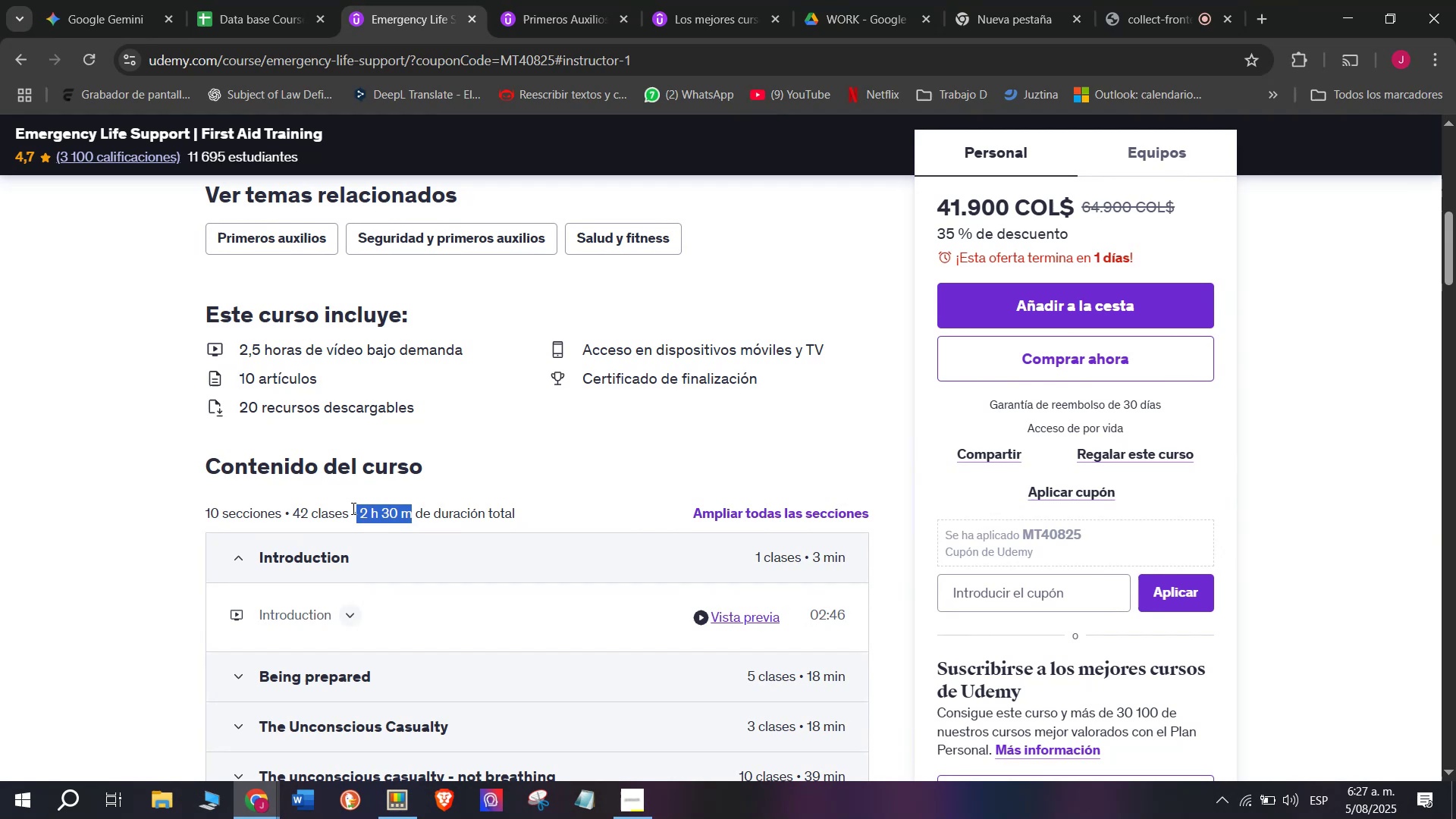 
key(Control+C)
 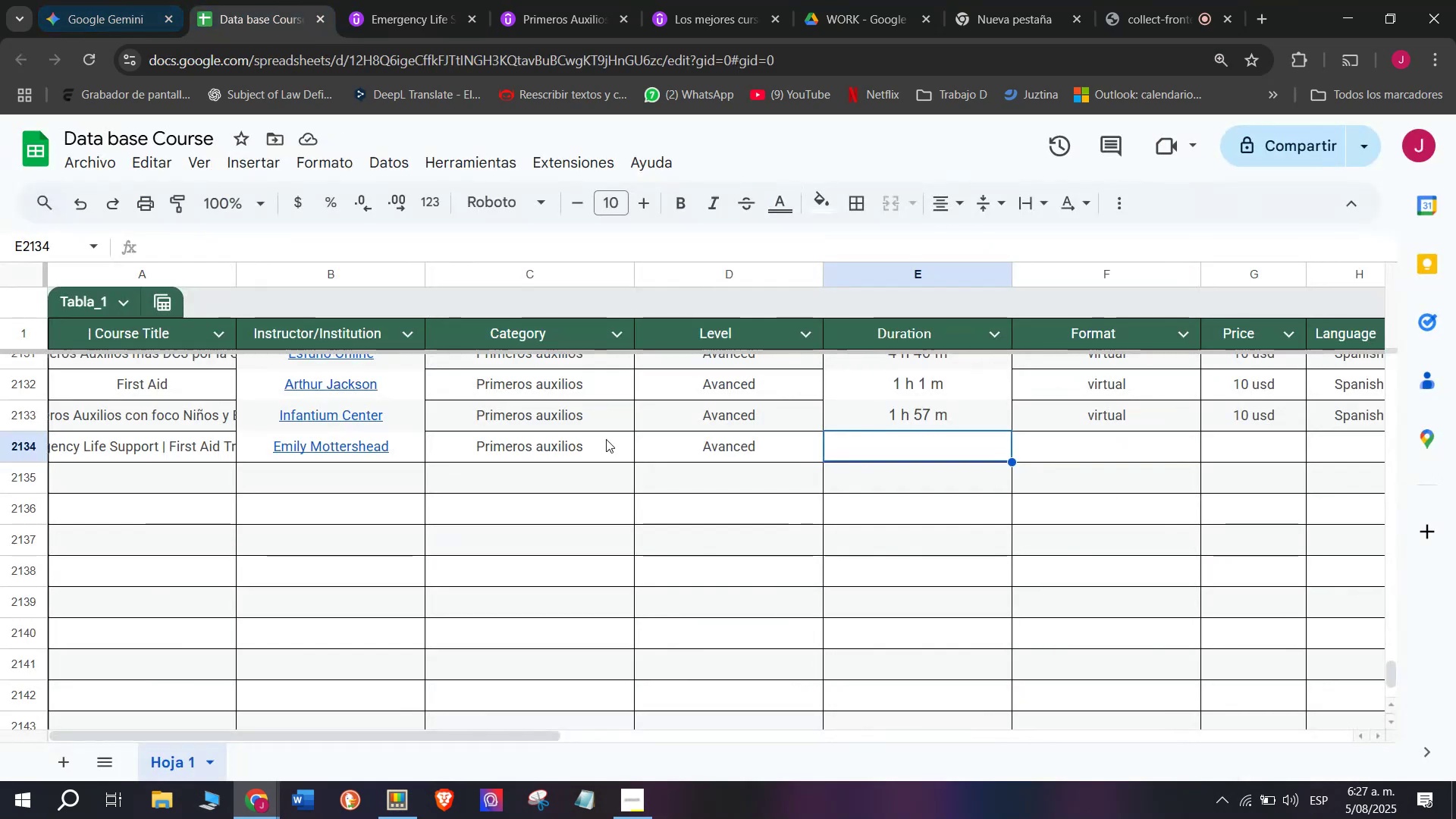 
key(Control+ControlLeft)
 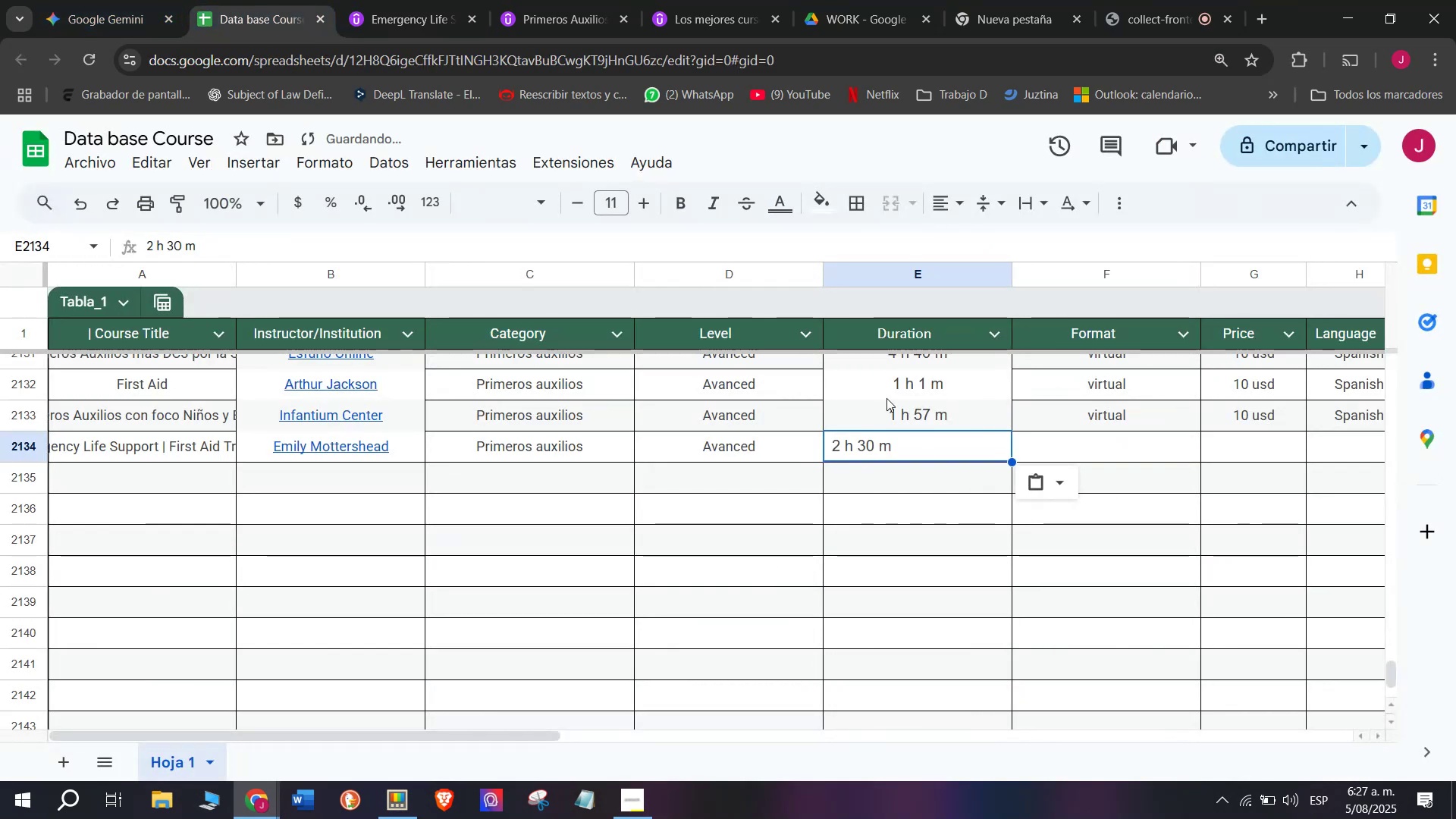 
key(Z)
 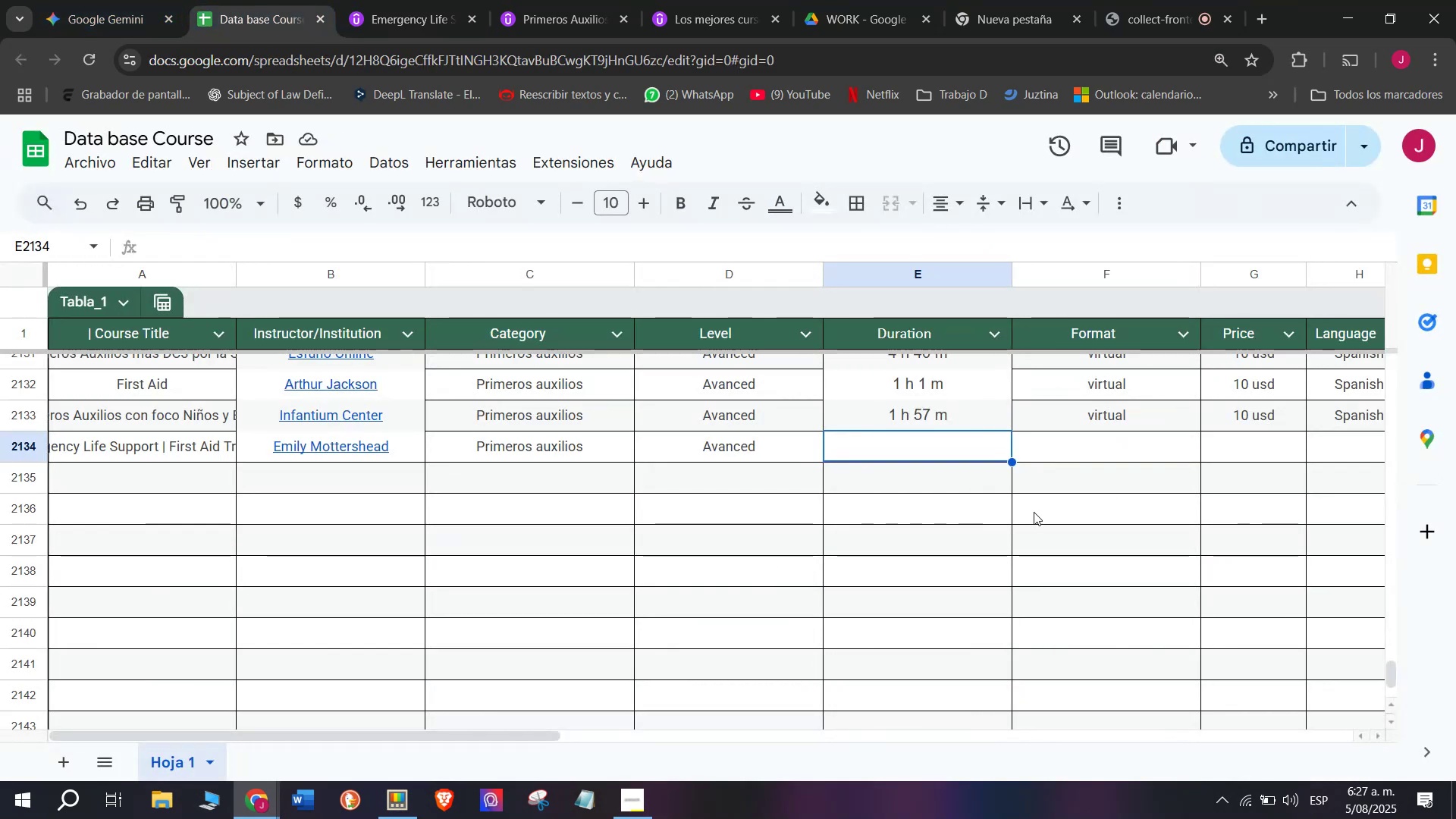 
key(Control+V)
 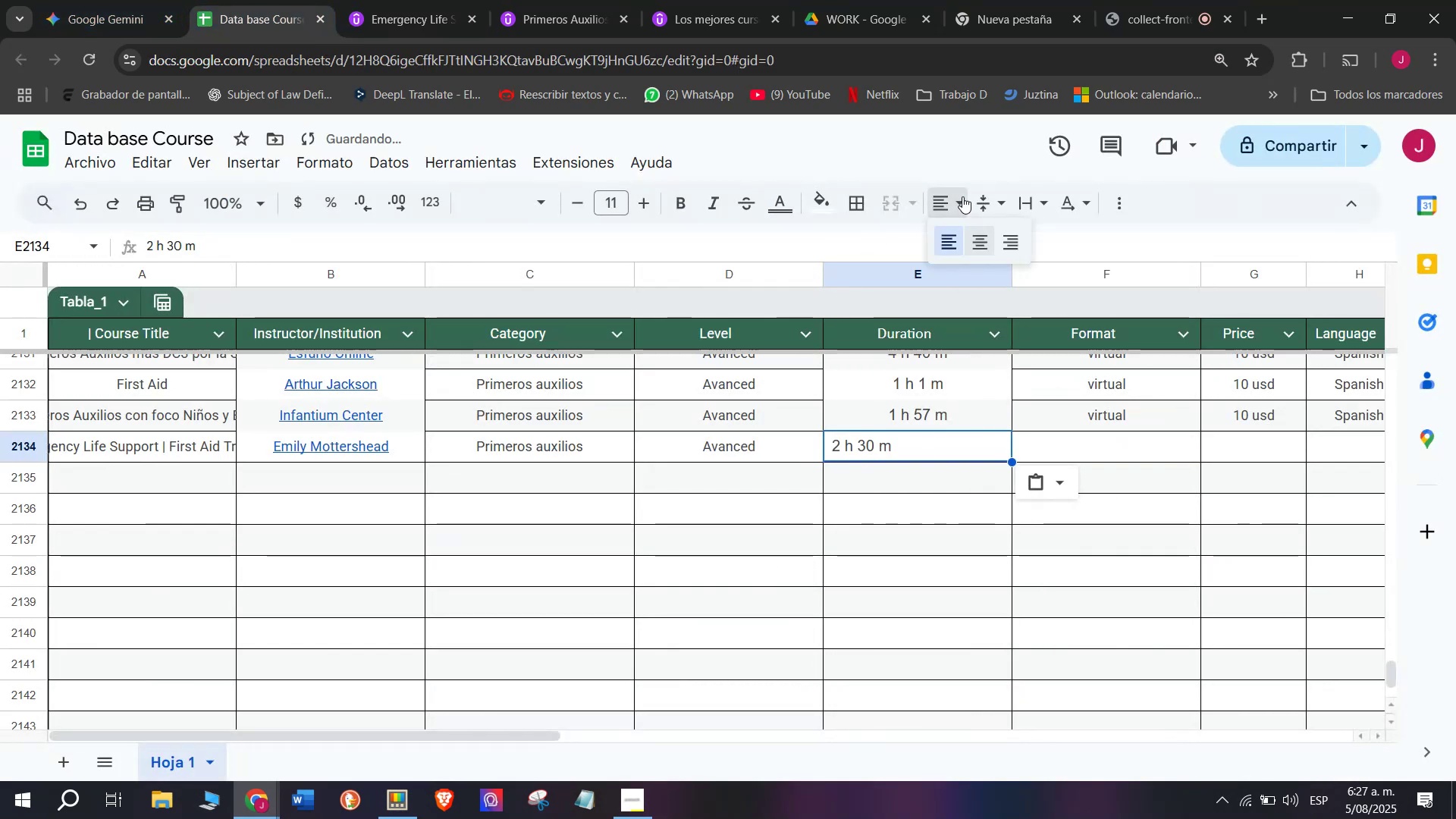 
left_click([987, 242])
 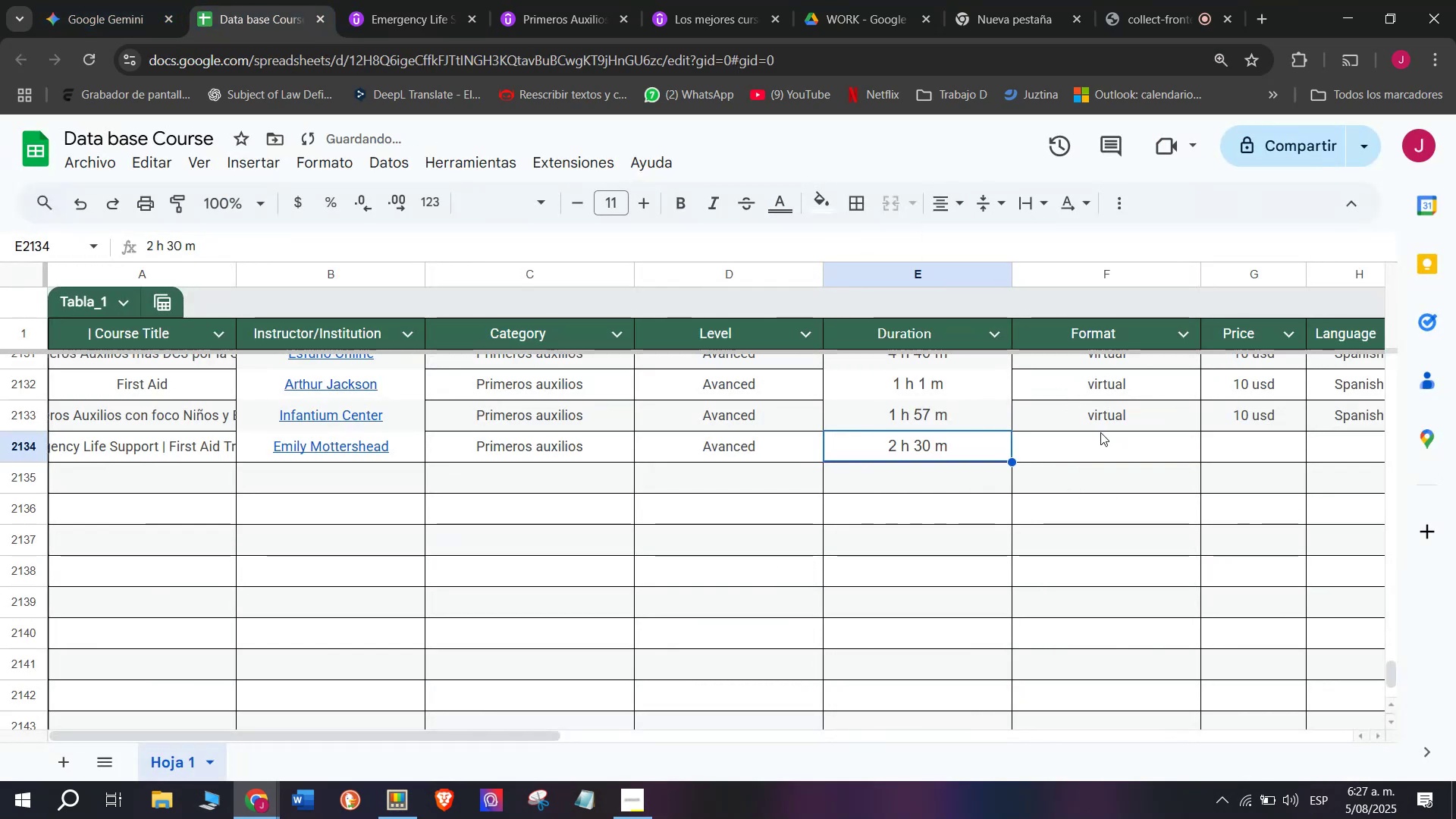 
left_click([1100, 419])
 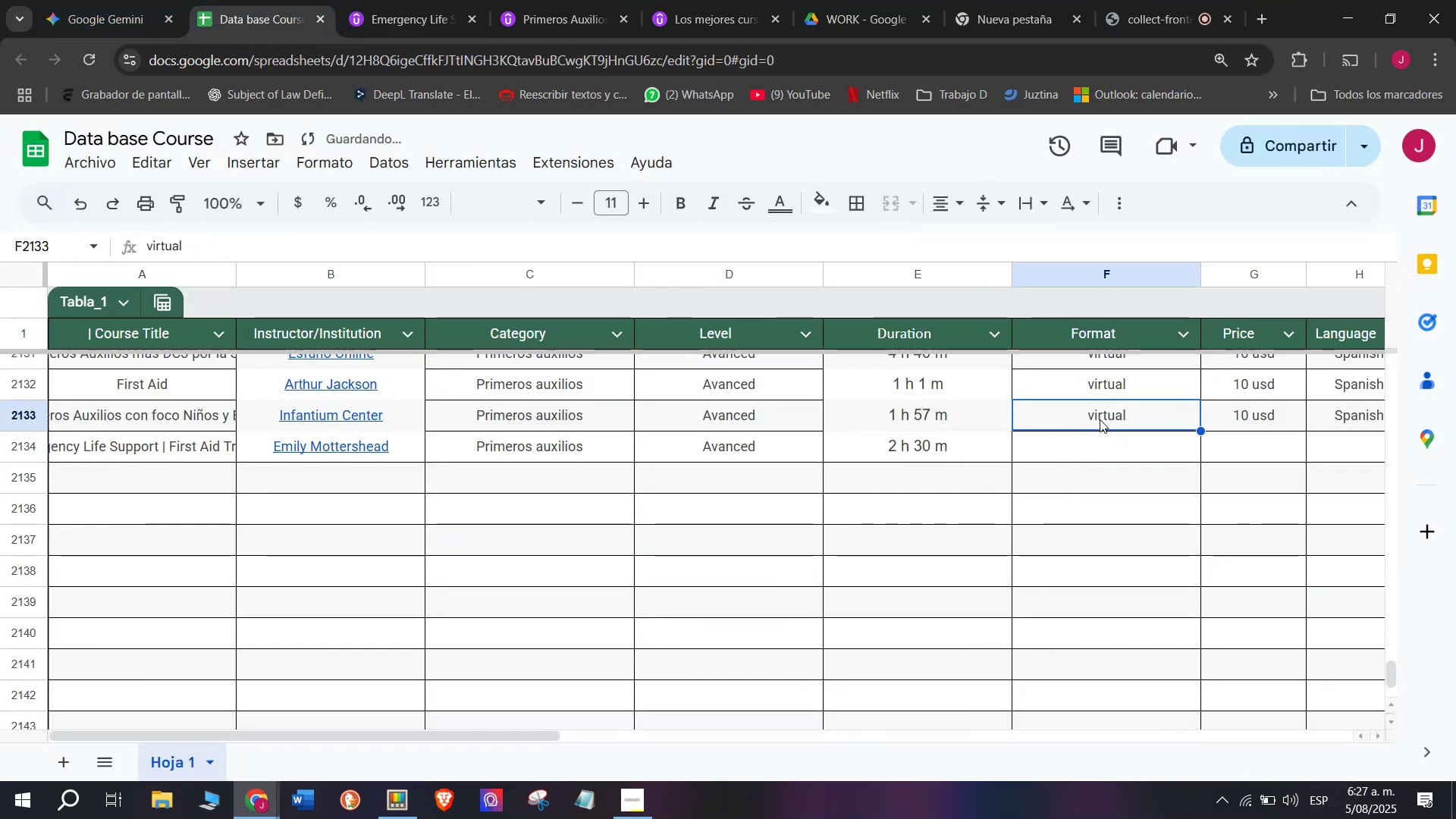 
key(Break)
 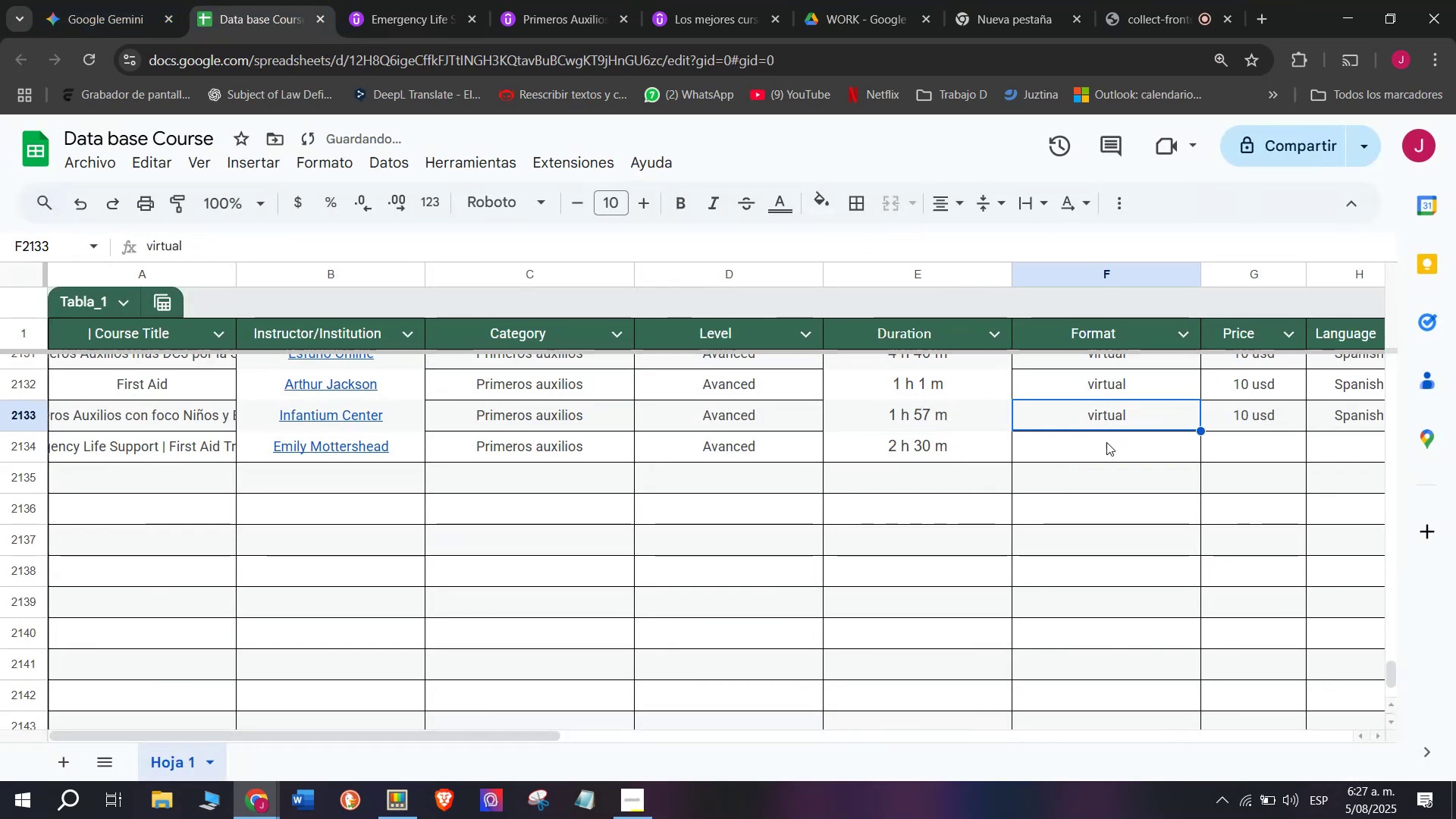 
key(Control+ControlLeft)
 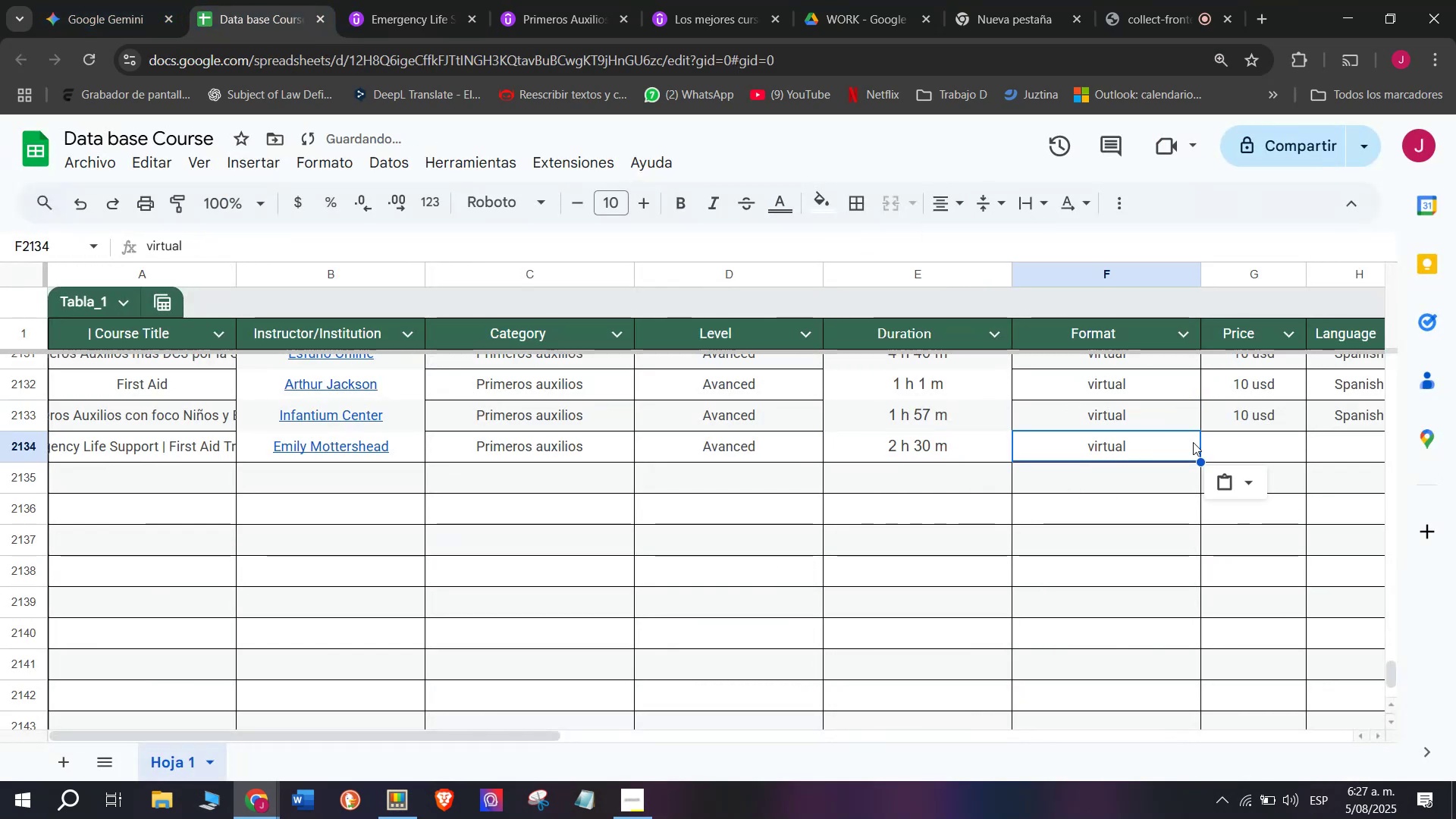 
key(Control+C)
 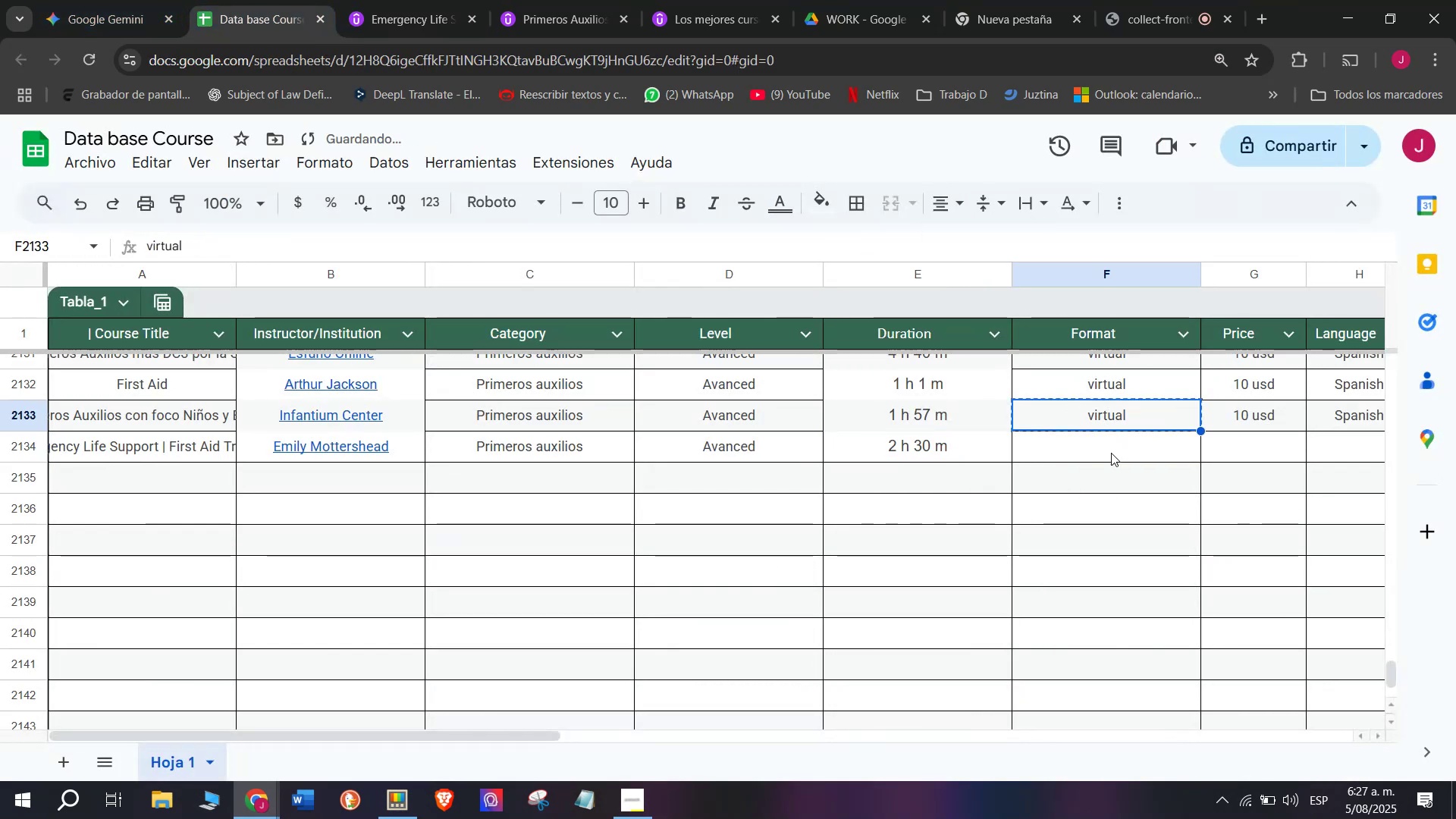 
double_click([1111, 453])
 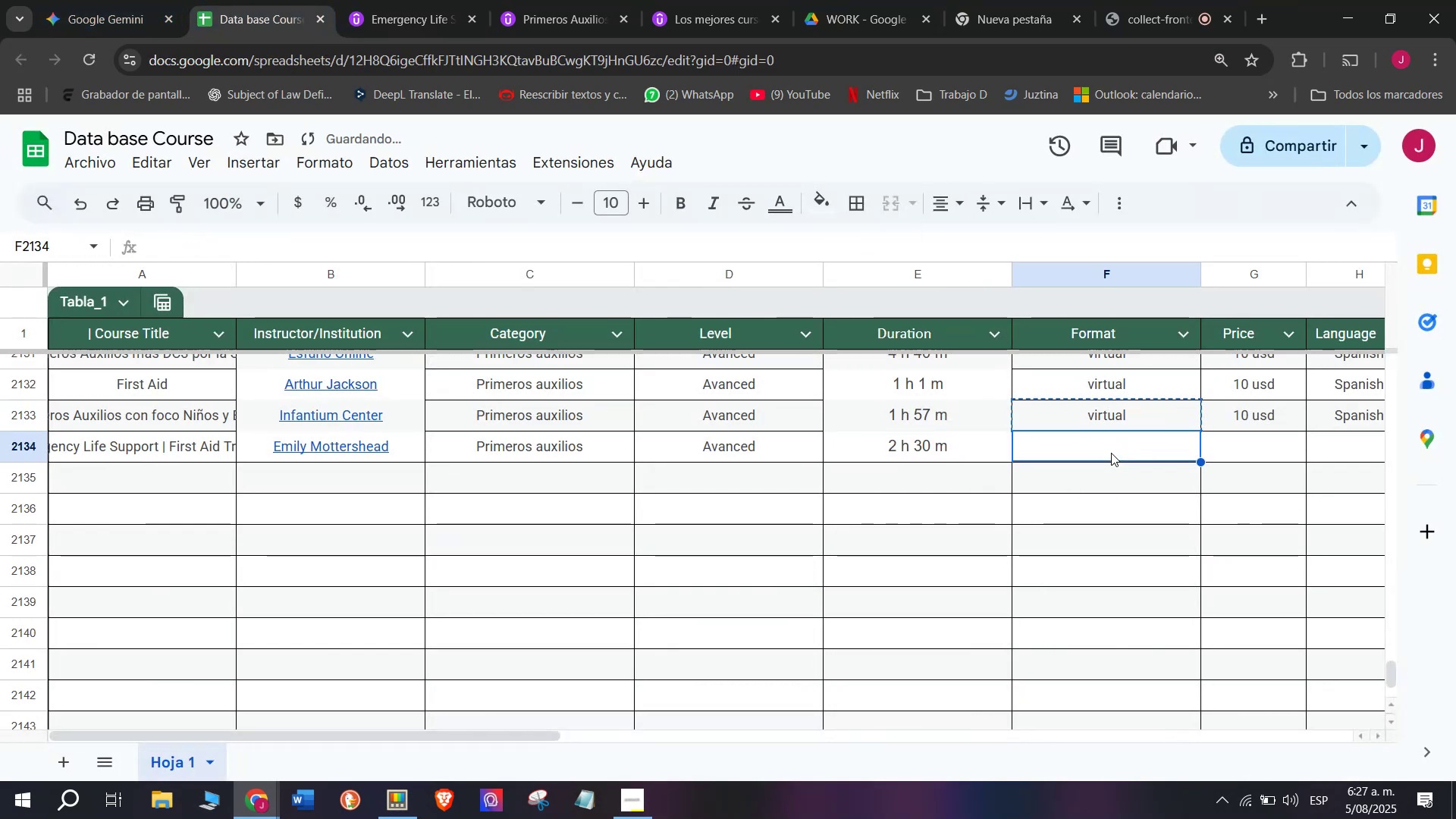 
key(Z)
 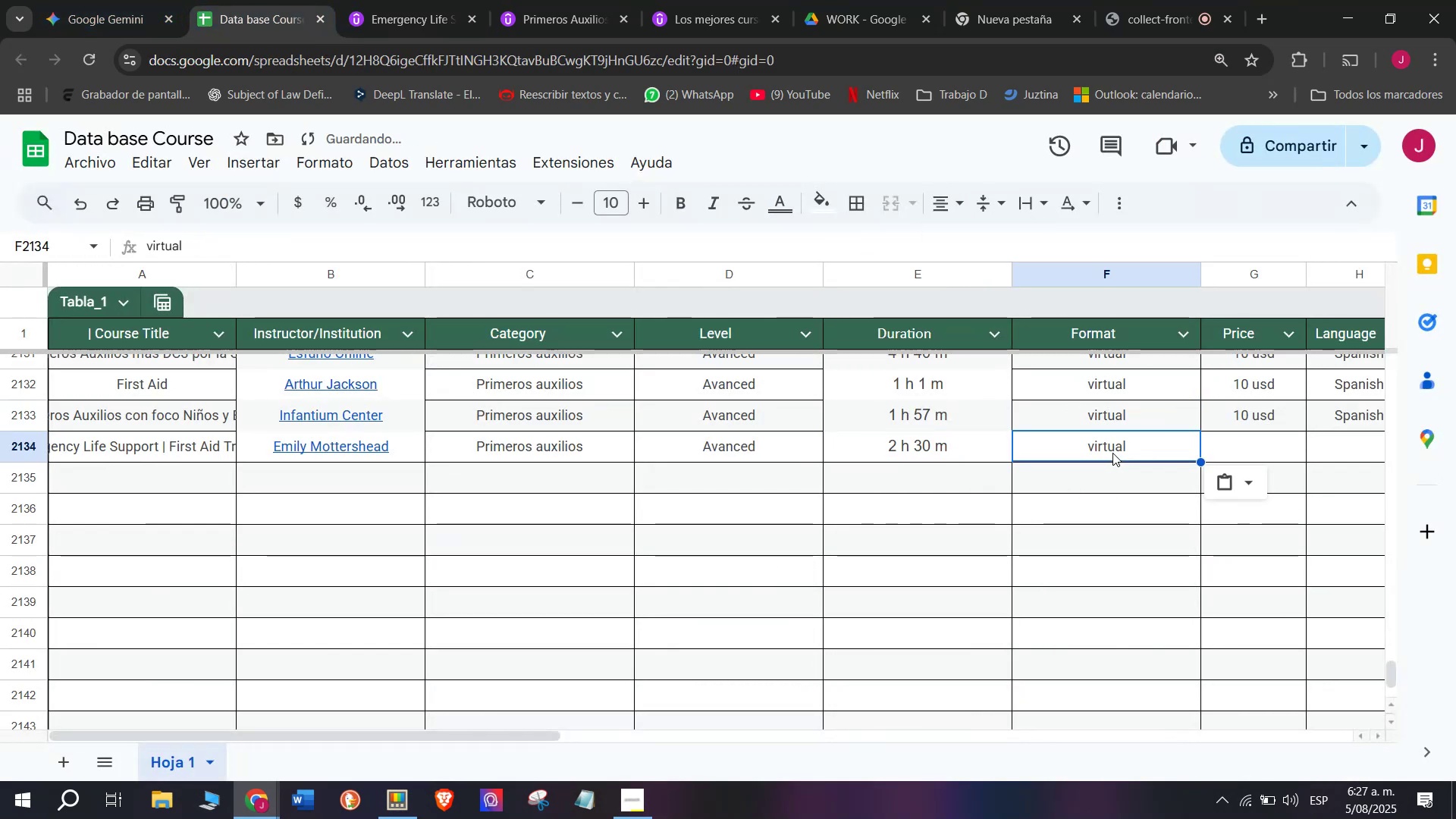 
key(Control+ControlLeft)
 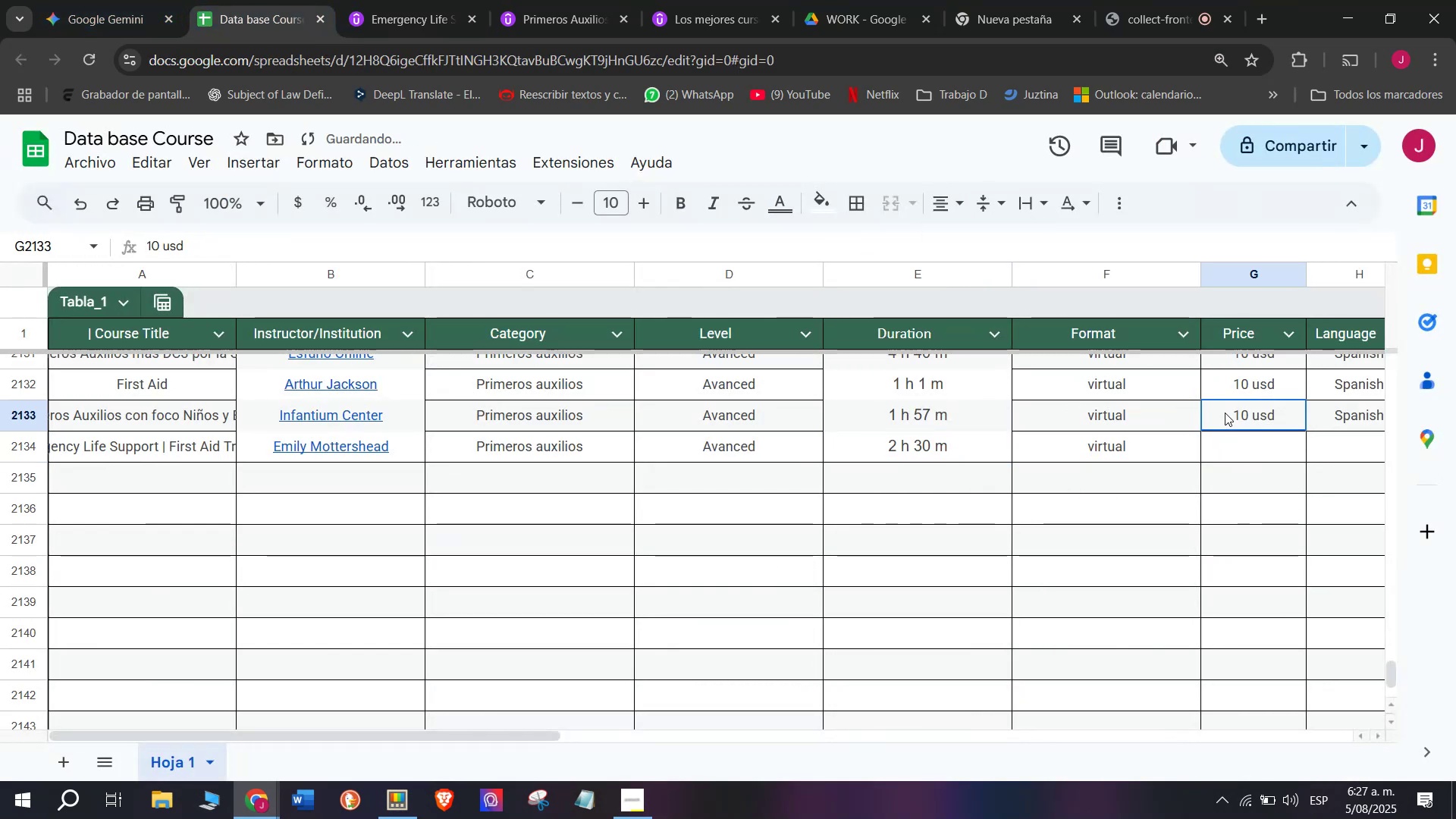 
key(Control+V)
 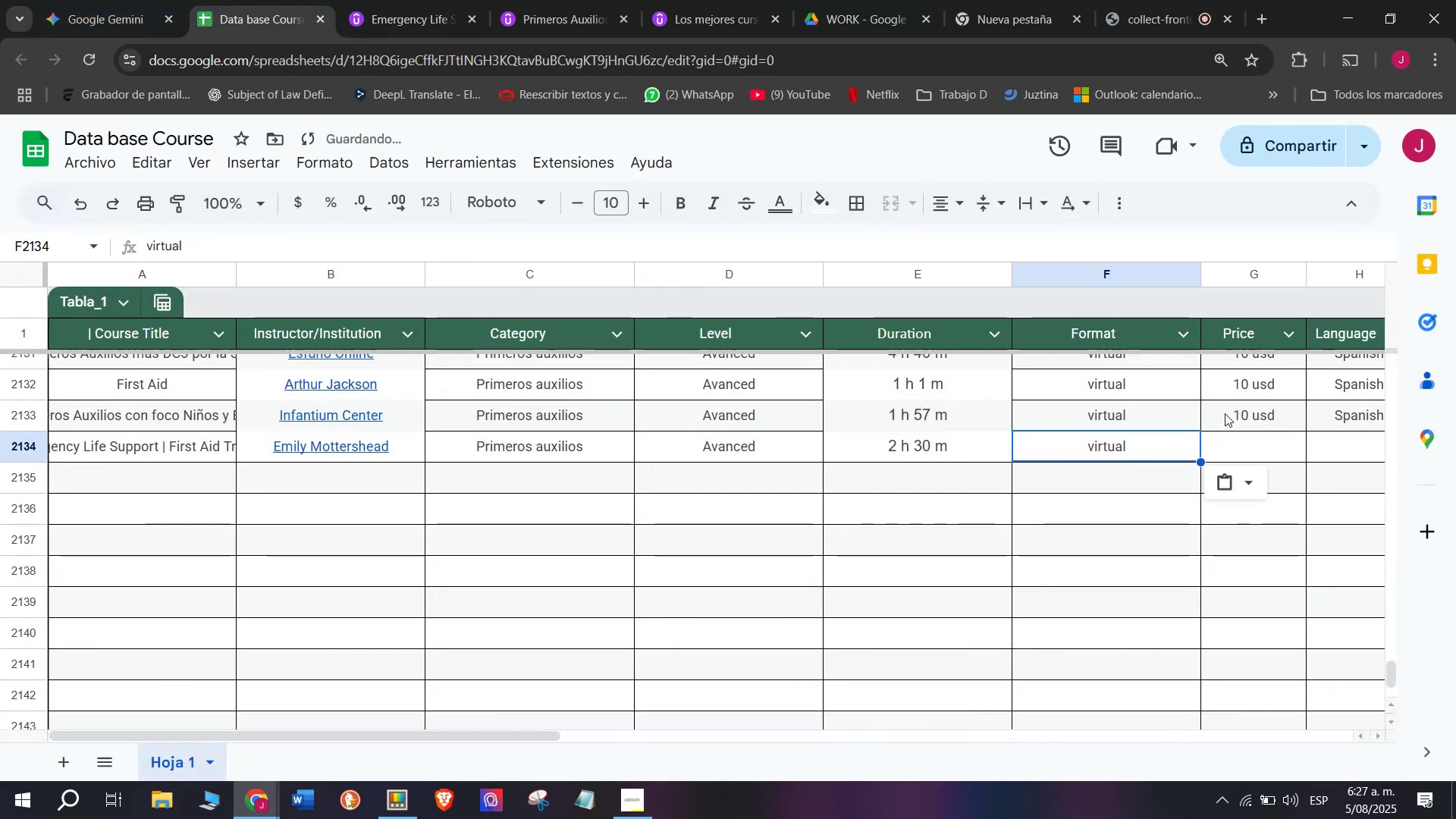 
left_click([1225, 413])
 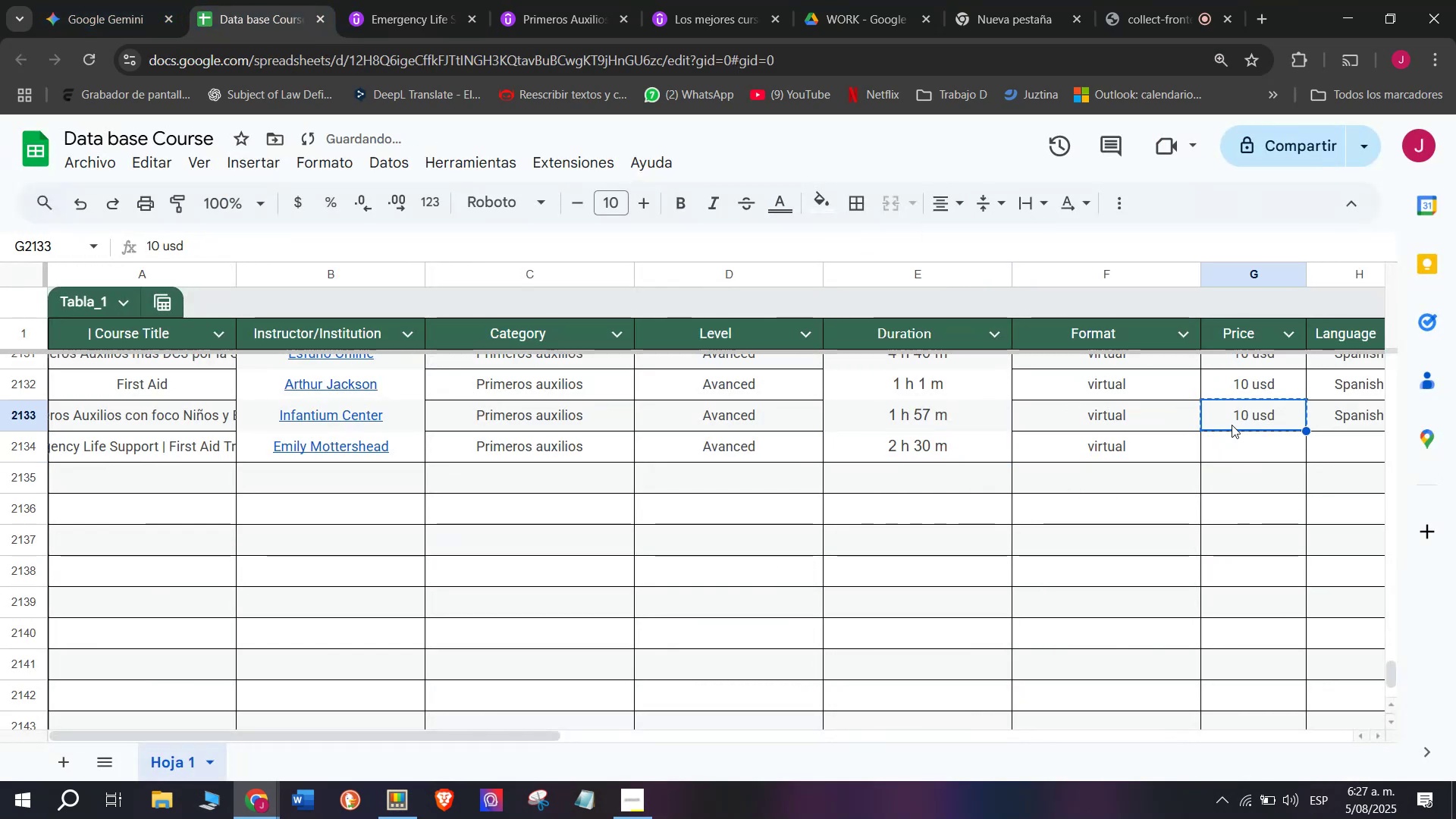 
key(Break)
 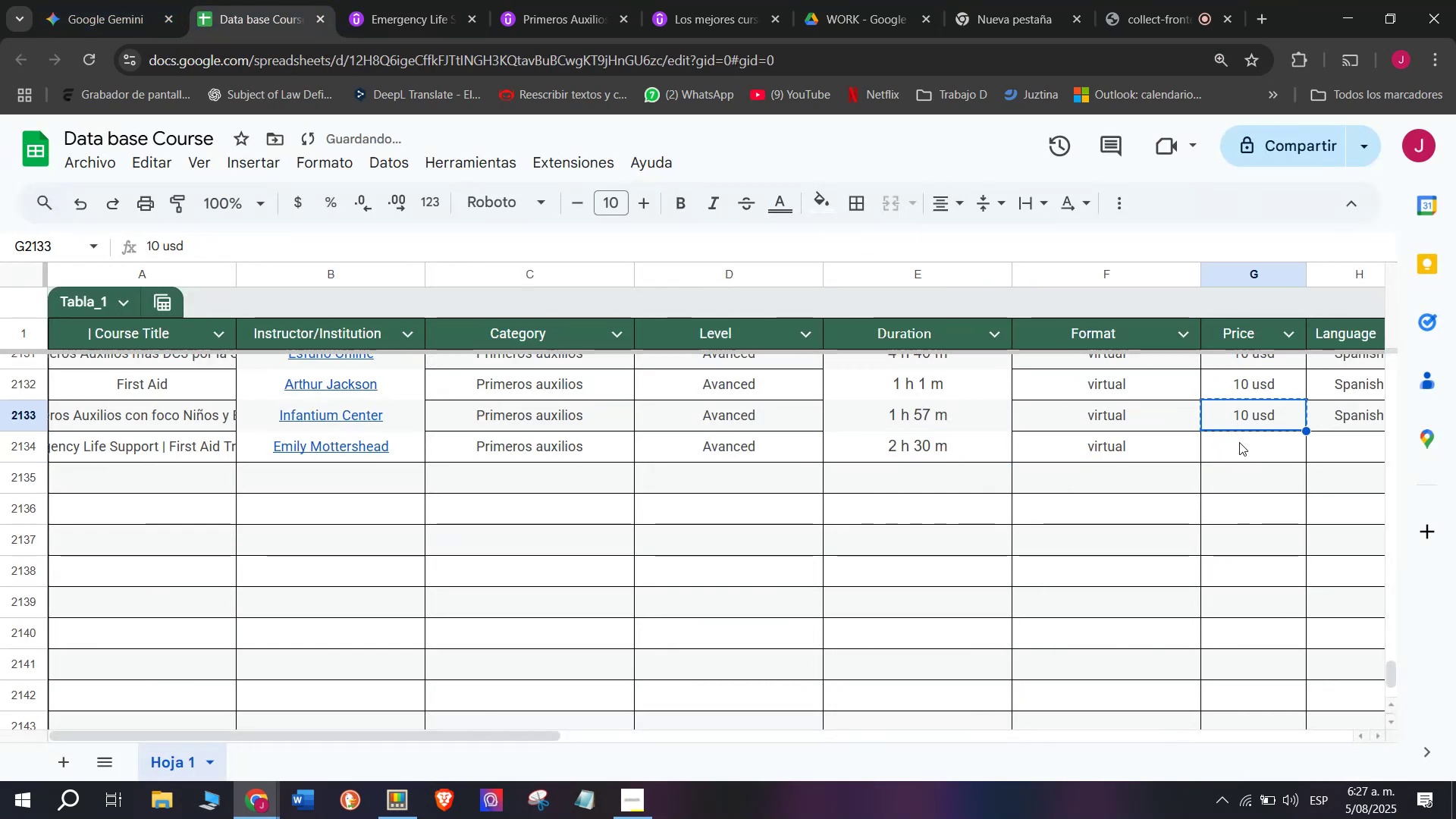 
key(Control+ControlLeft)
 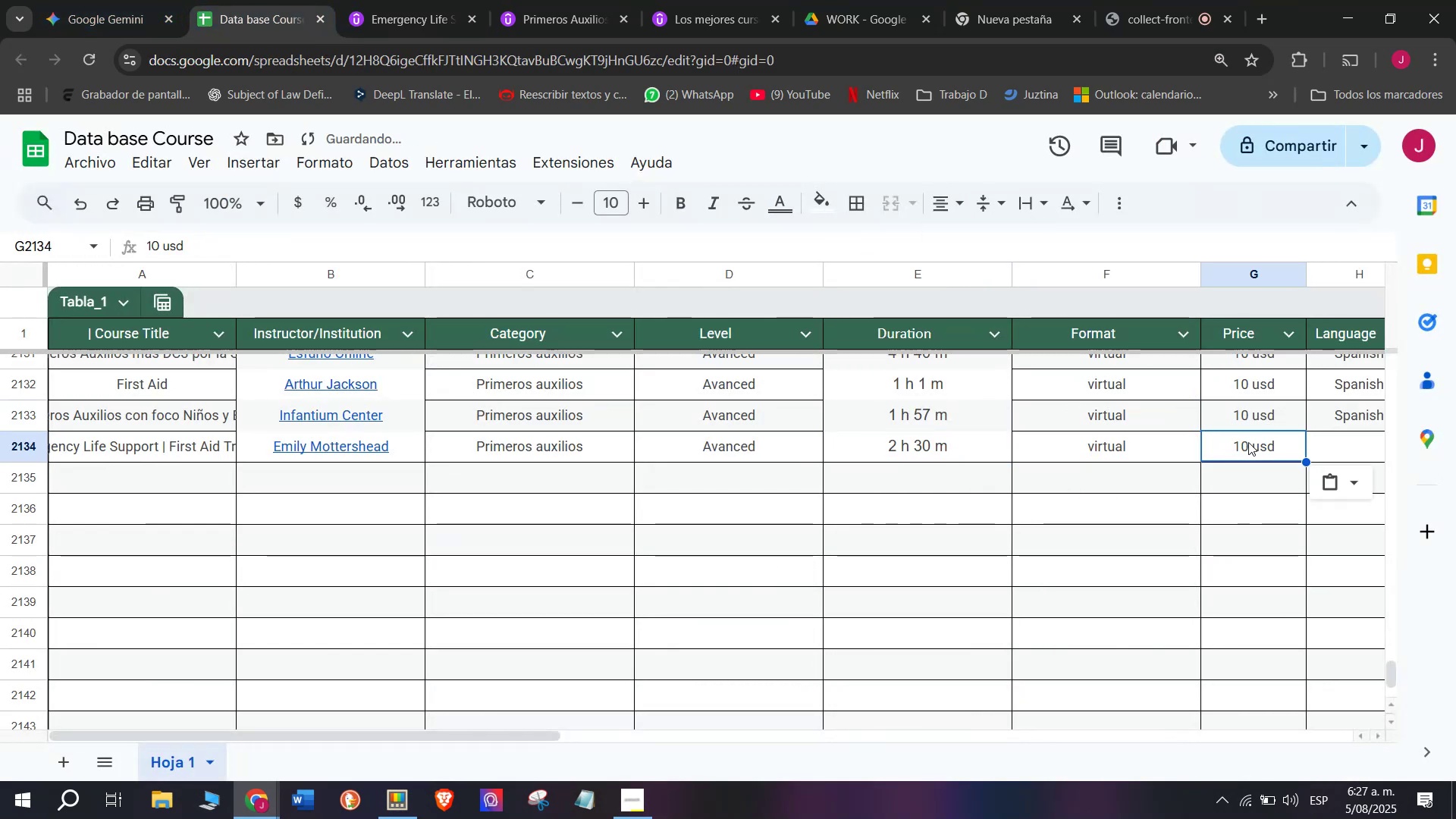 
key(Control+C)
 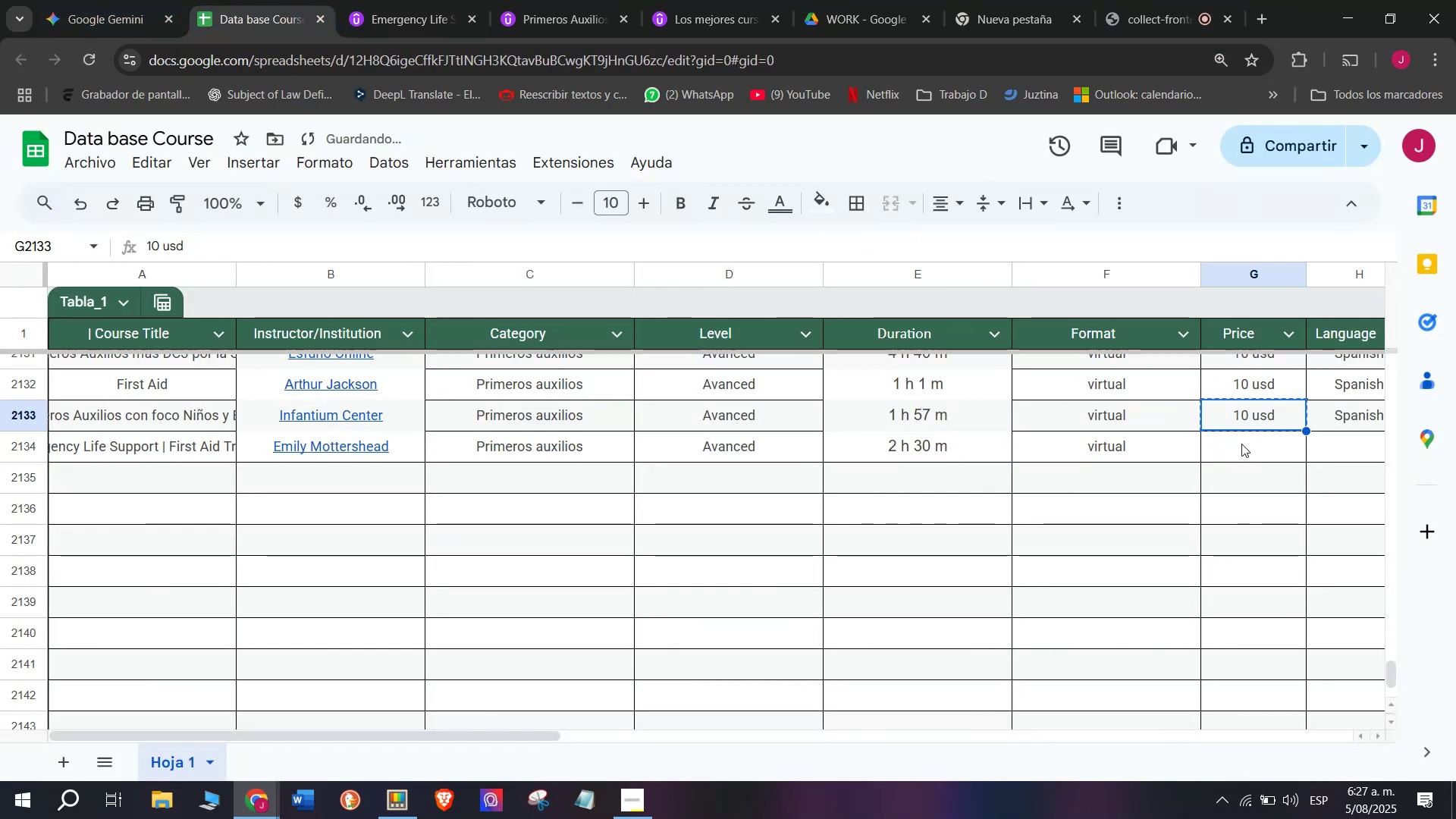 
key(Z)
 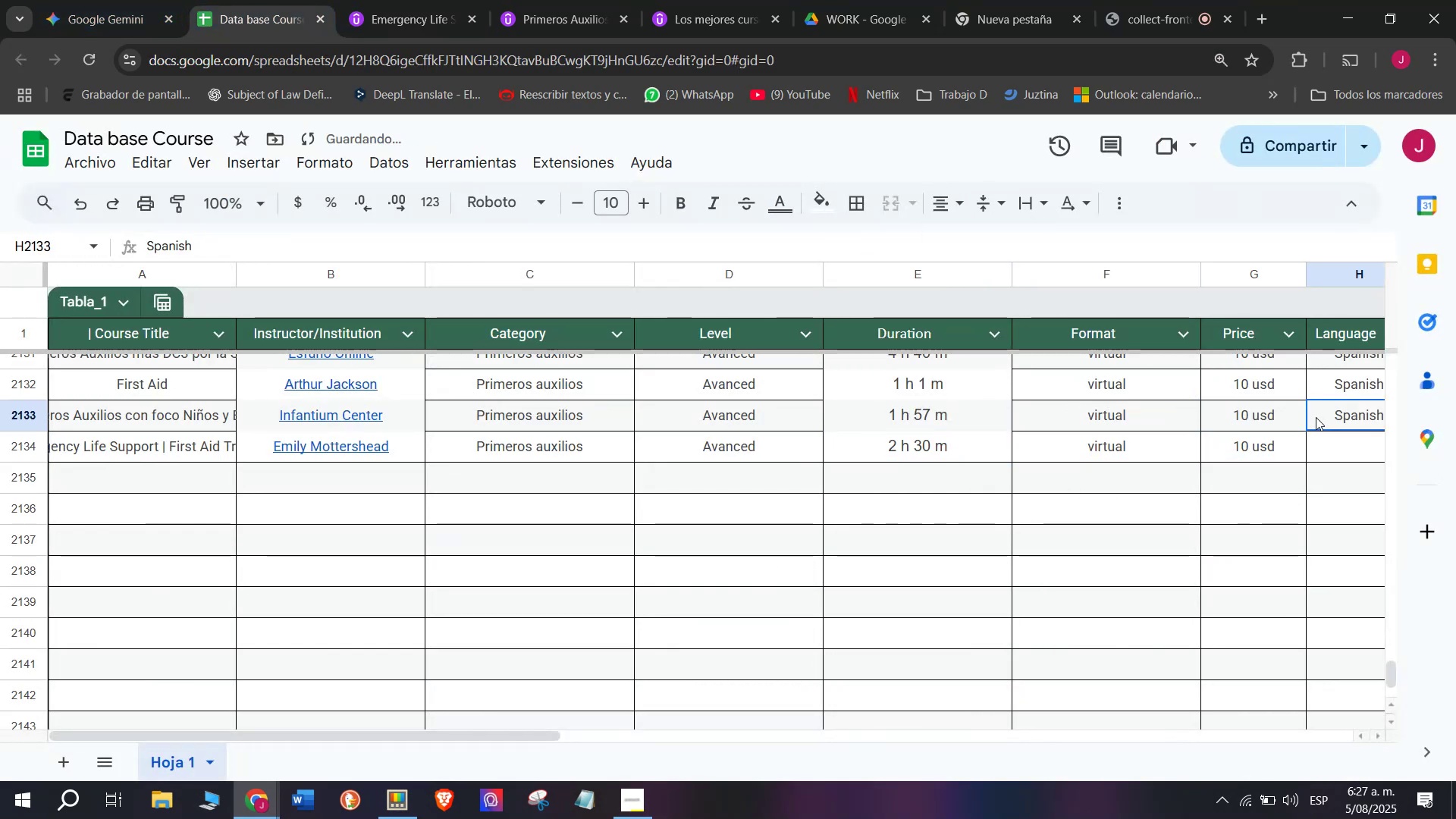 
key(Control+ControlLeft)
 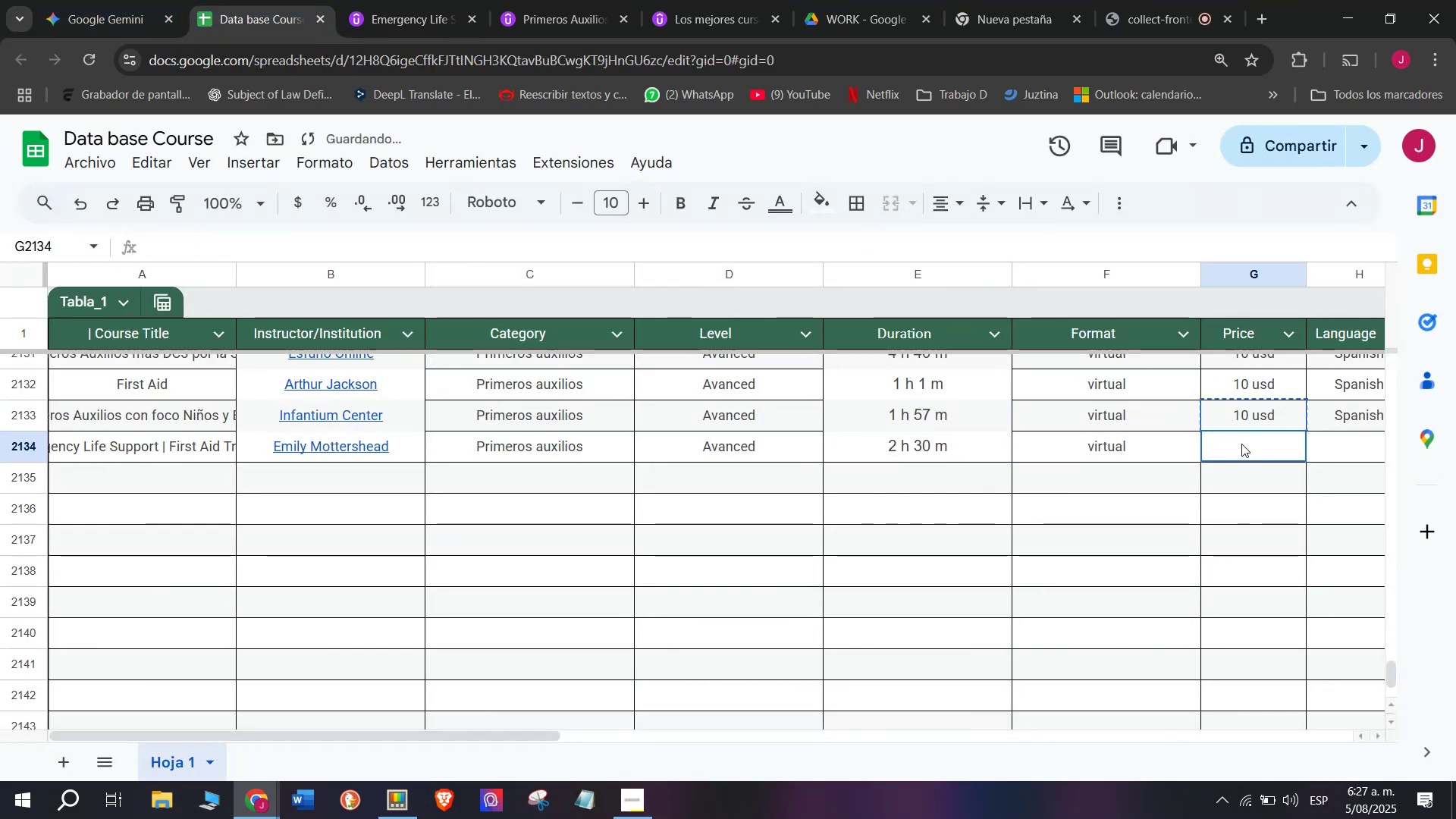 
key(Control+V)
 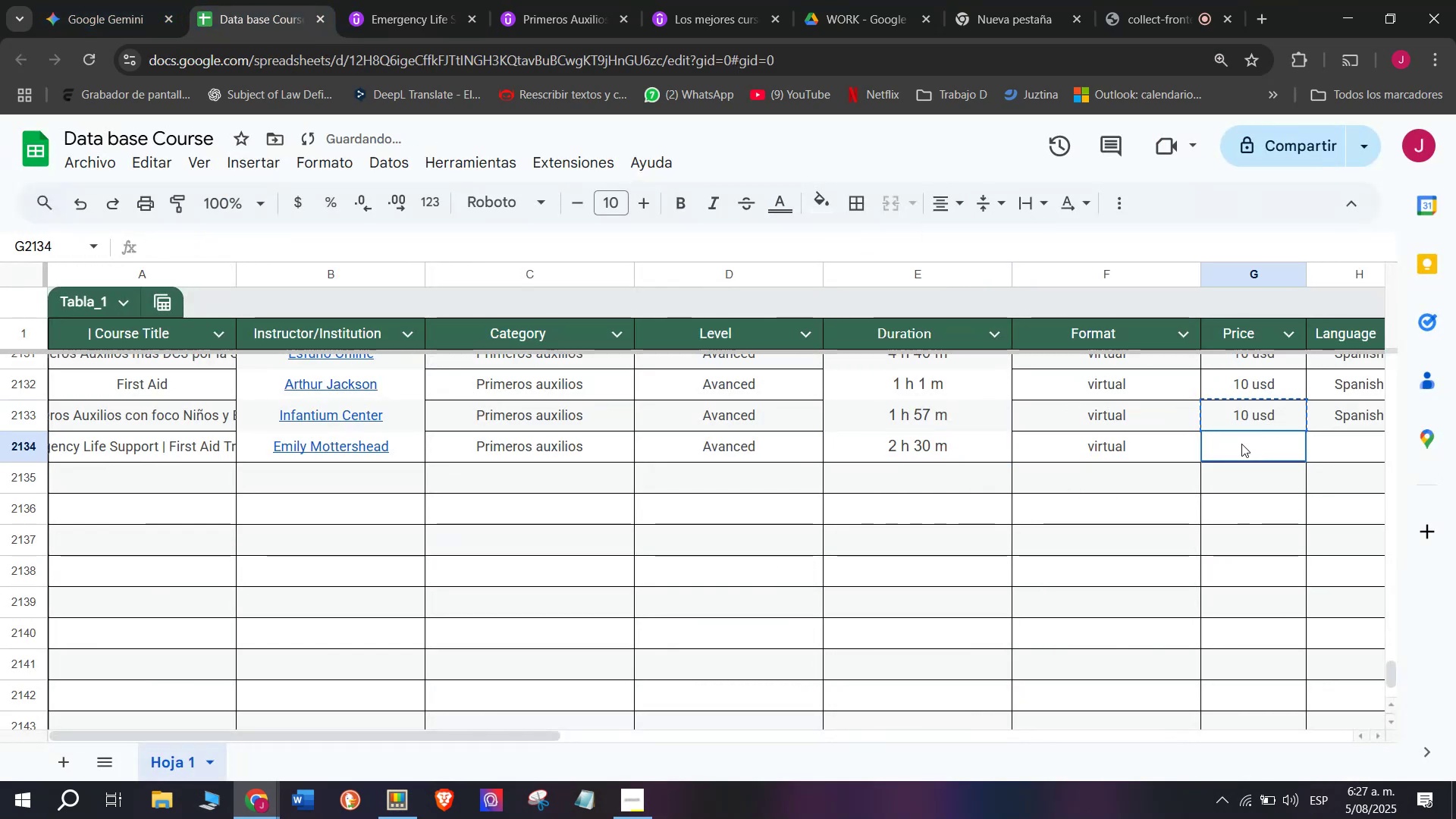 
double_click([1241, 444])
 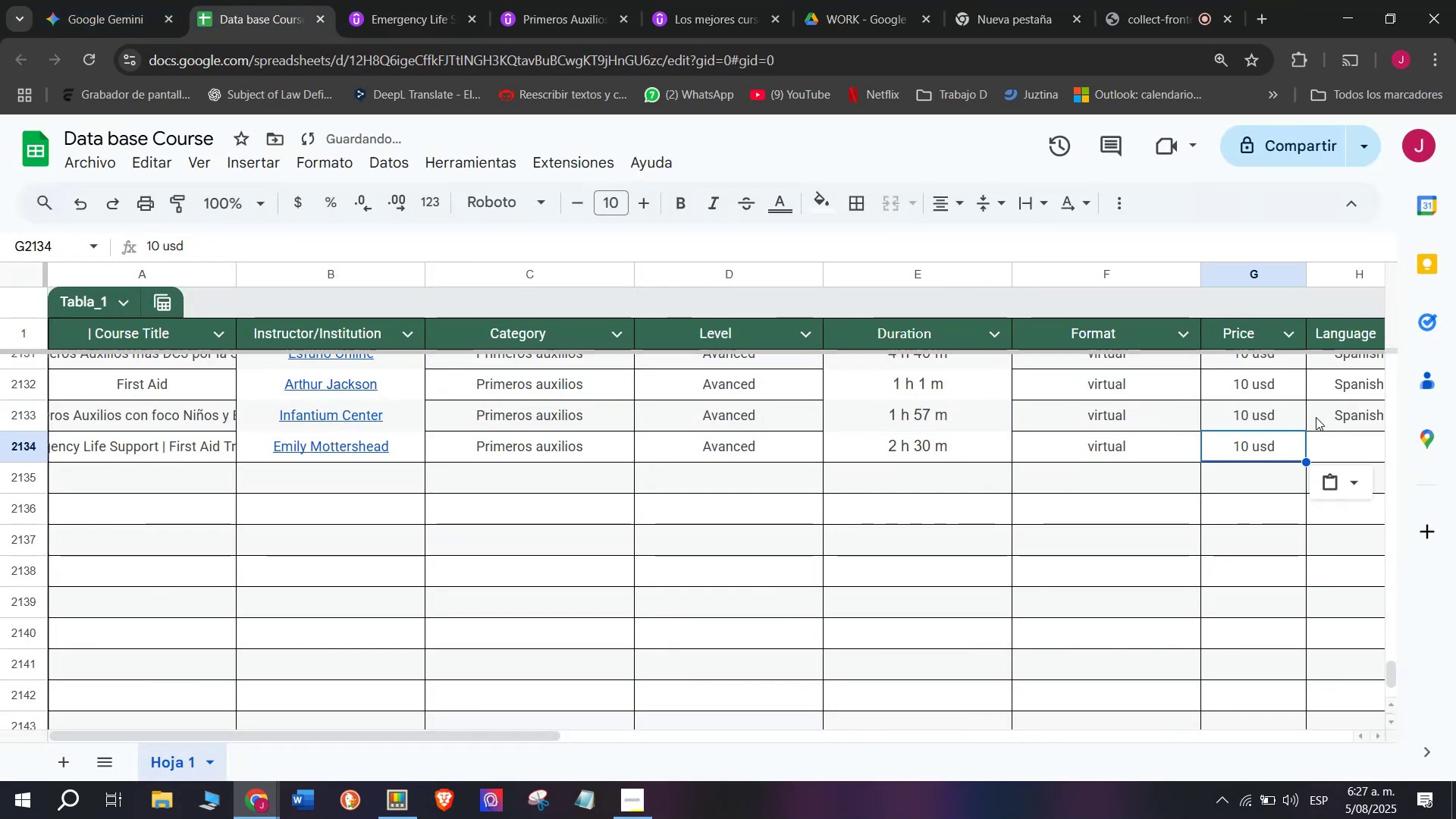 
left_click([1316, 417])
 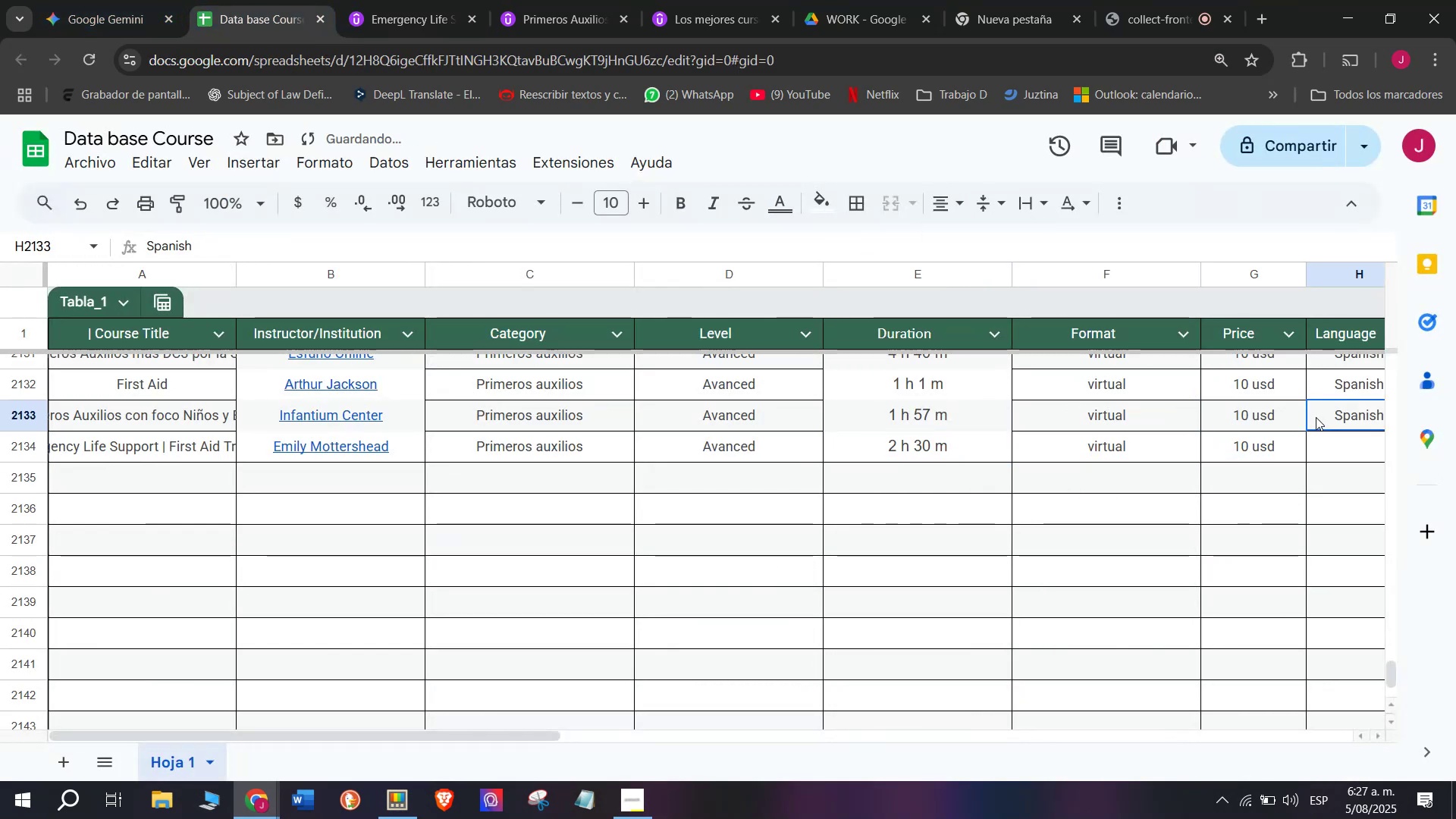 
key(Break)
 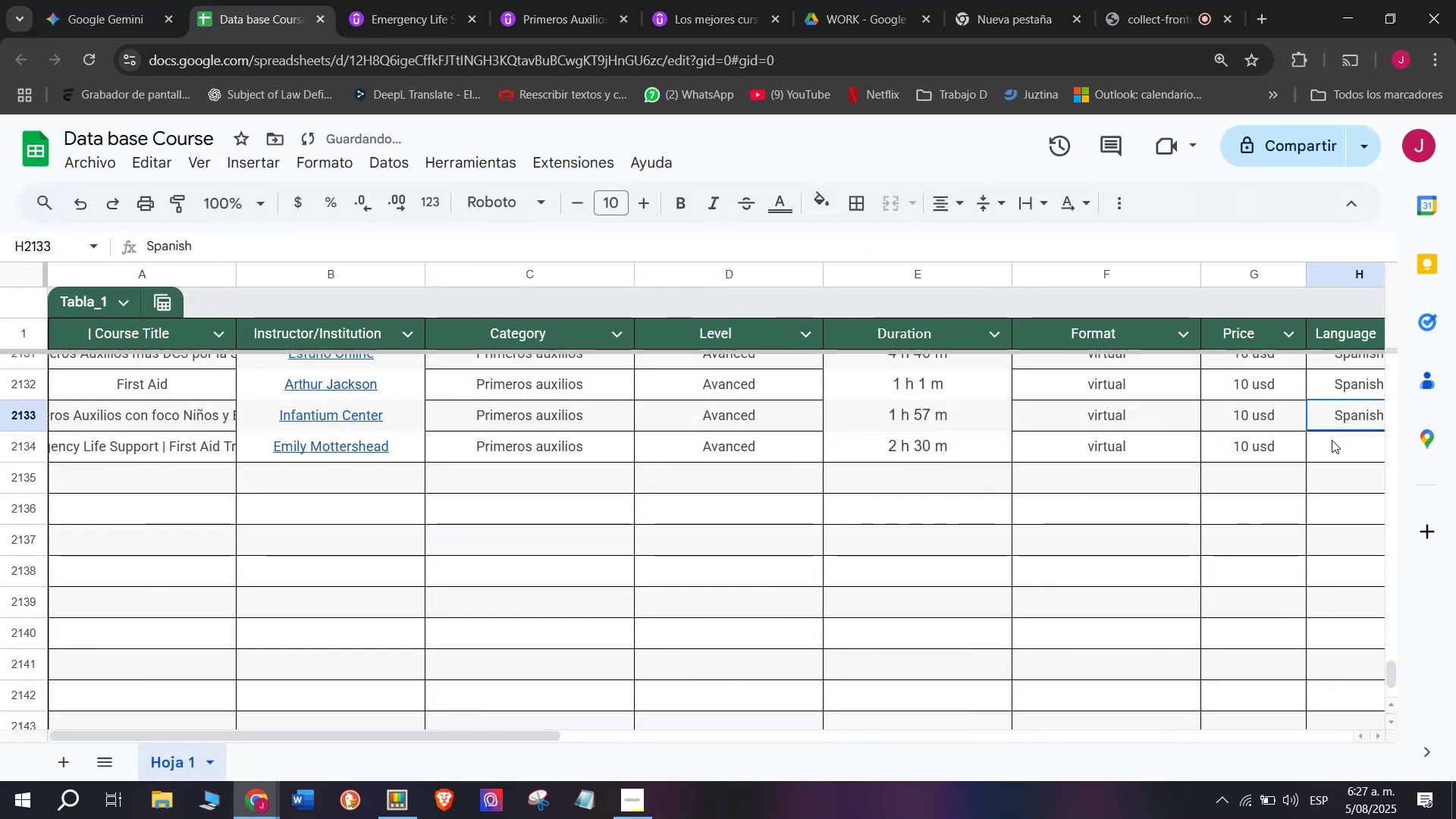 
key(Control+ControlLeft)
 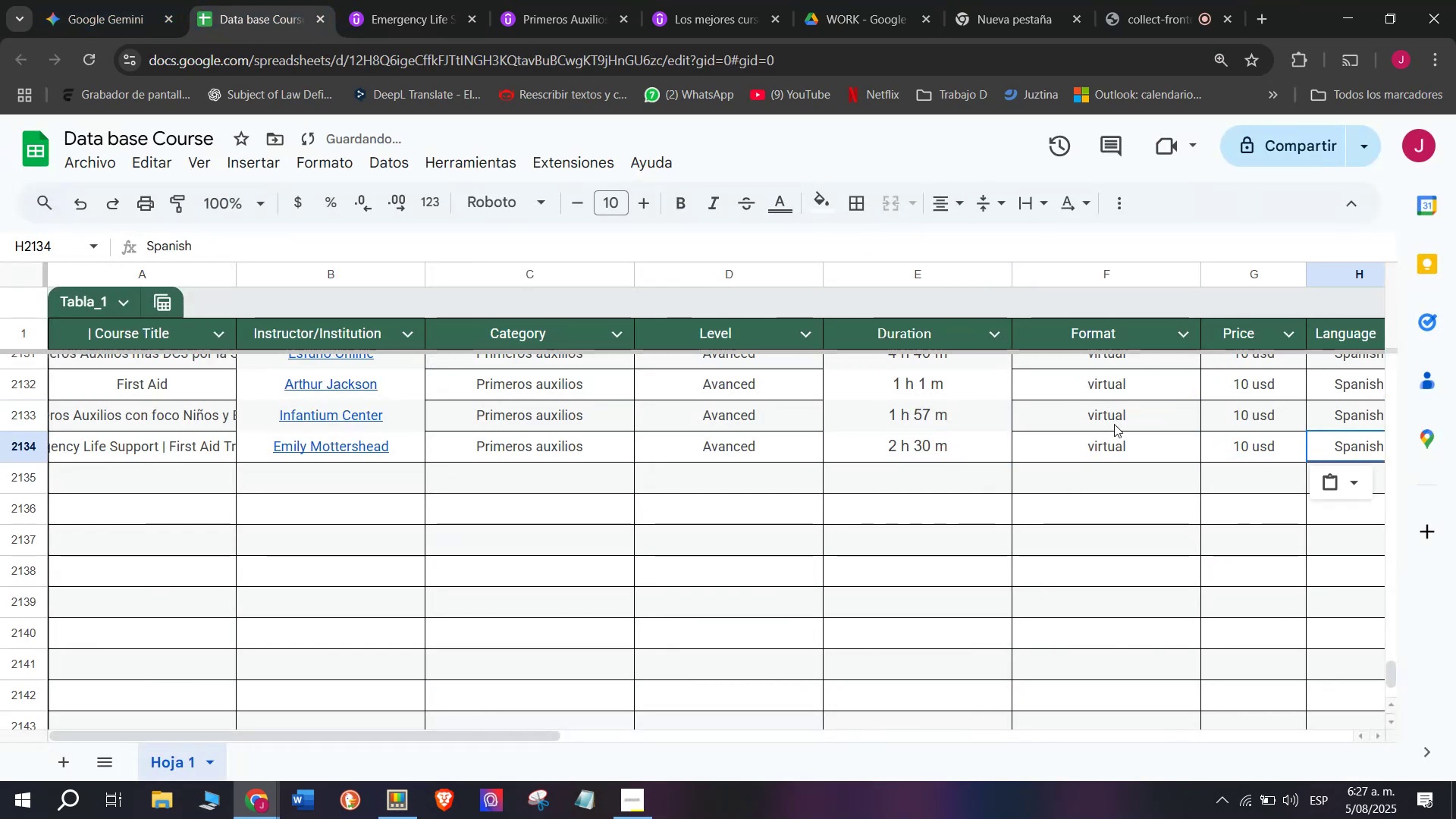 
key(Control+C)
 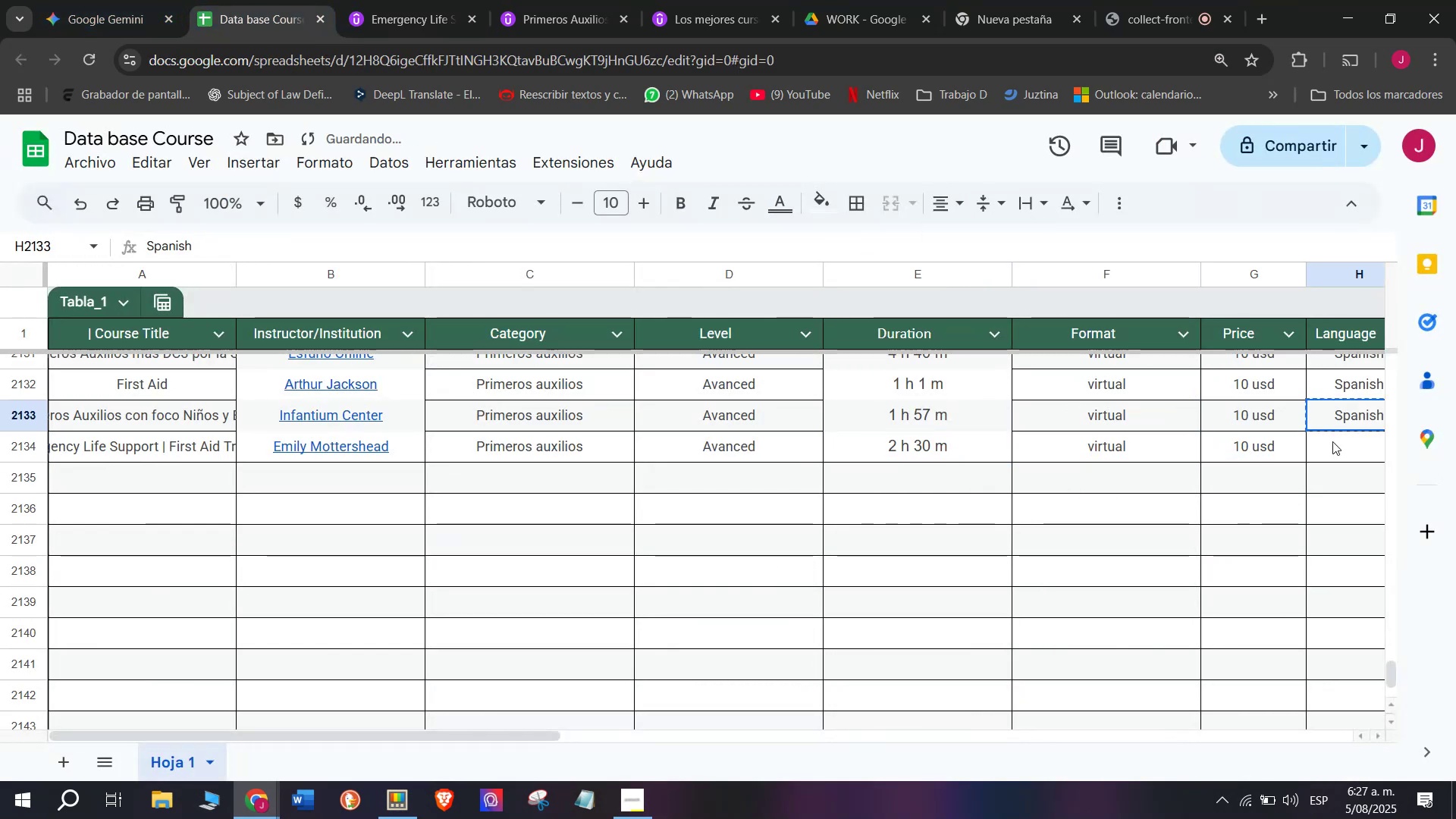 
key(Control+ControlLeft)
 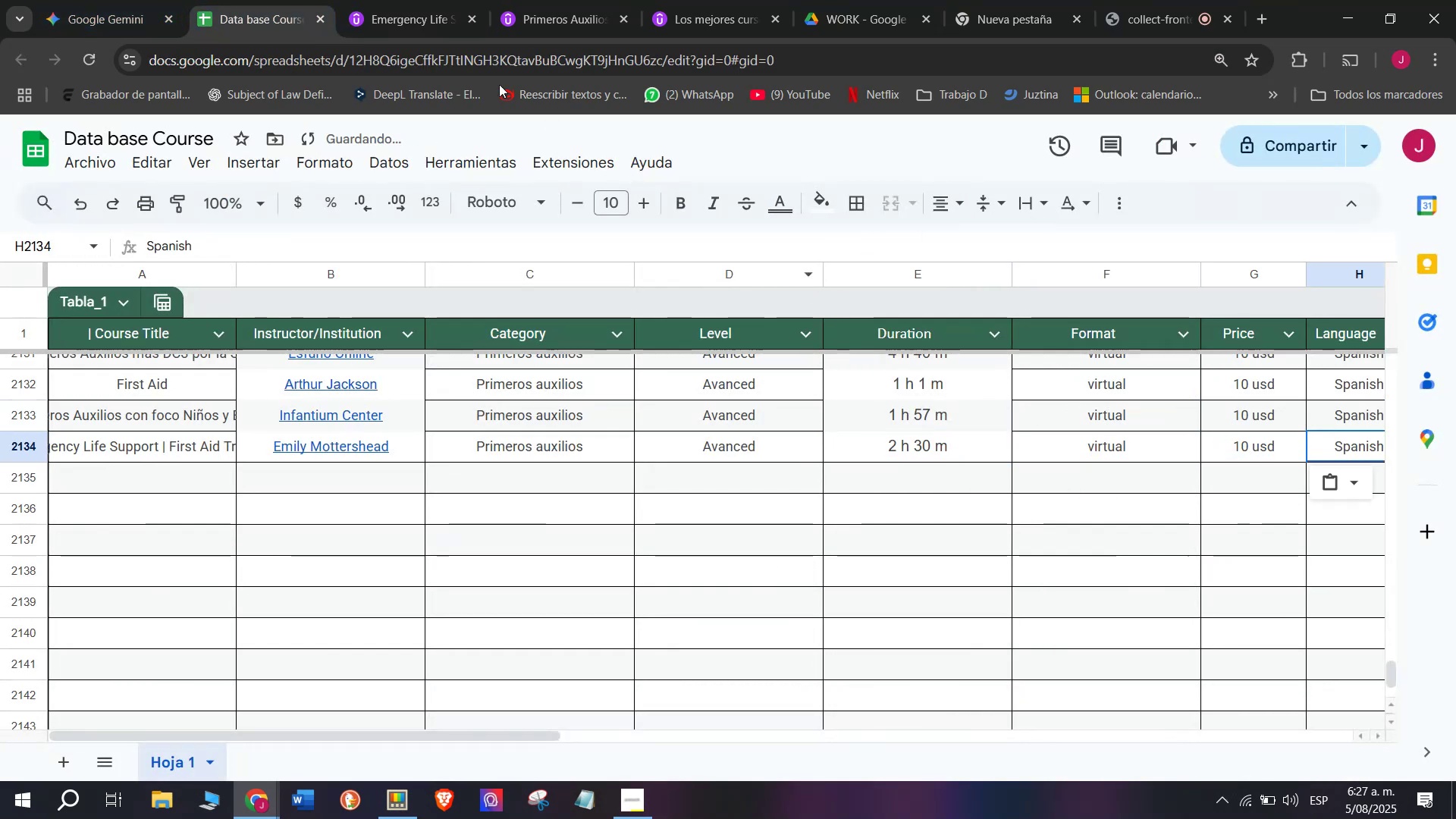 
key(Z)
 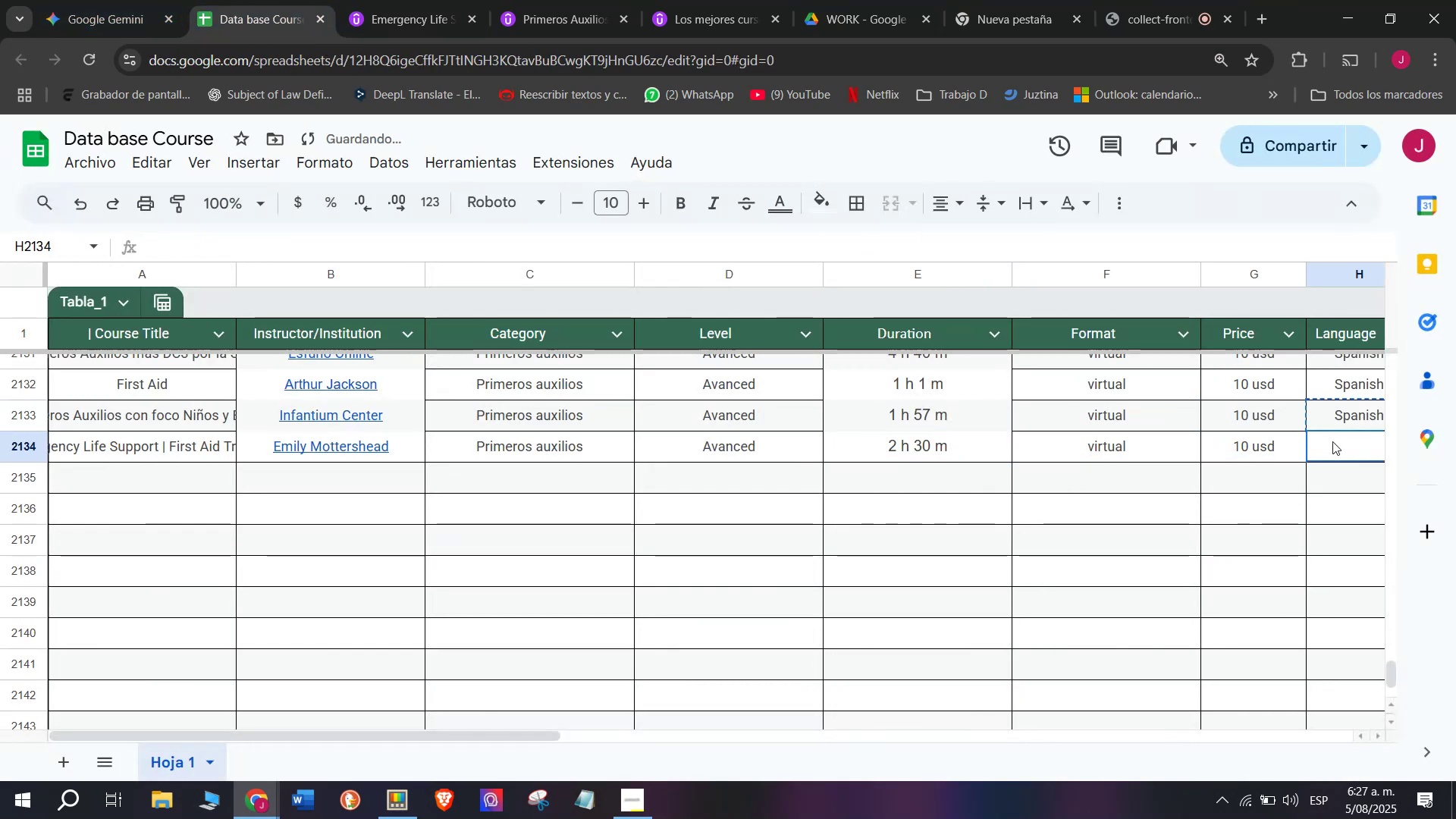 
key(Control+V)
 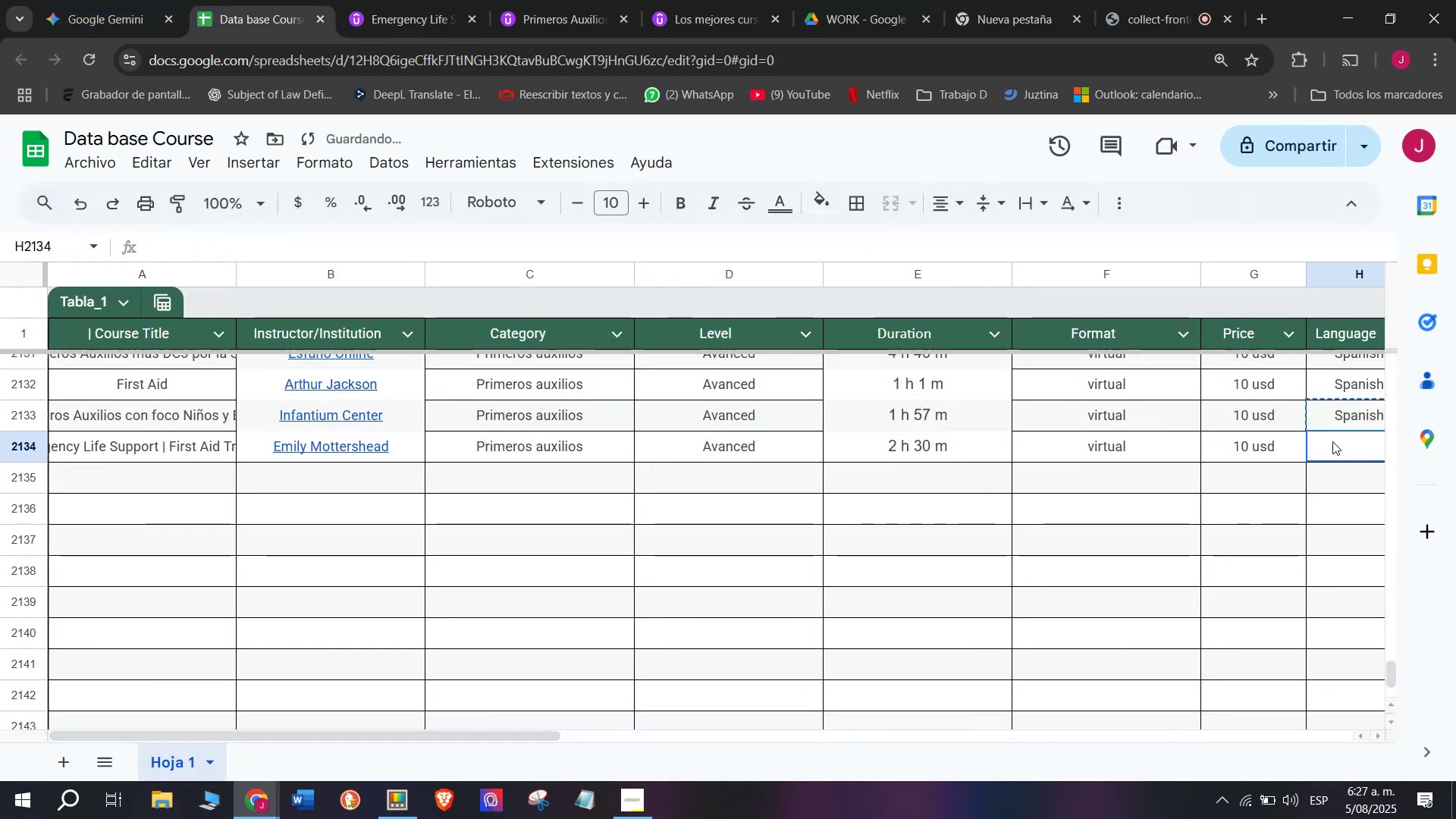 
double_click([1332, 441])
 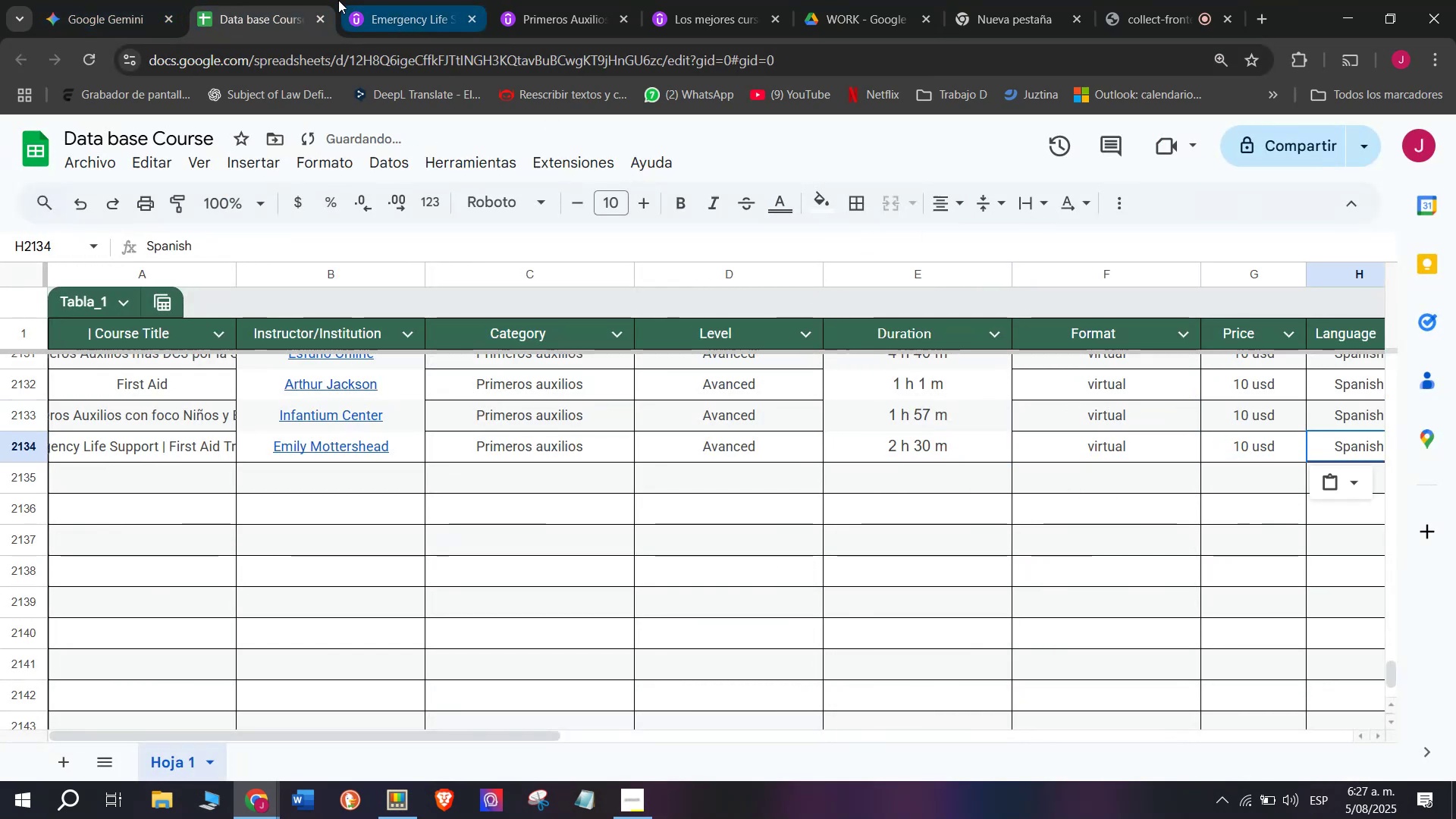 
left_click([422, 0])
 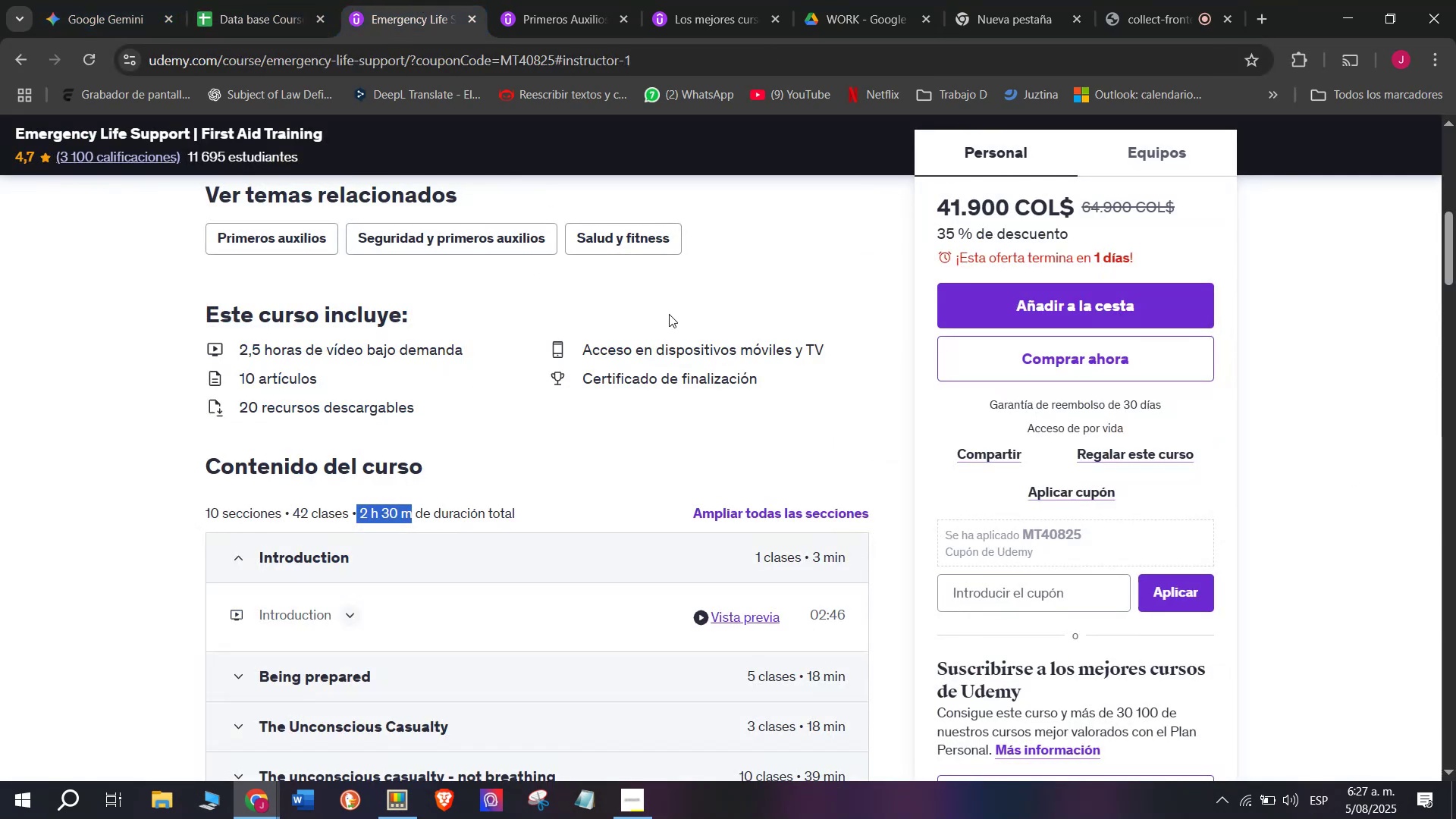 
scroll: coordinate [669, 302], scroll_direction: up, amount: 2.0
 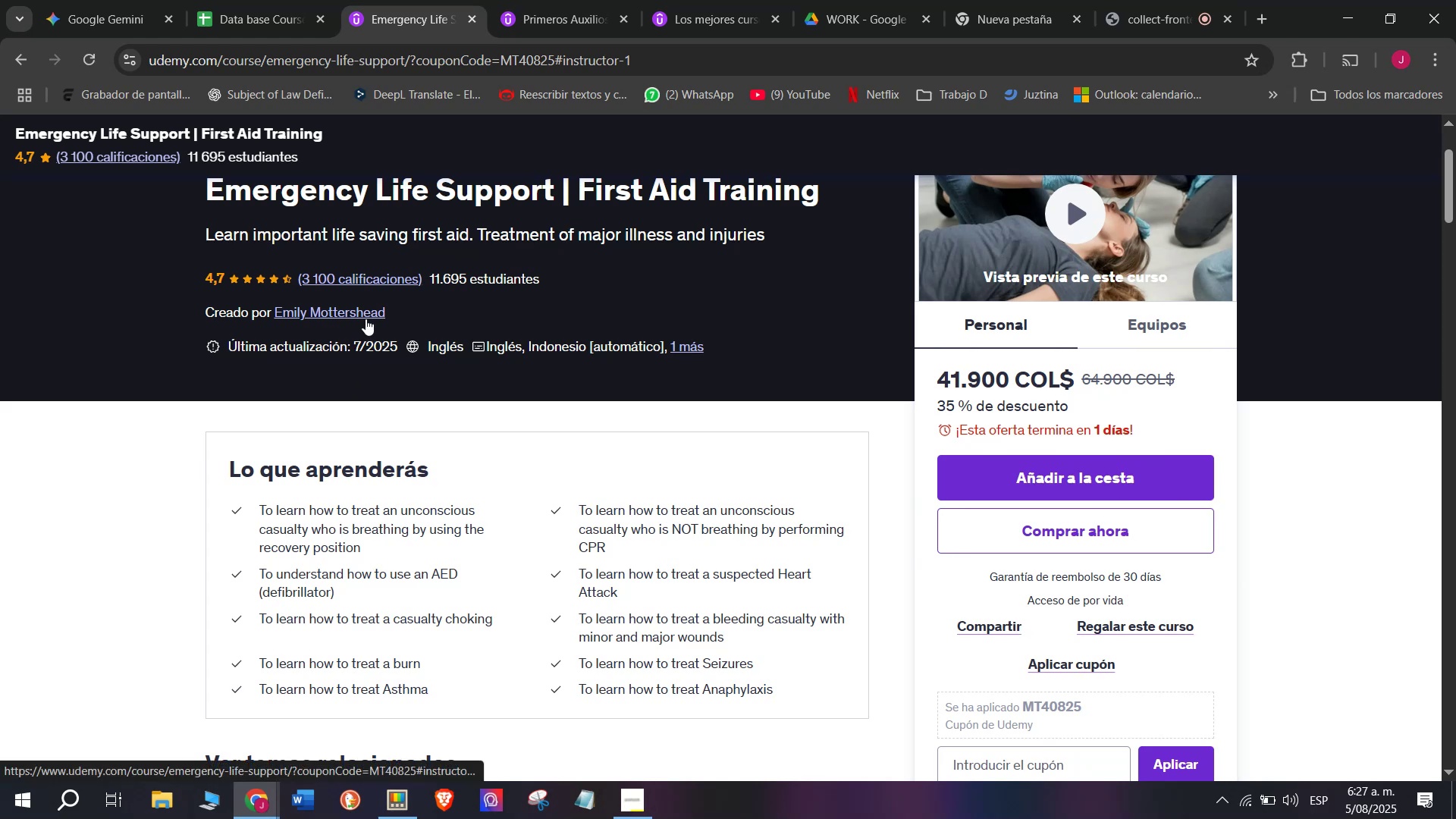 
left_click([248, 0])
 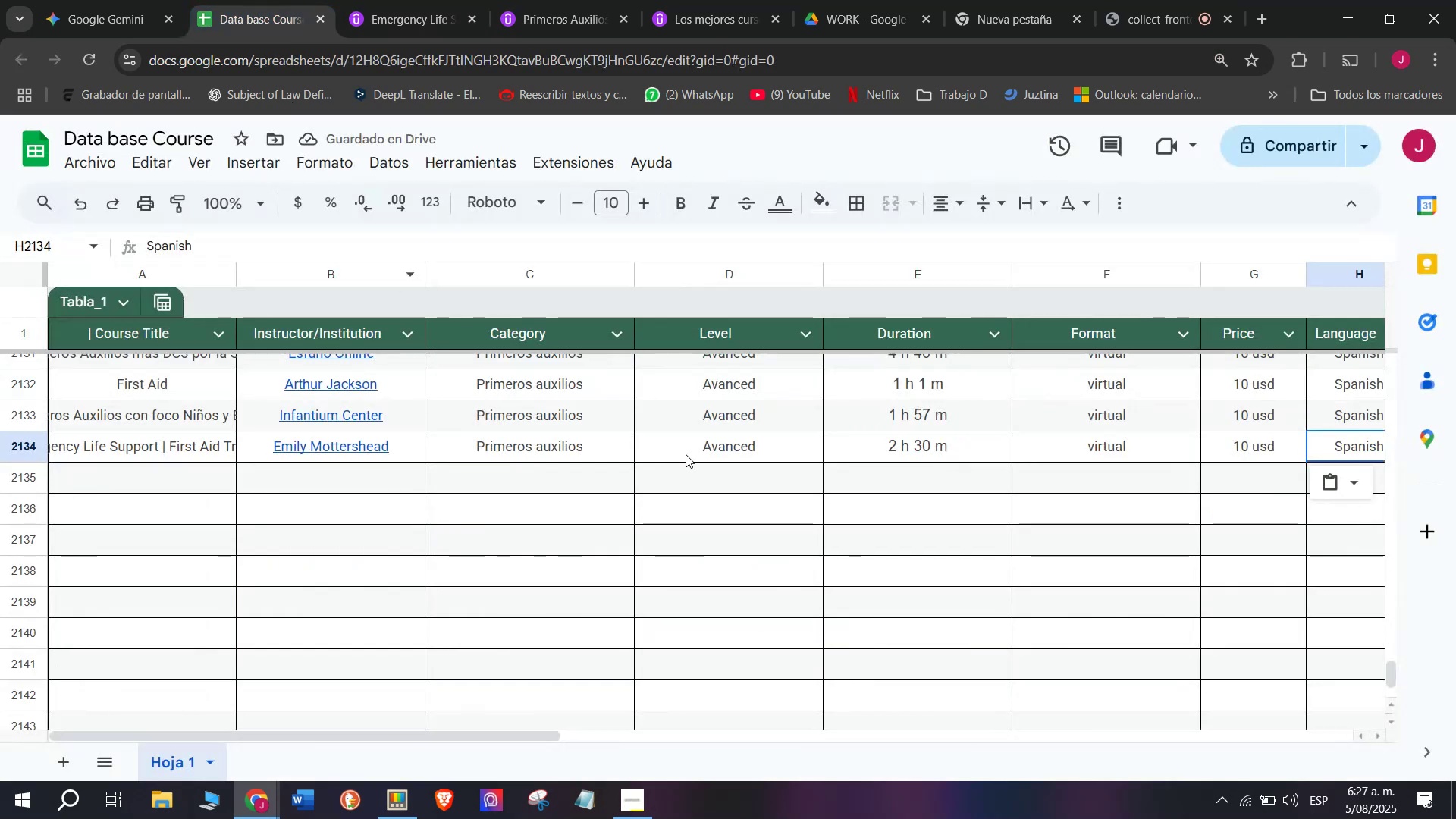 
scroll: coordinate [322, 393], scroll_direction: down, amount: 3.0
 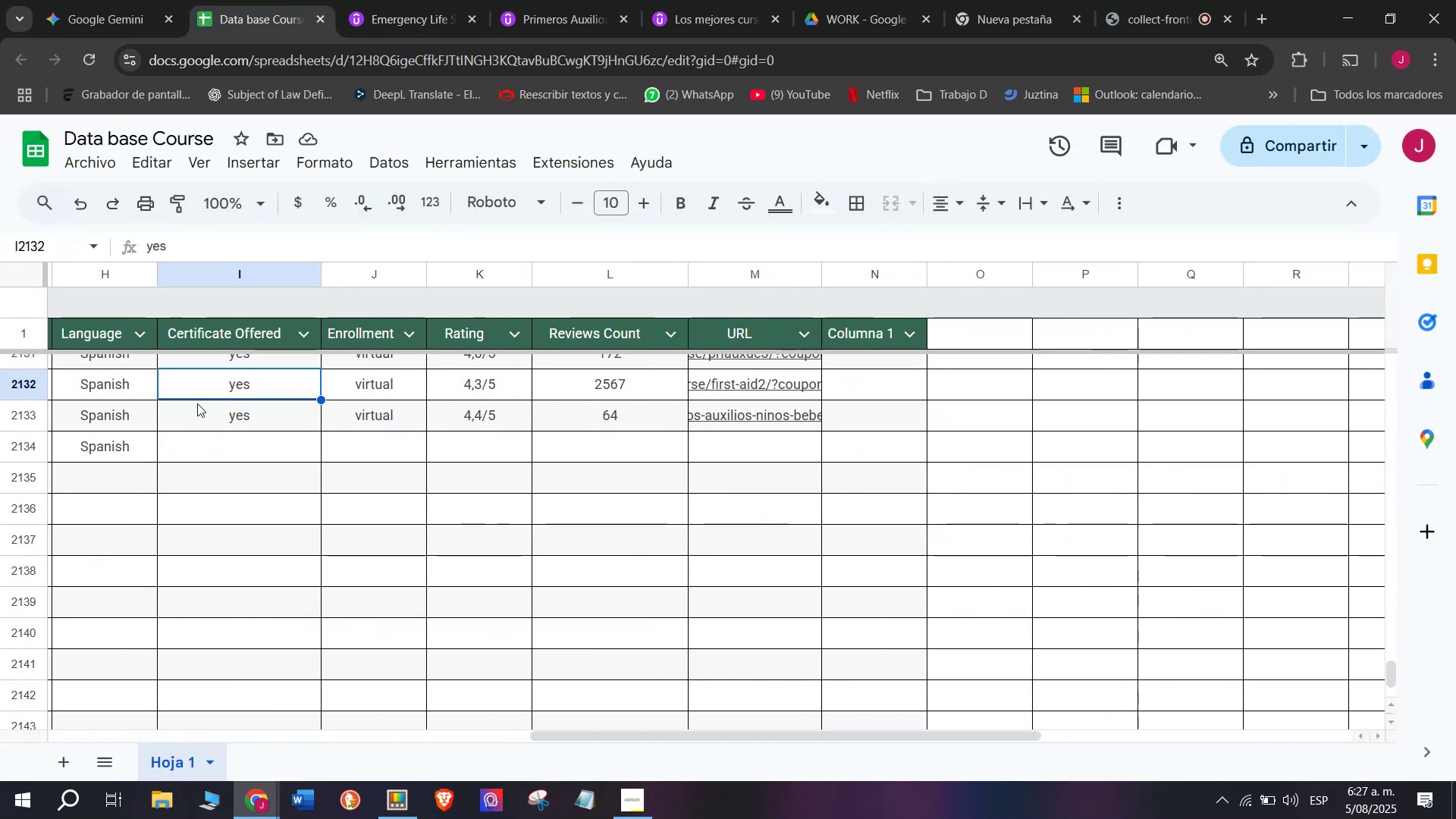 
double_click([213, 415])
 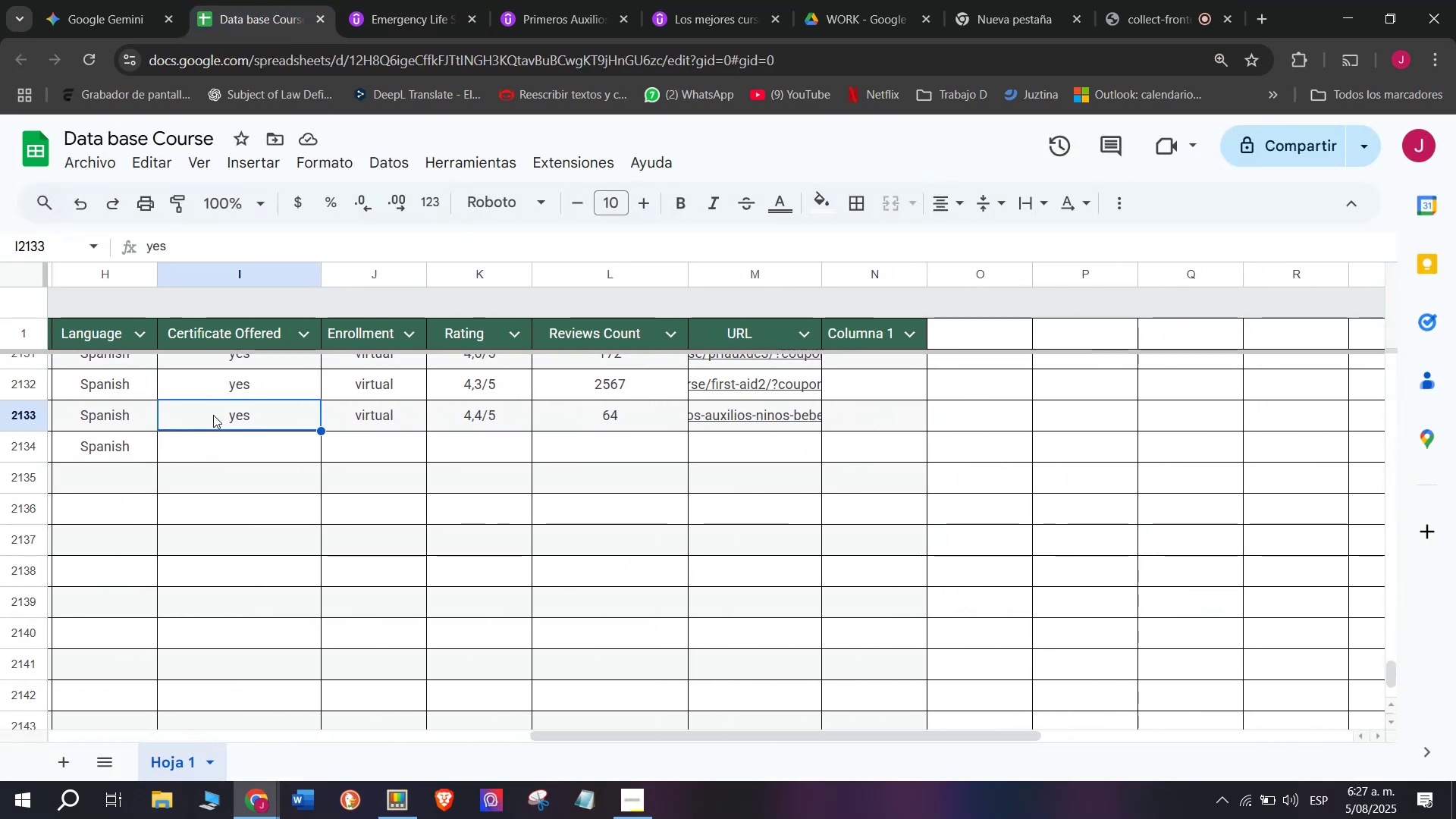 
key(Break)
 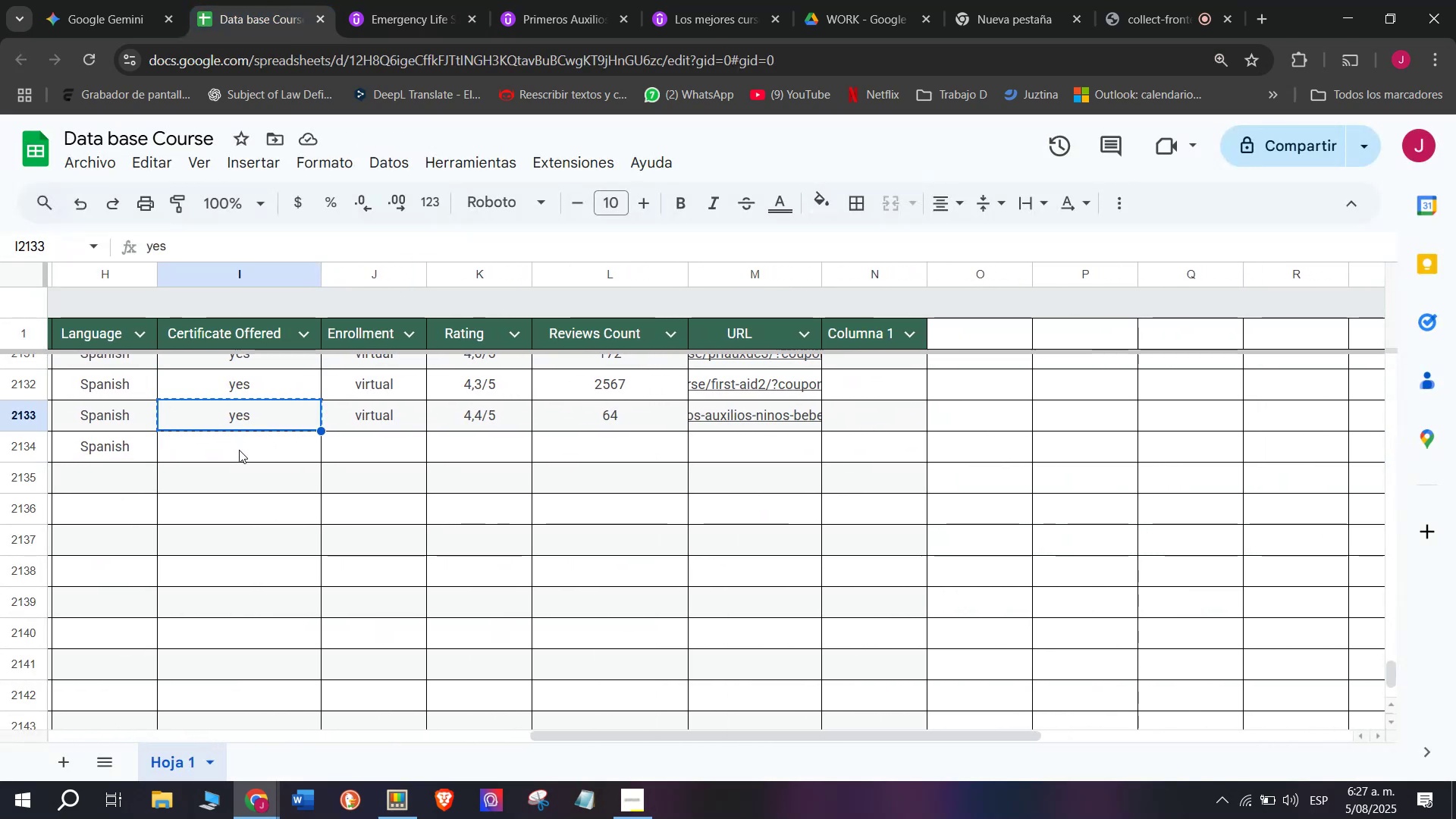 
key(Control+ControlLeft)
 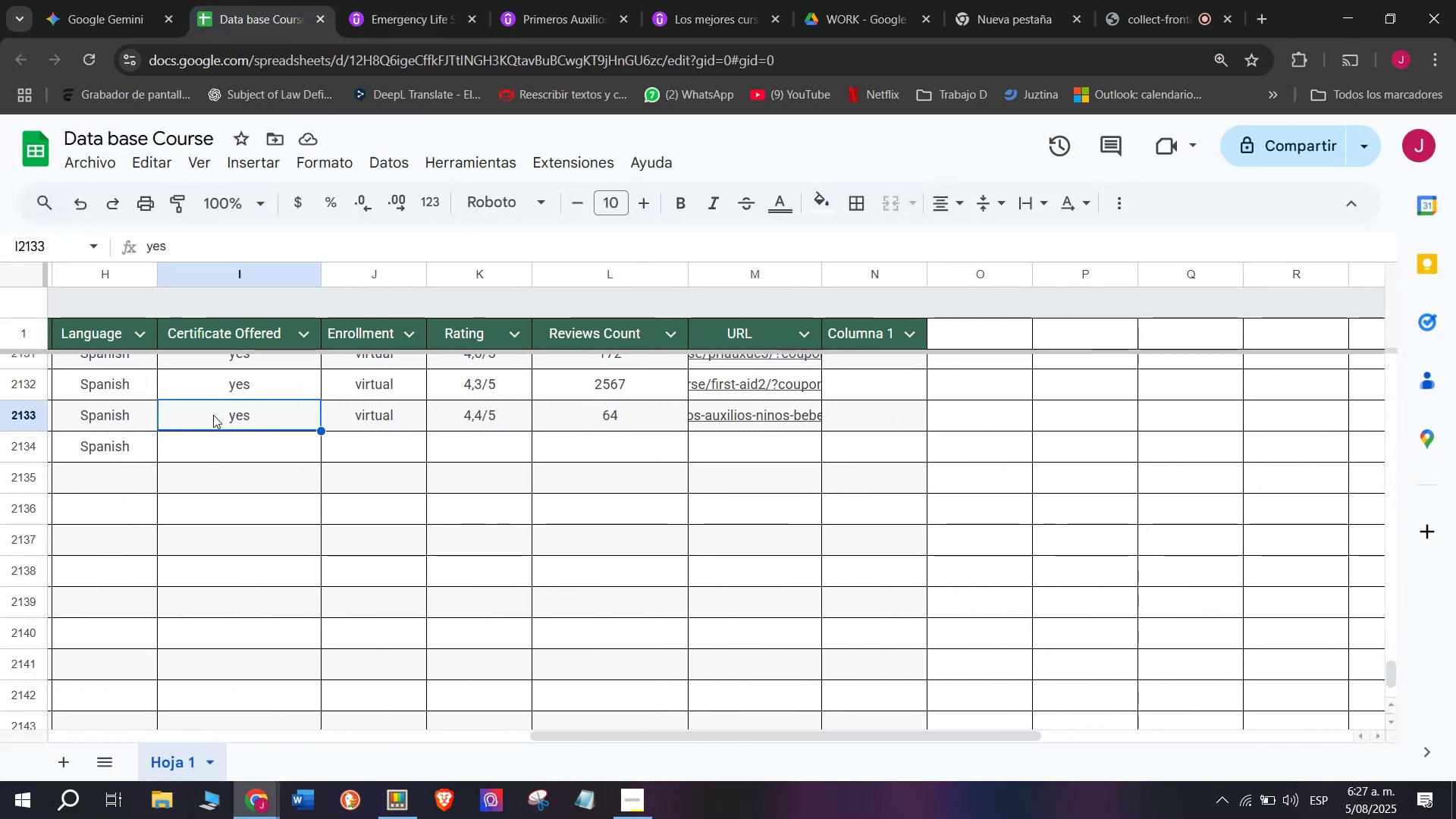 
key(Control+C)
 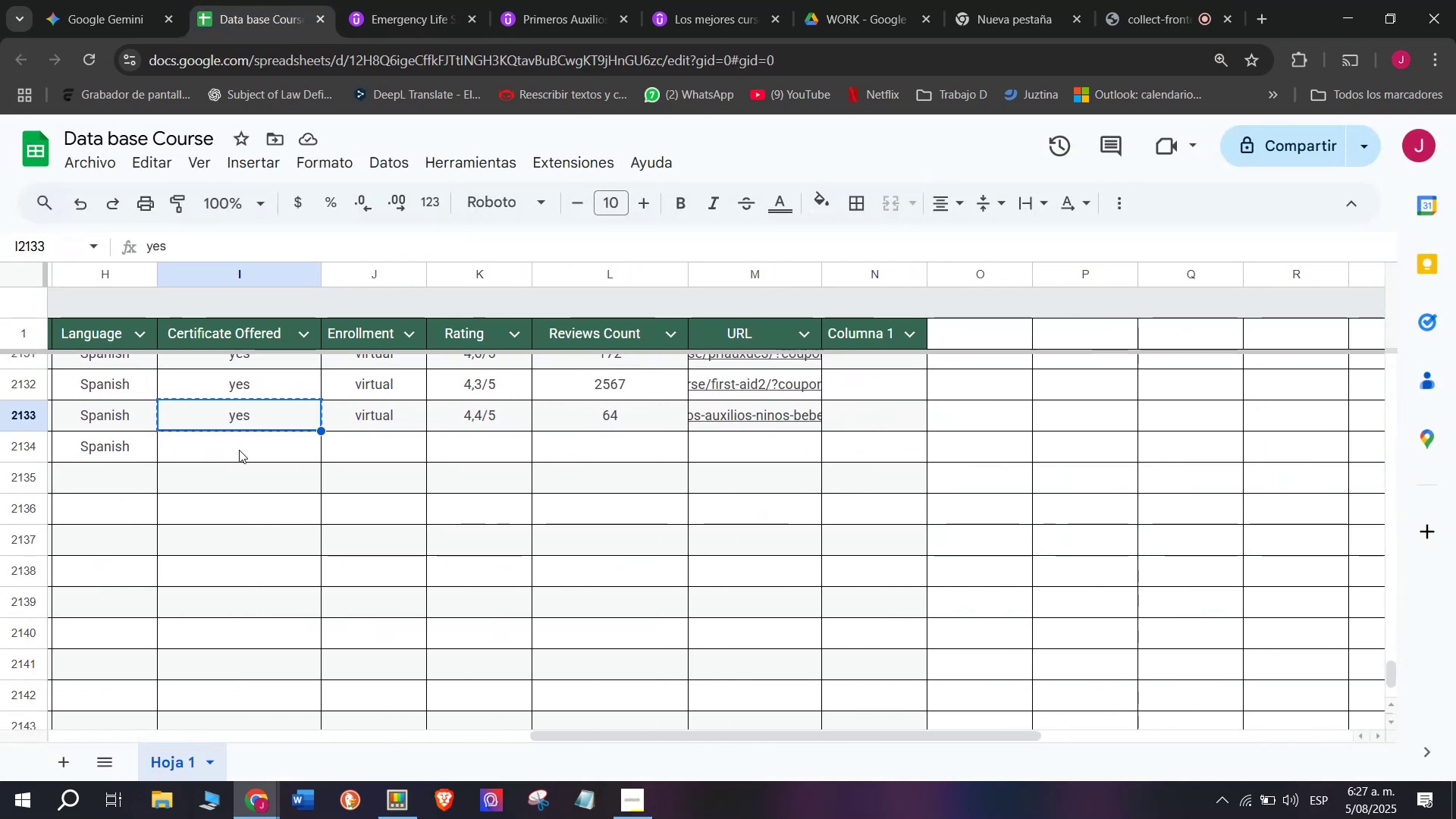 
key(Z)
 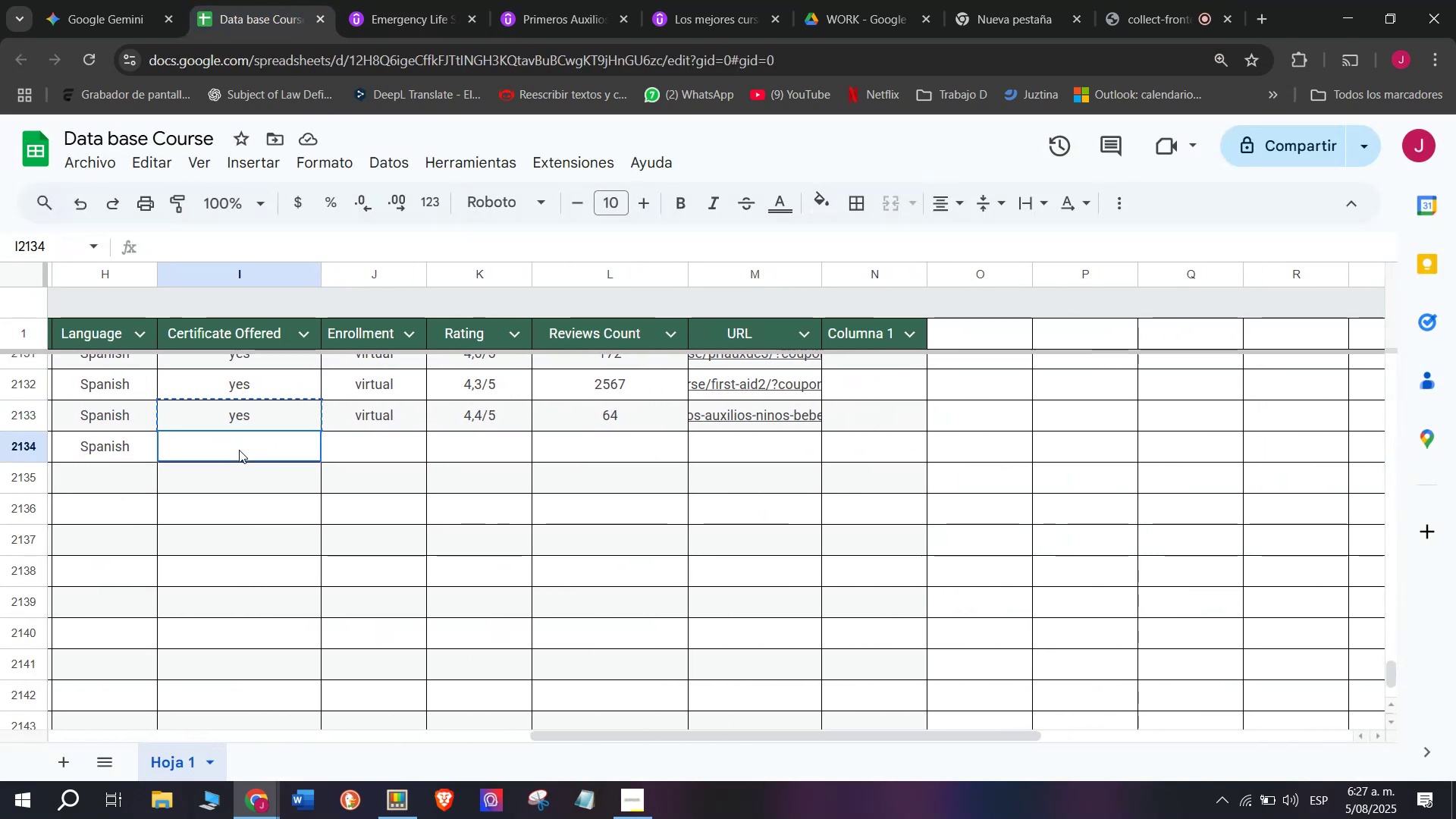 
key(Control+ControlLeft)
 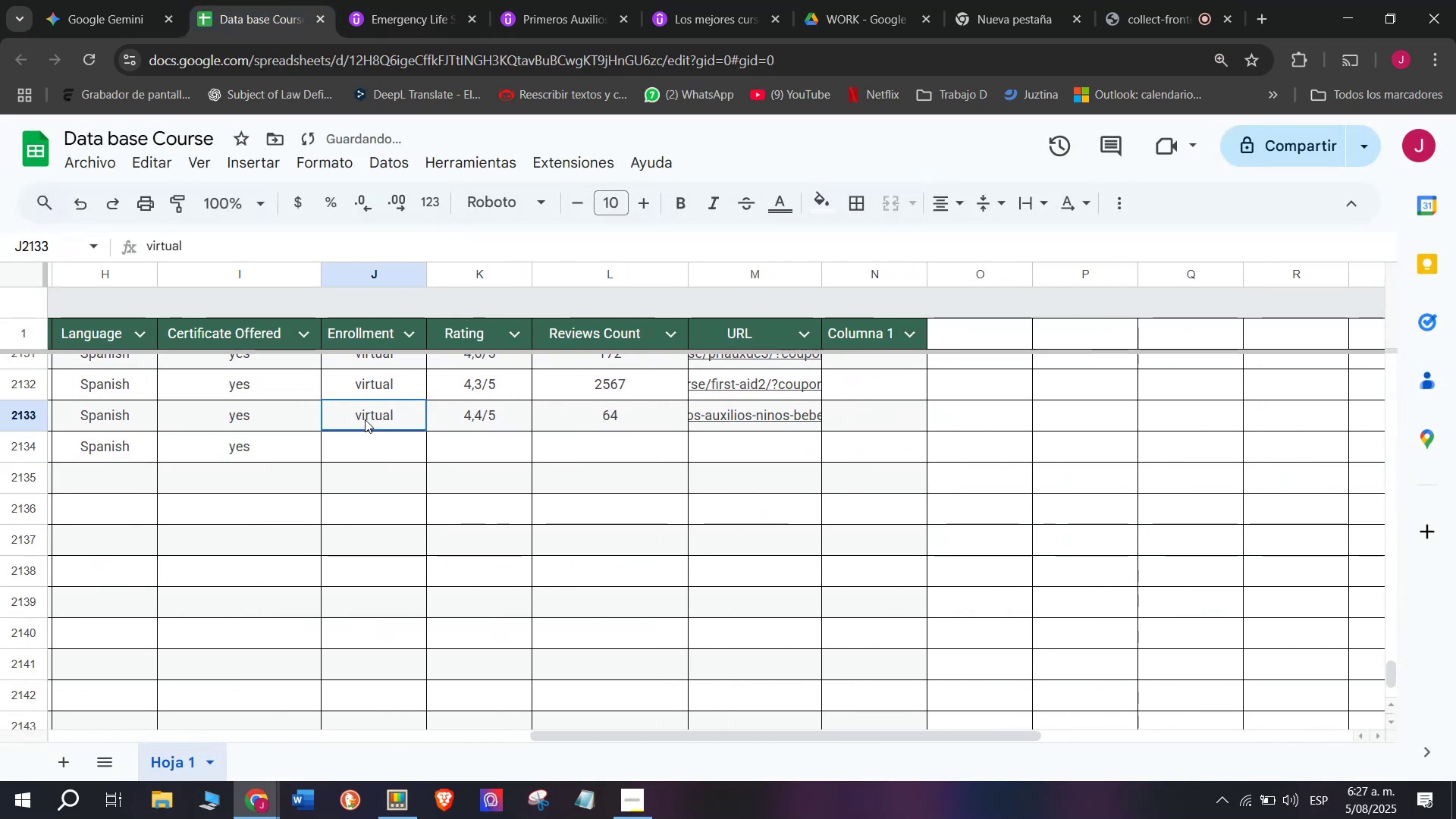 
key(Control+V)
 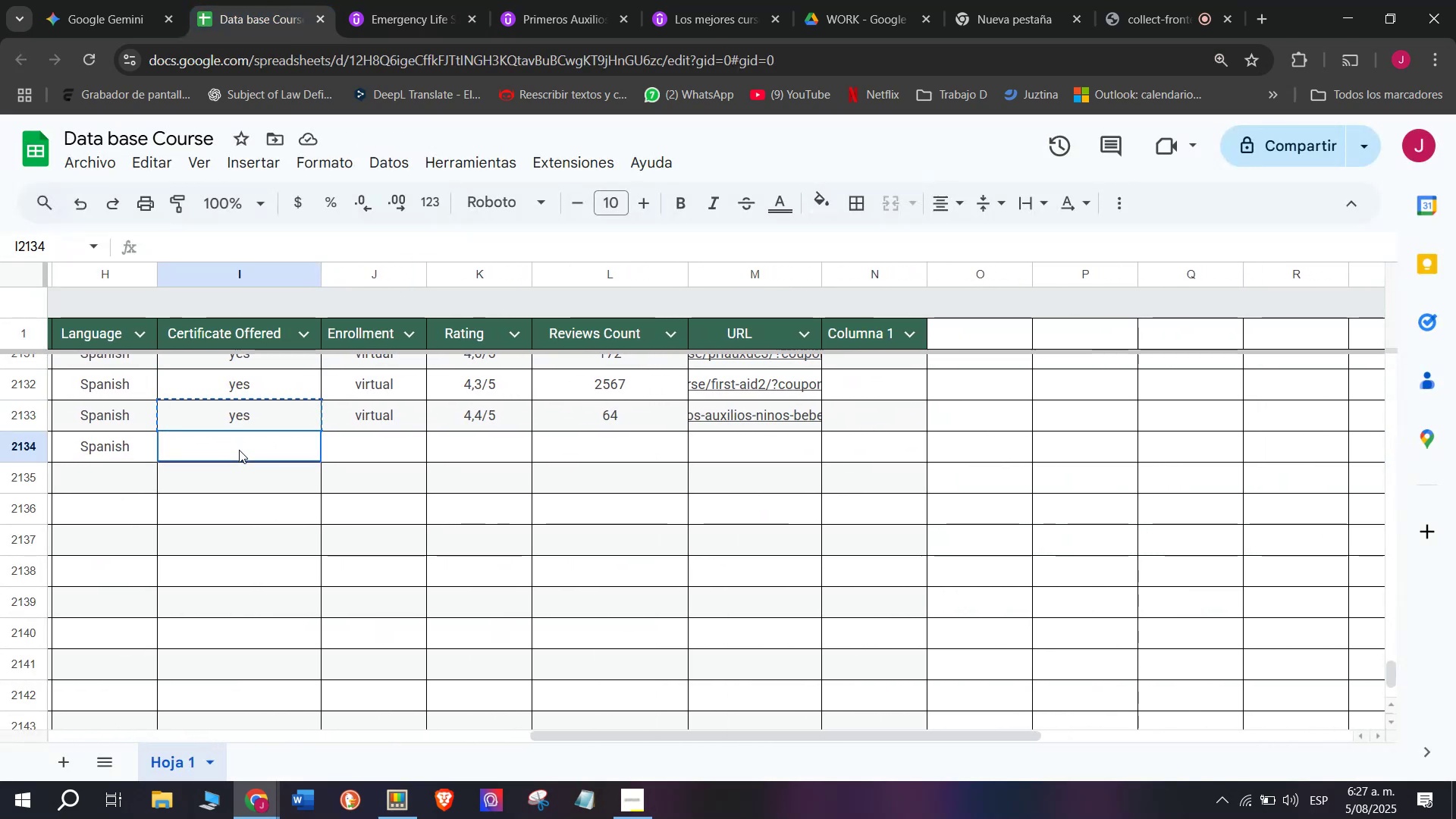 
left_click([239, 450])
 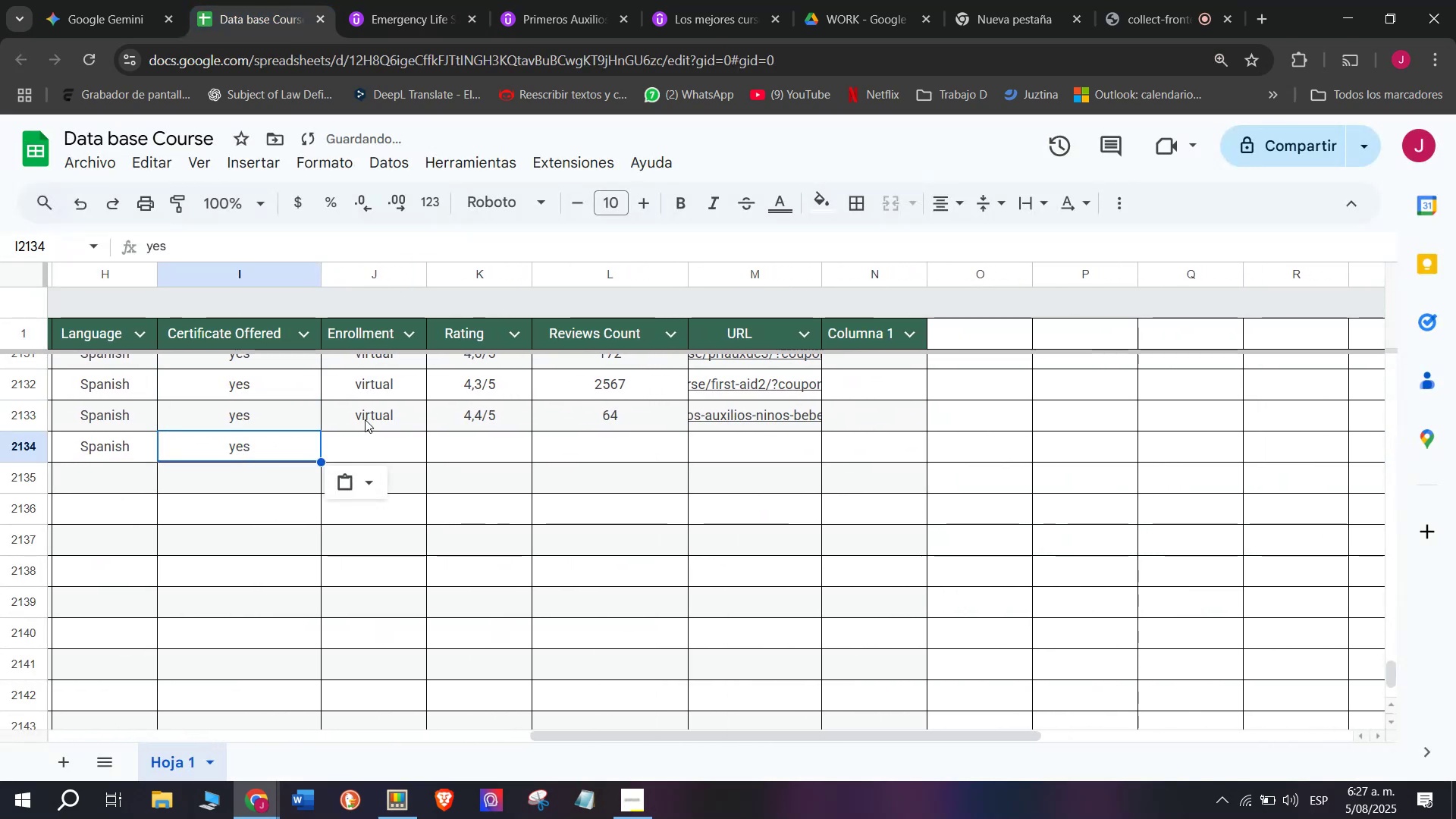 
left_click([365, 419])
 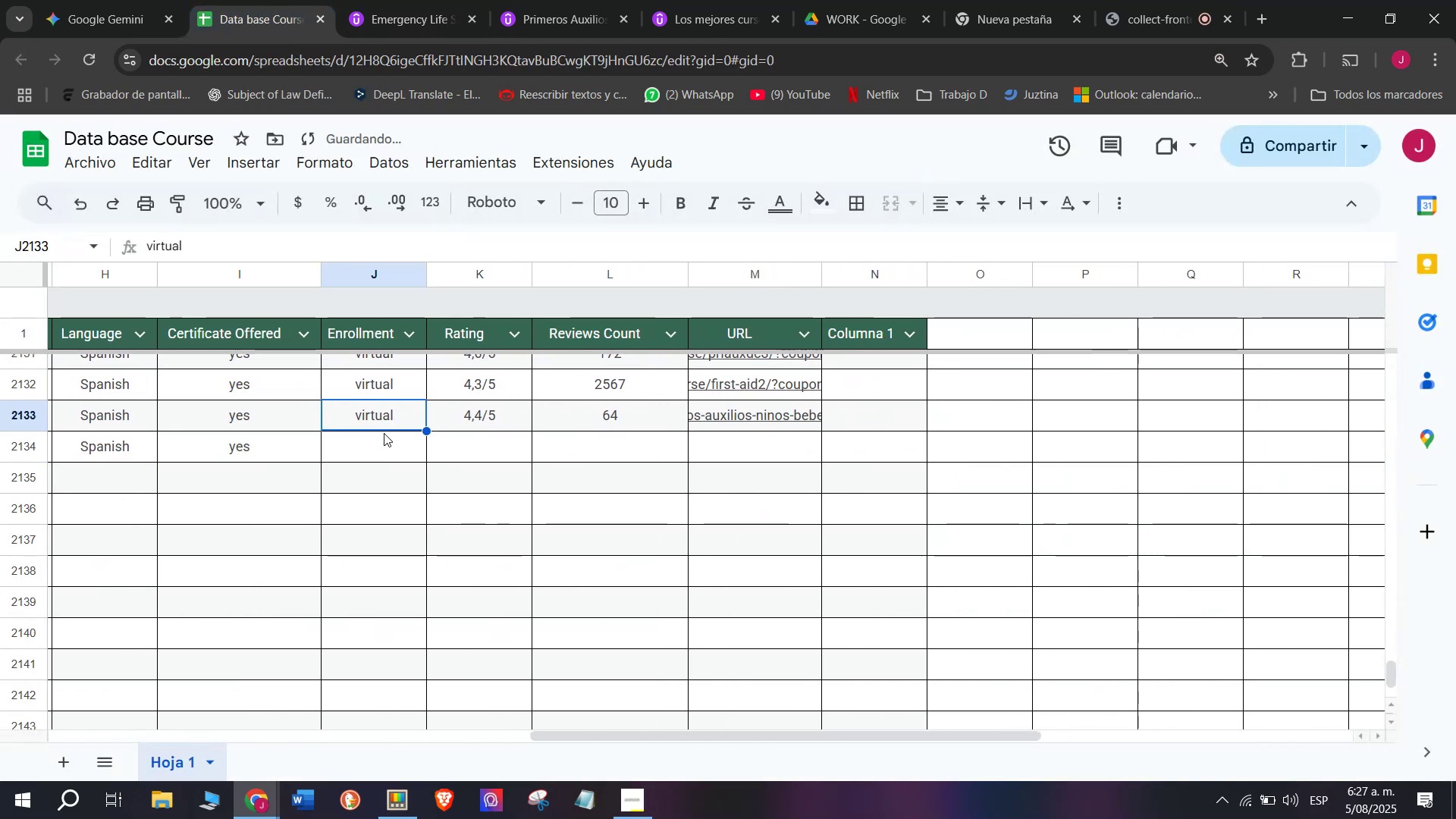 
key(Break)
 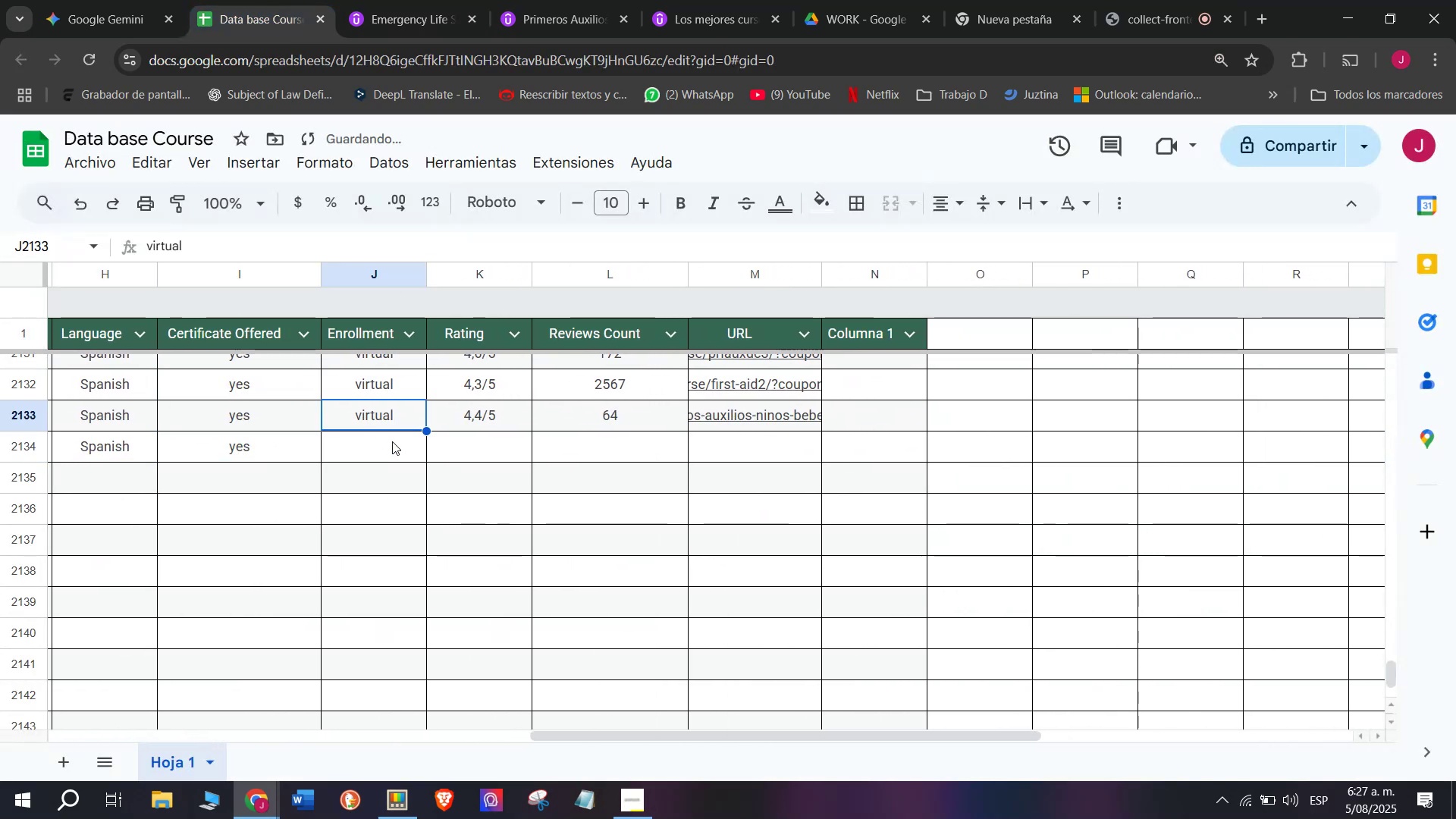 
key(Control+ControlLeft)
 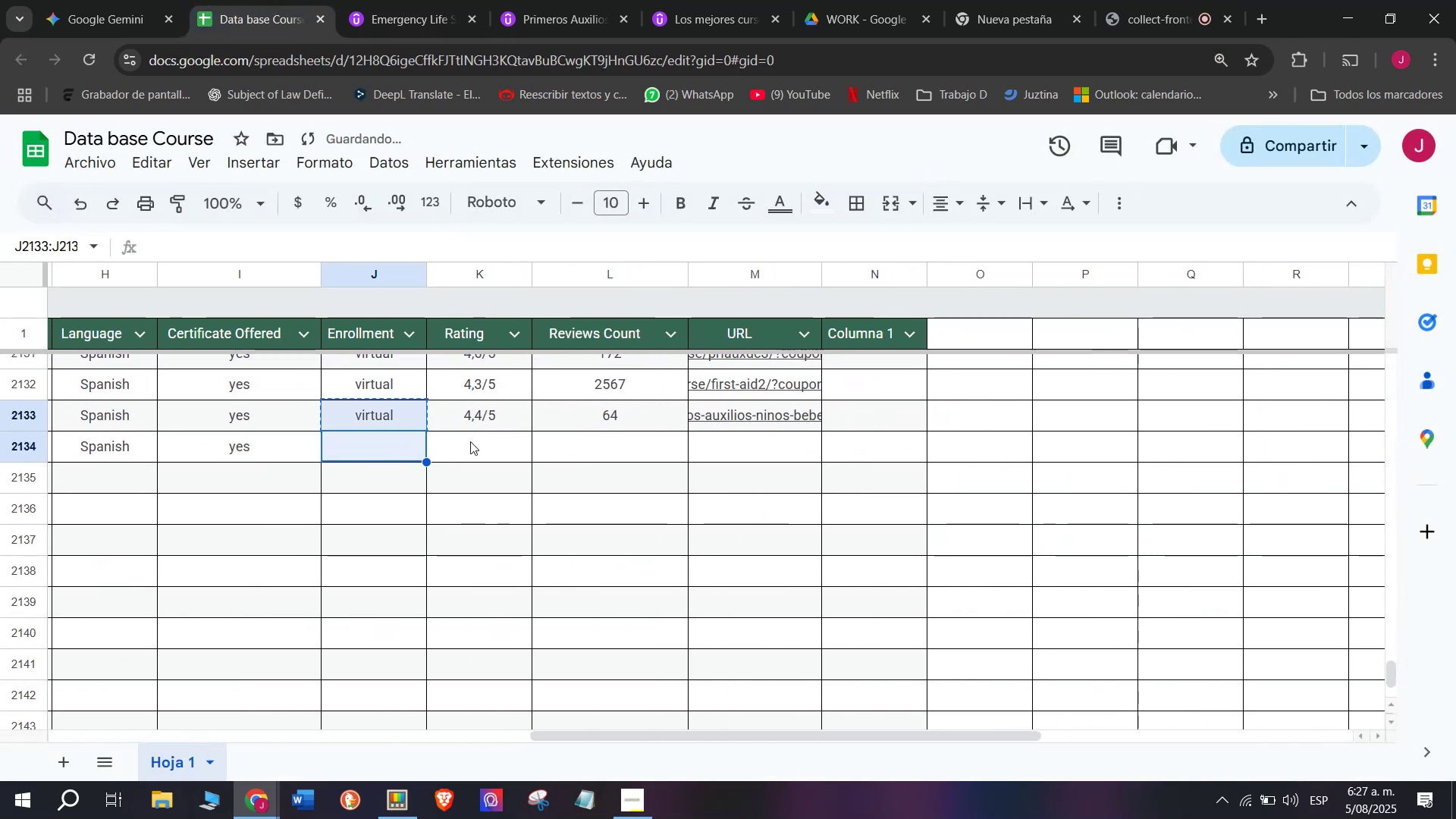 
key(Control+C)
 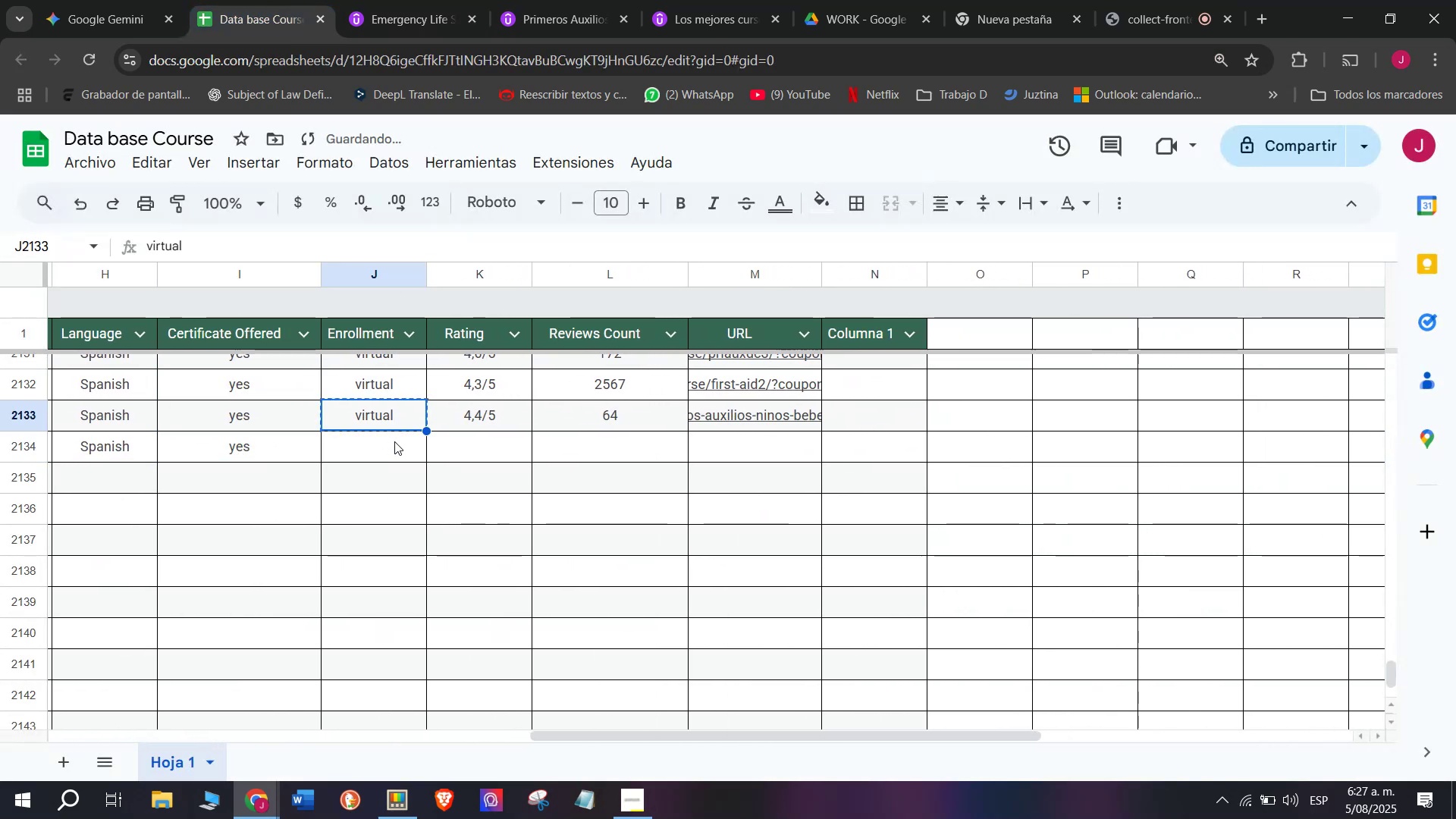 
double_click([394, 441])
 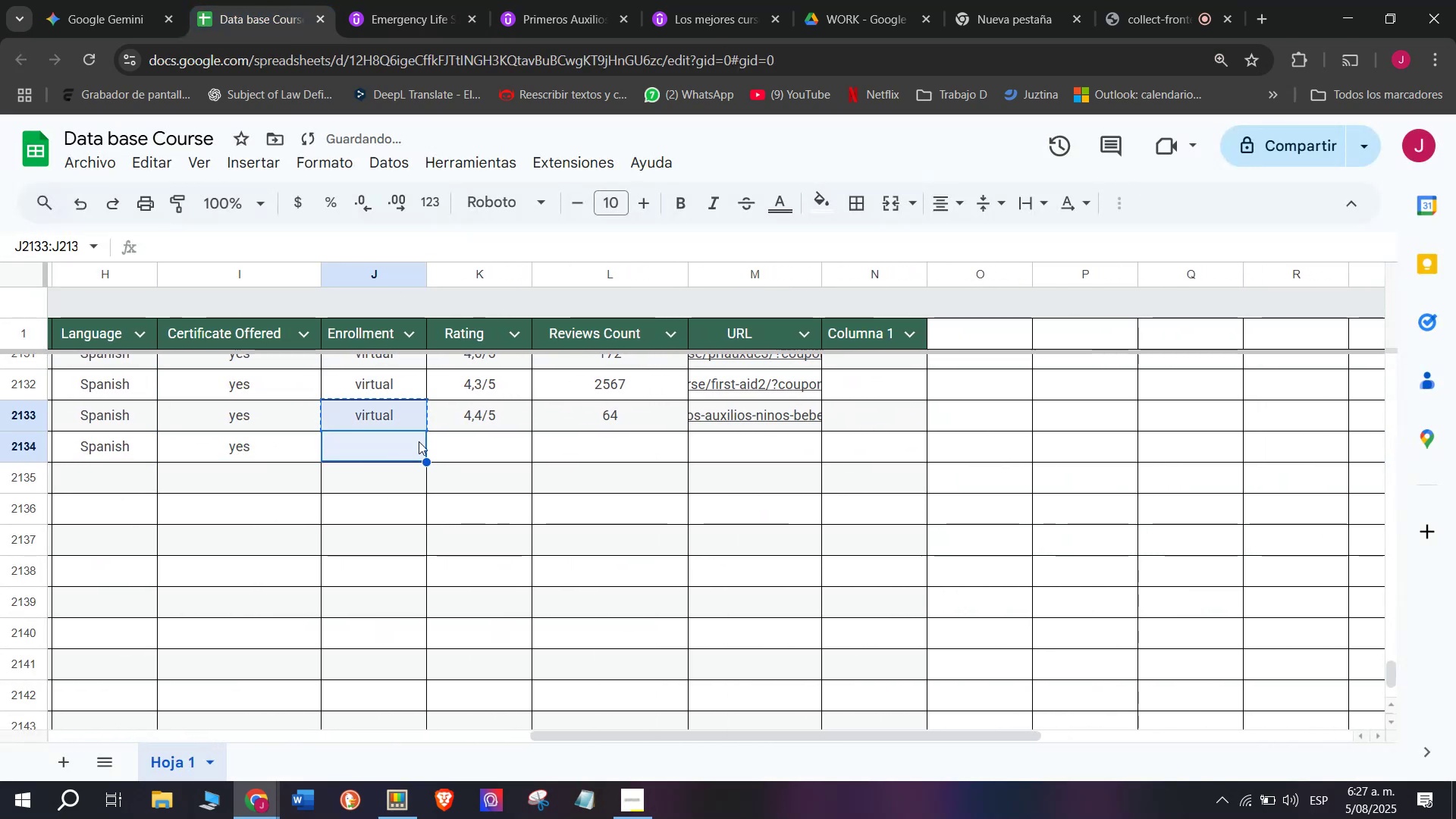 
key(Z)
 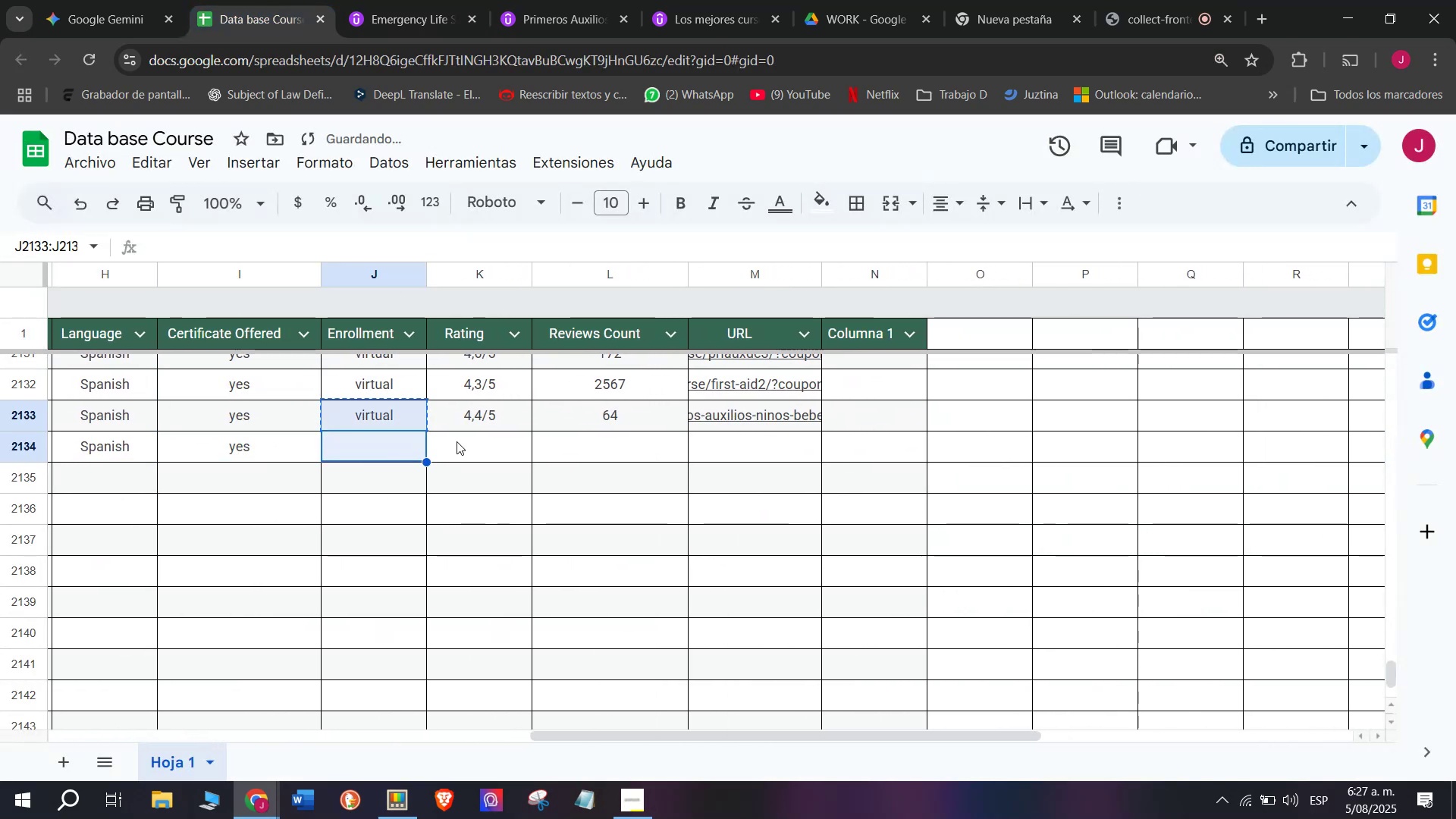 
key(Control+ControlLeft)
 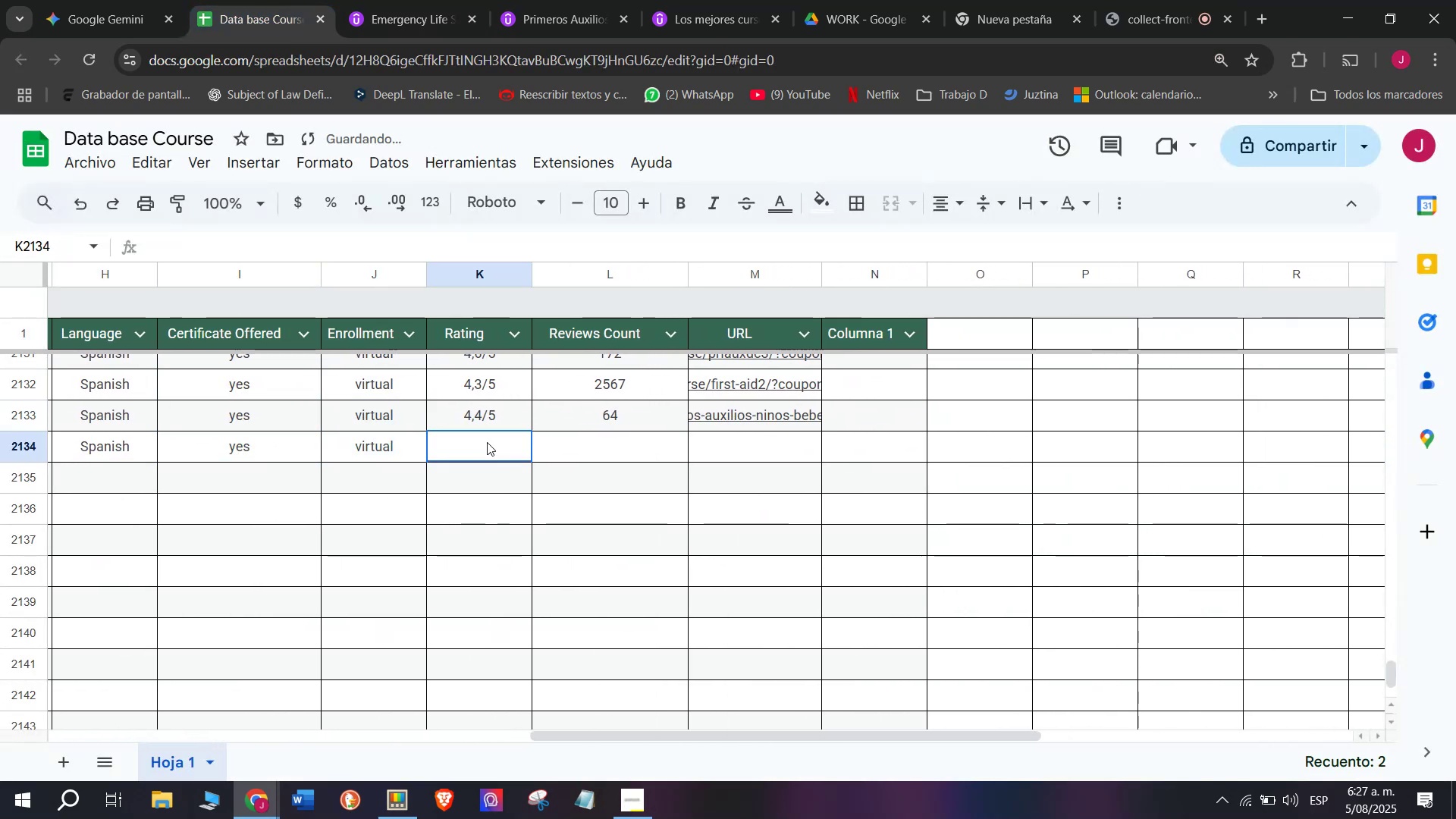 
key(Control+V)
 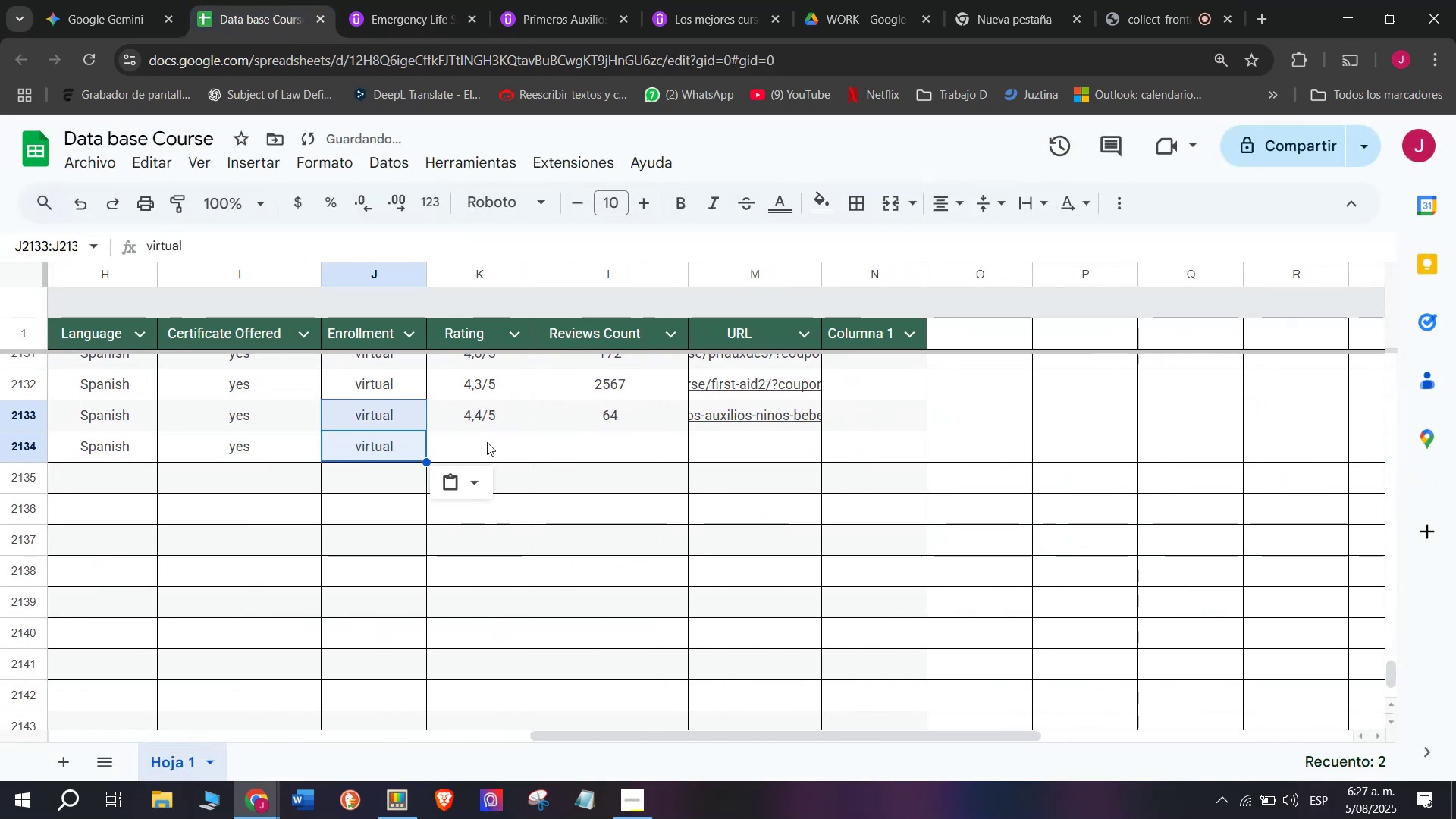 
left_click([487, 442])
 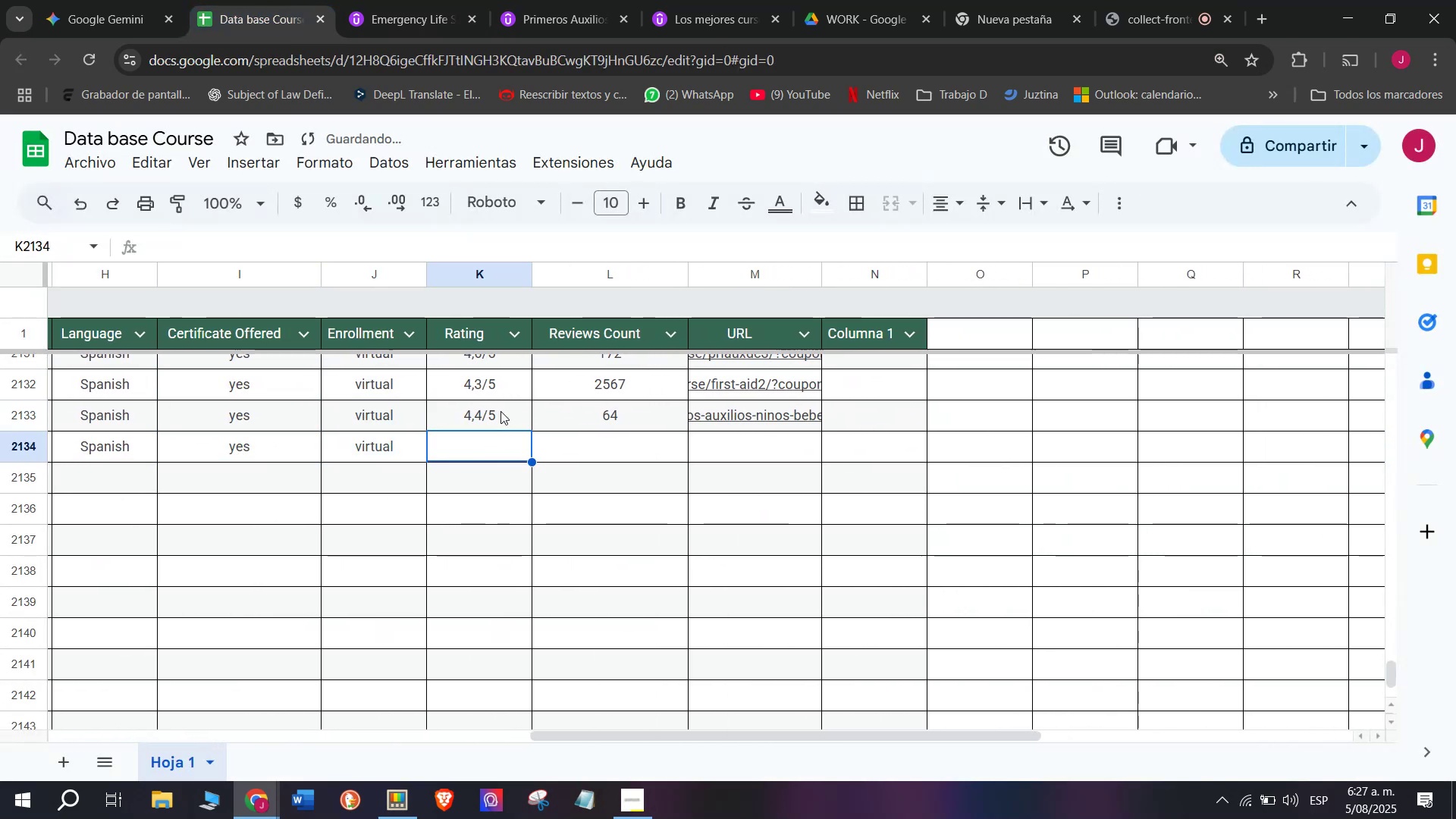 
key(Control+ControlLeft)
 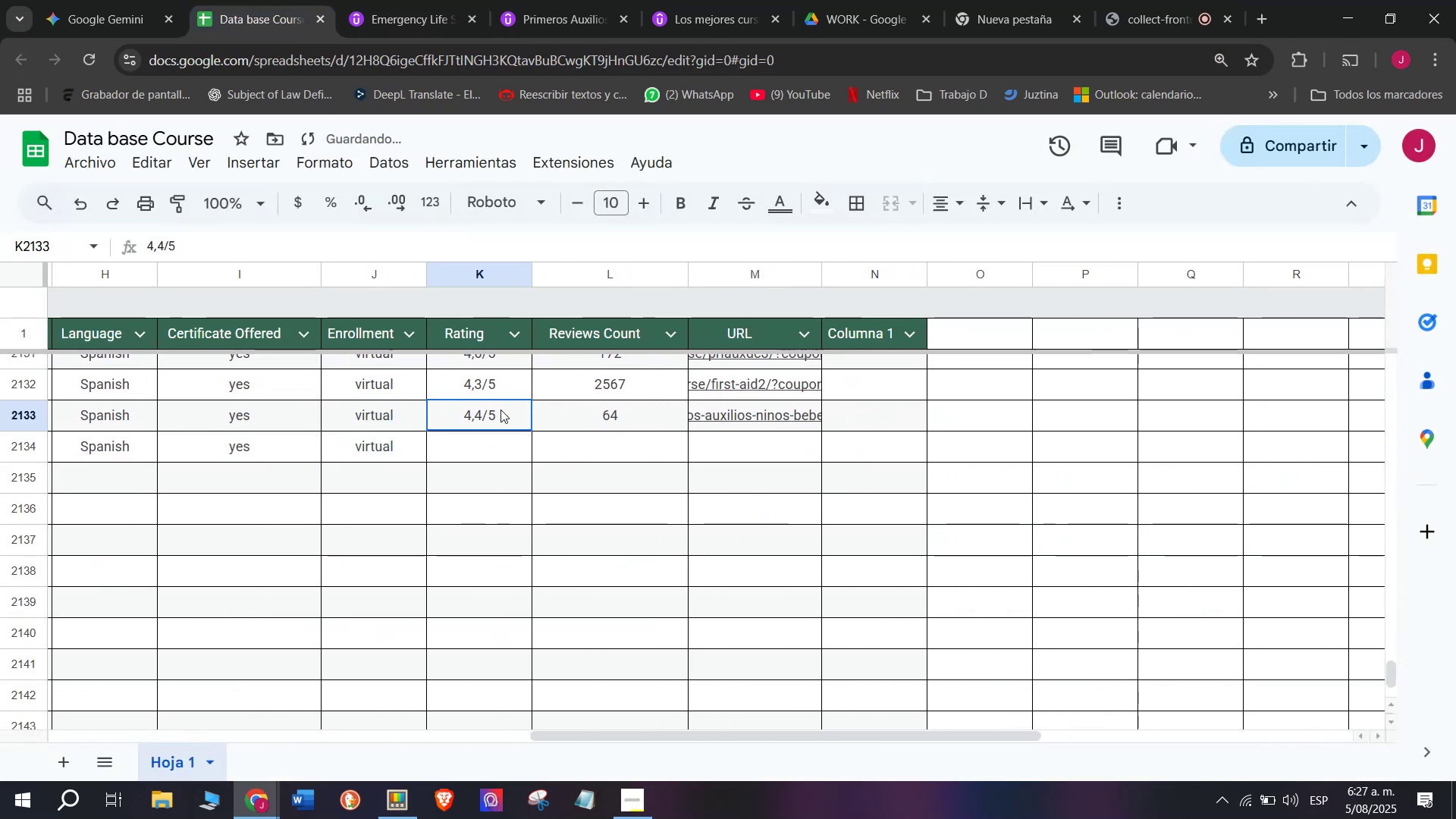 
key(Break)
 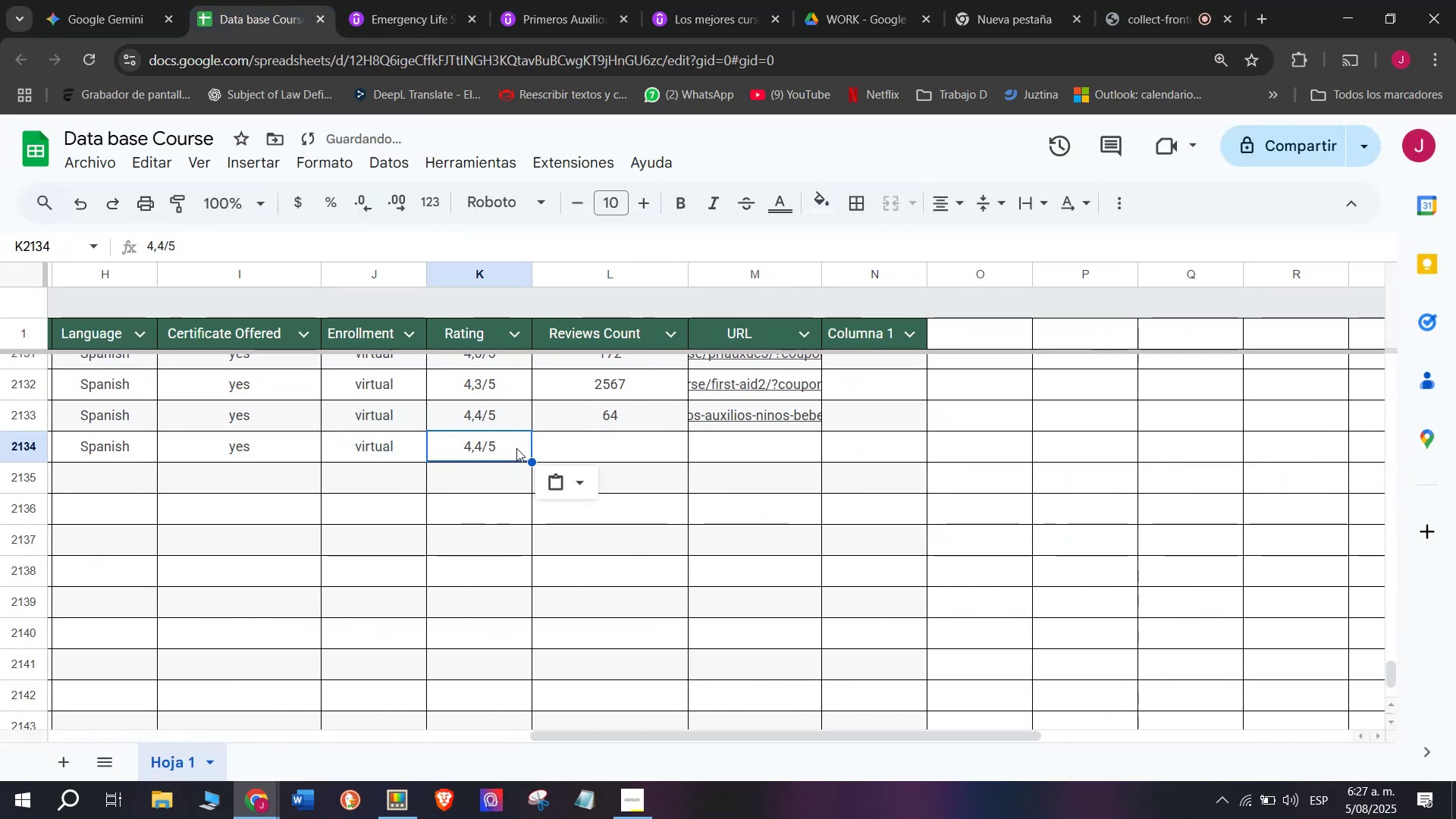 
key(Control+C)
 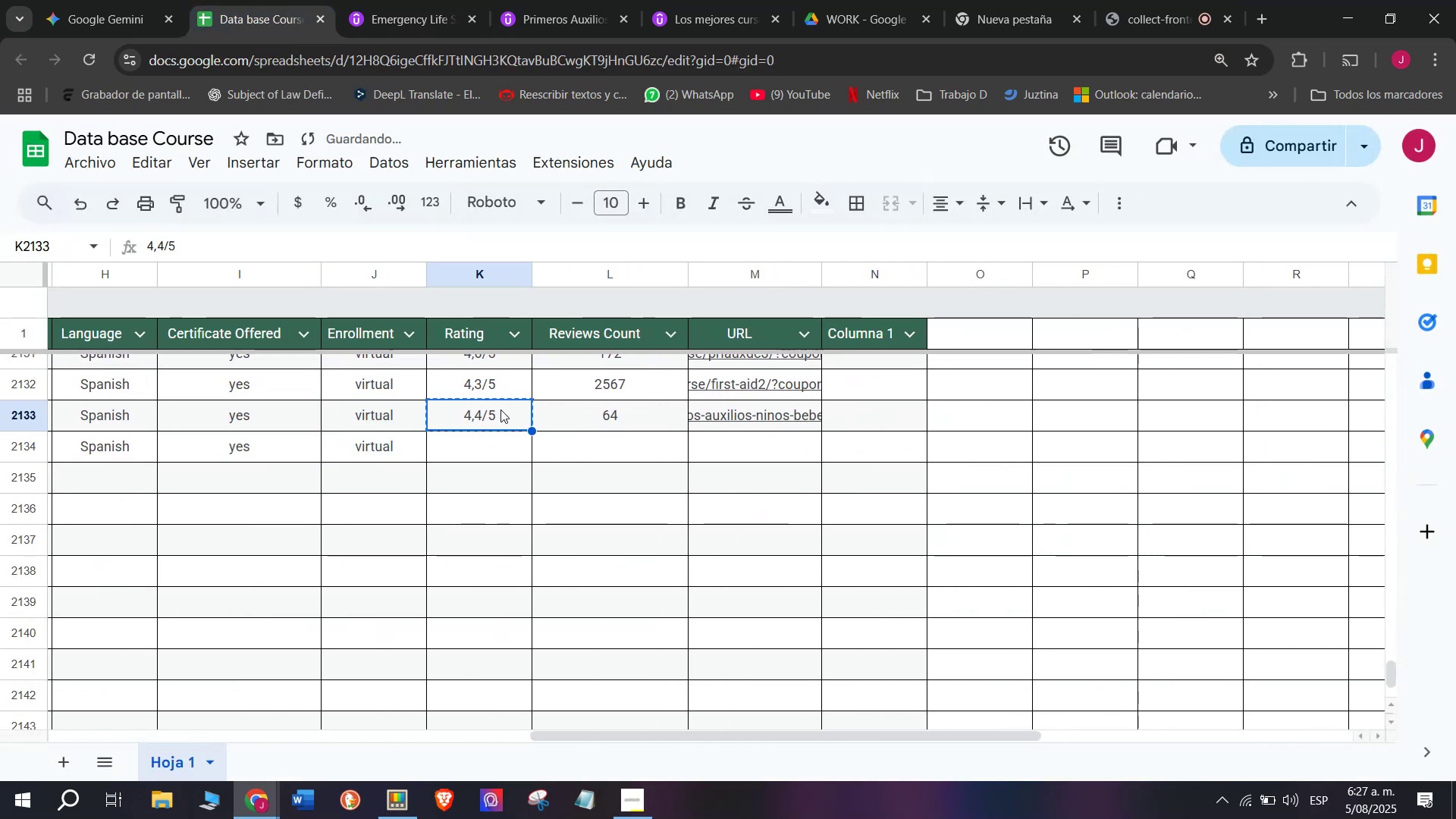 
double_click([500, 410])
 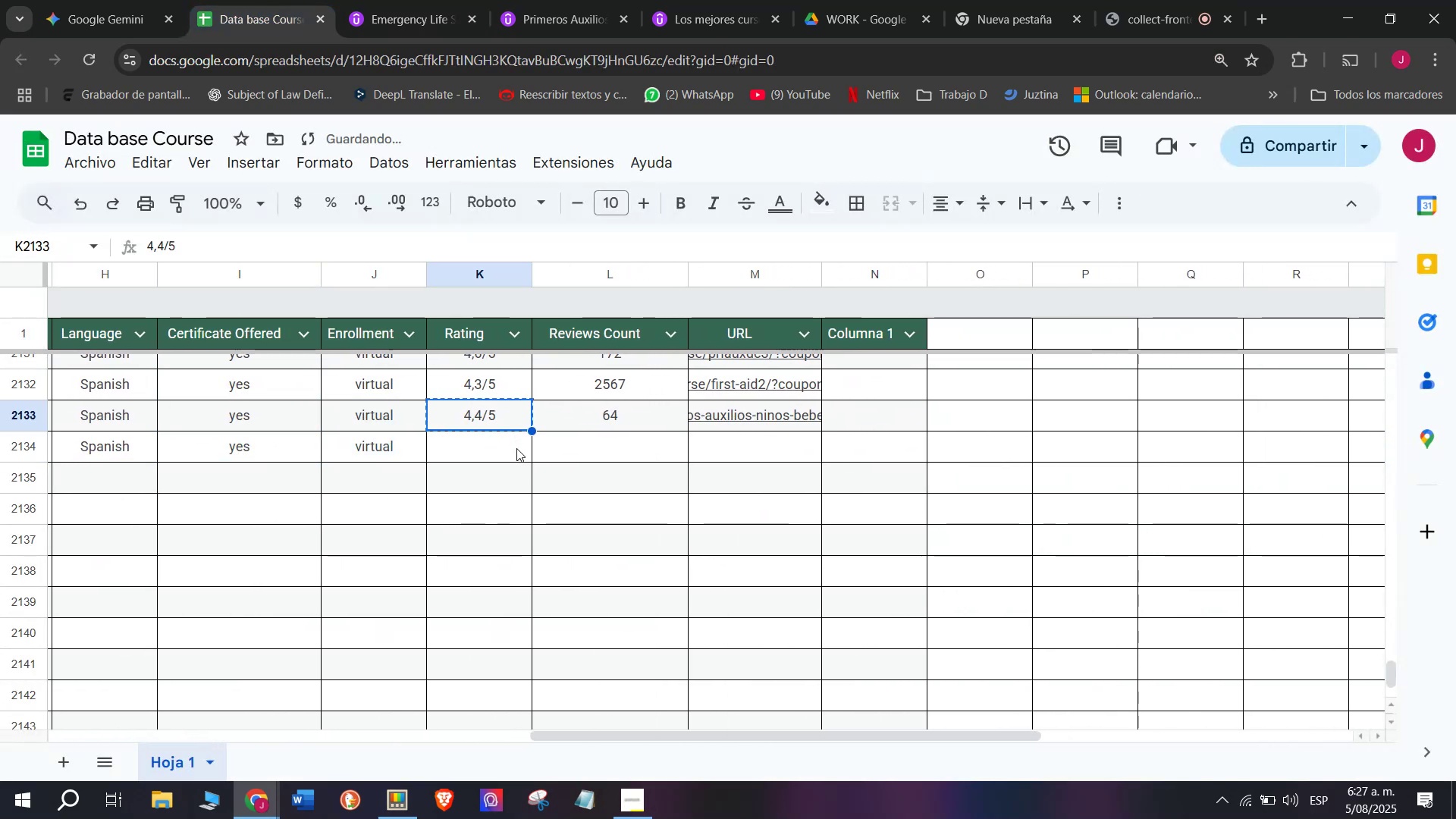 
key(Z)
 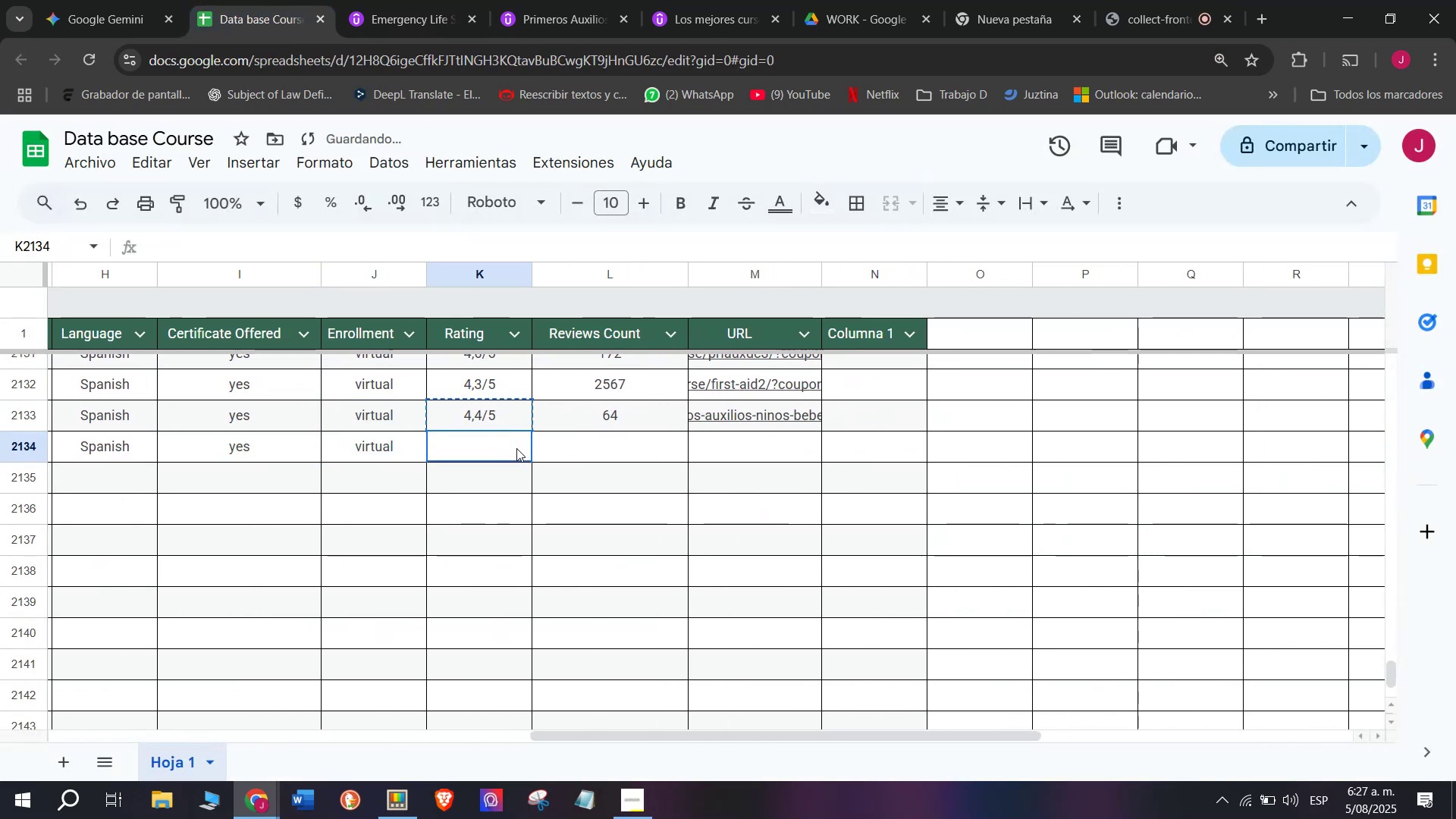 
key(Control+ControlLeft)
 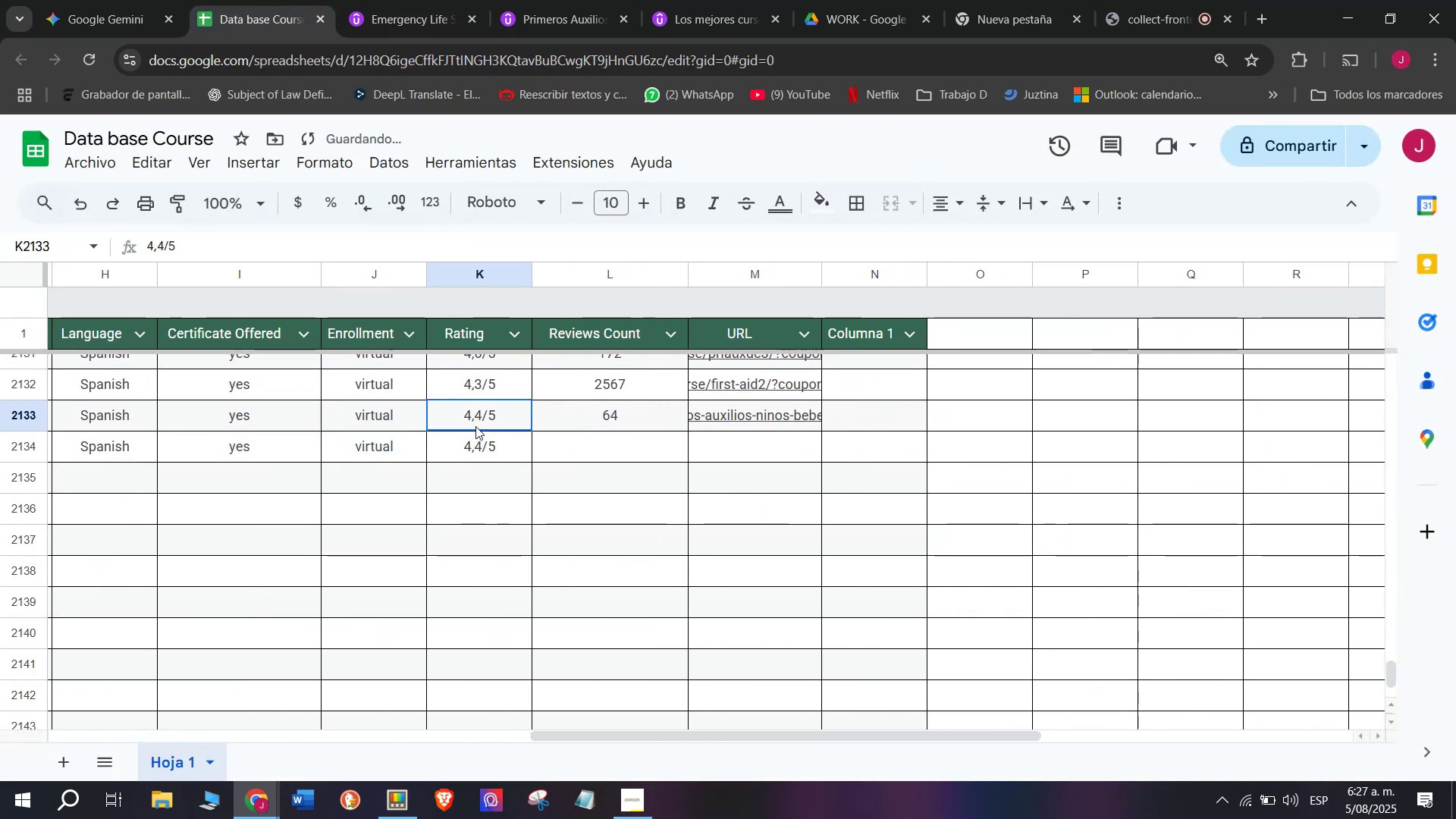 
key(Control+V)
 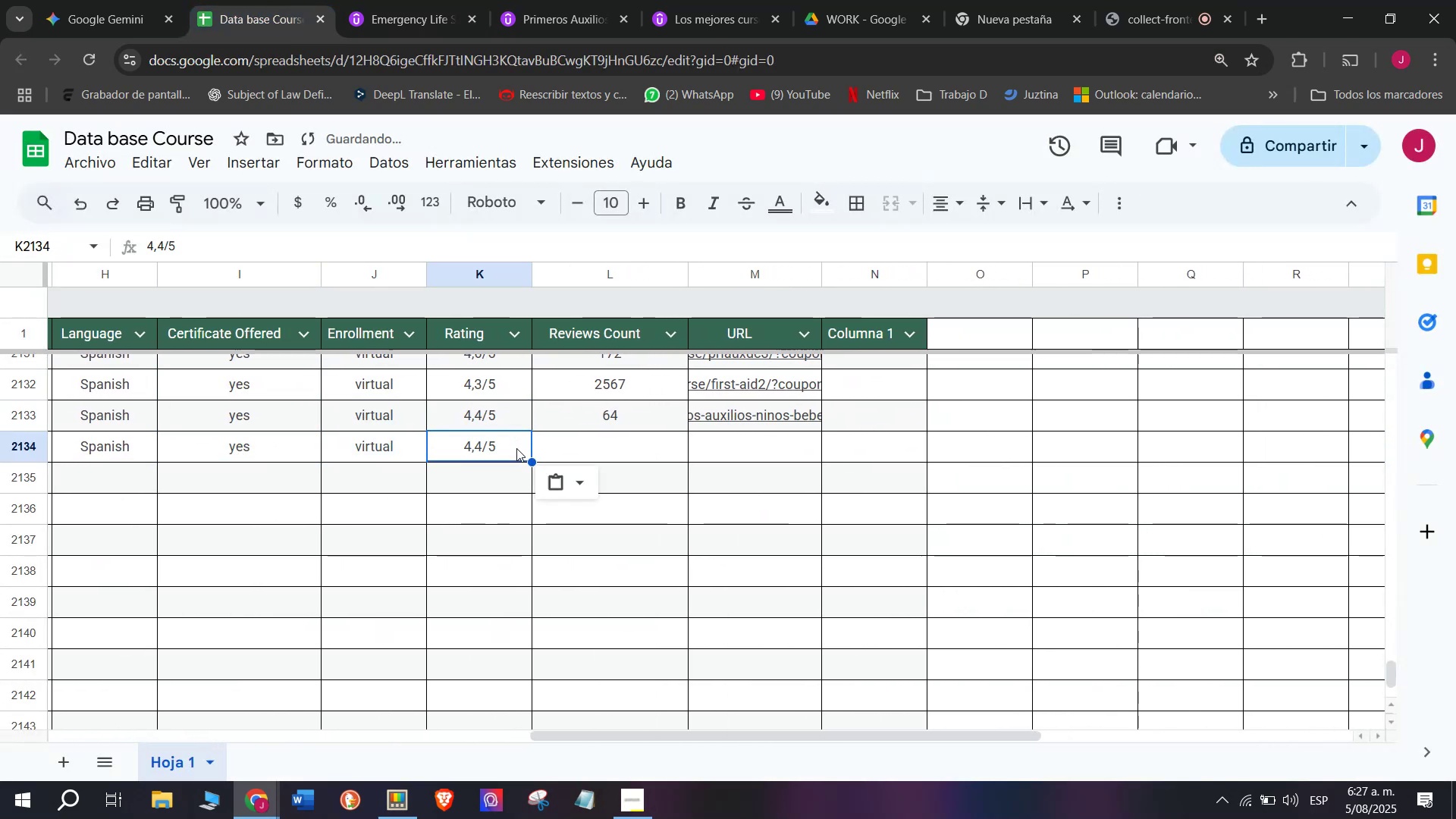 
triple_click([516, 448])
 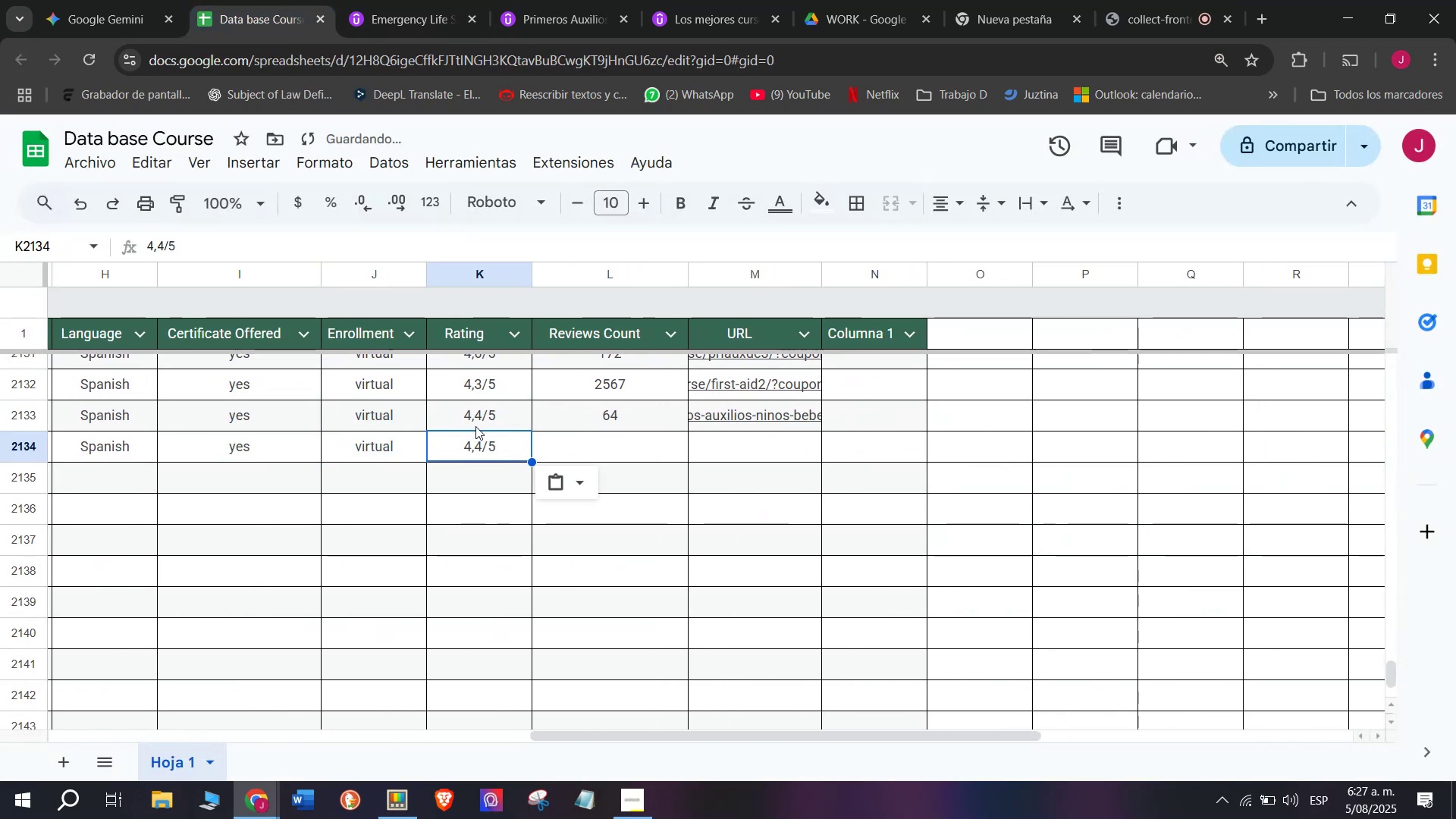 
triple_click([475, 426])
 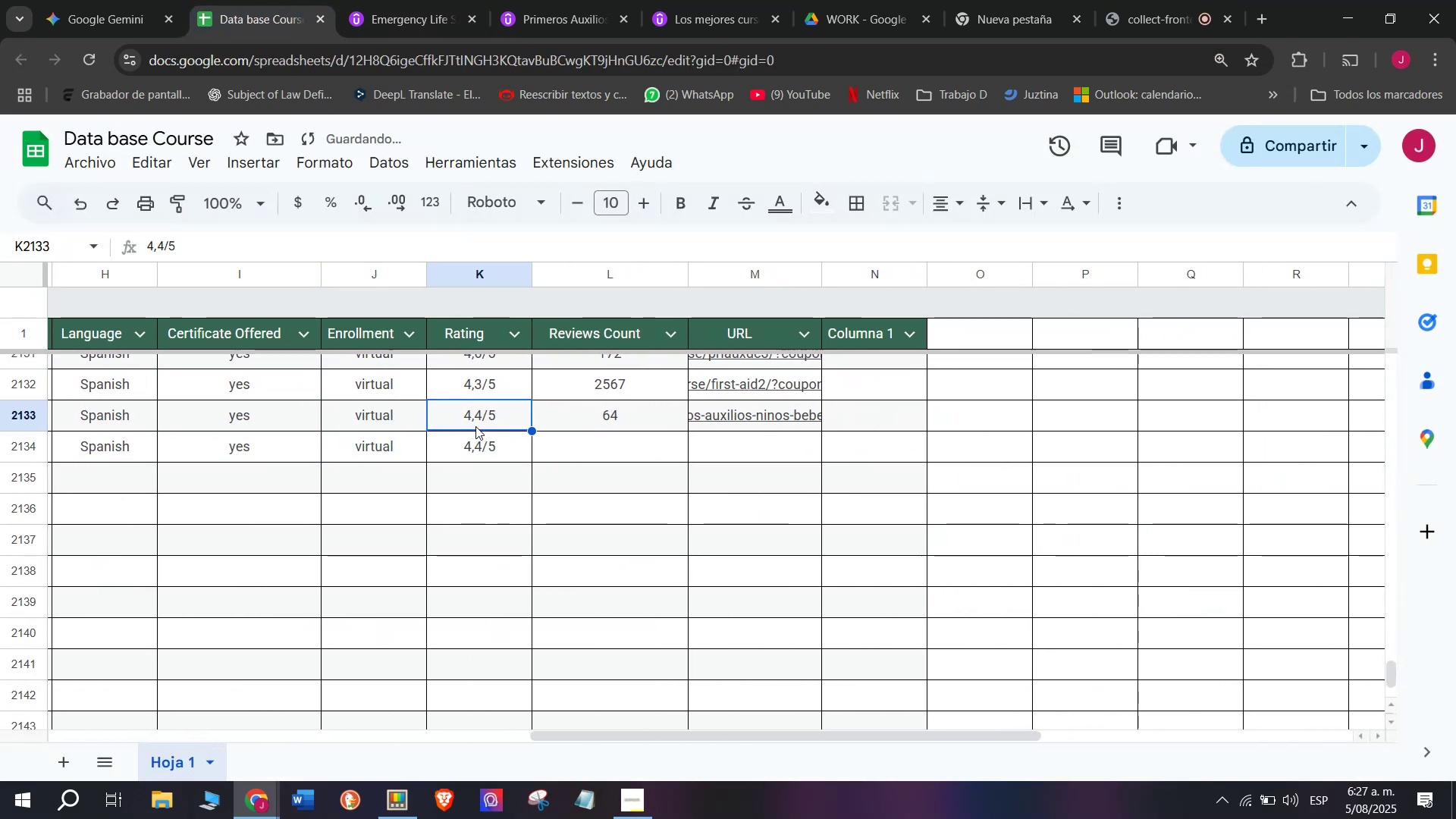 
triple_click([475, 426])
 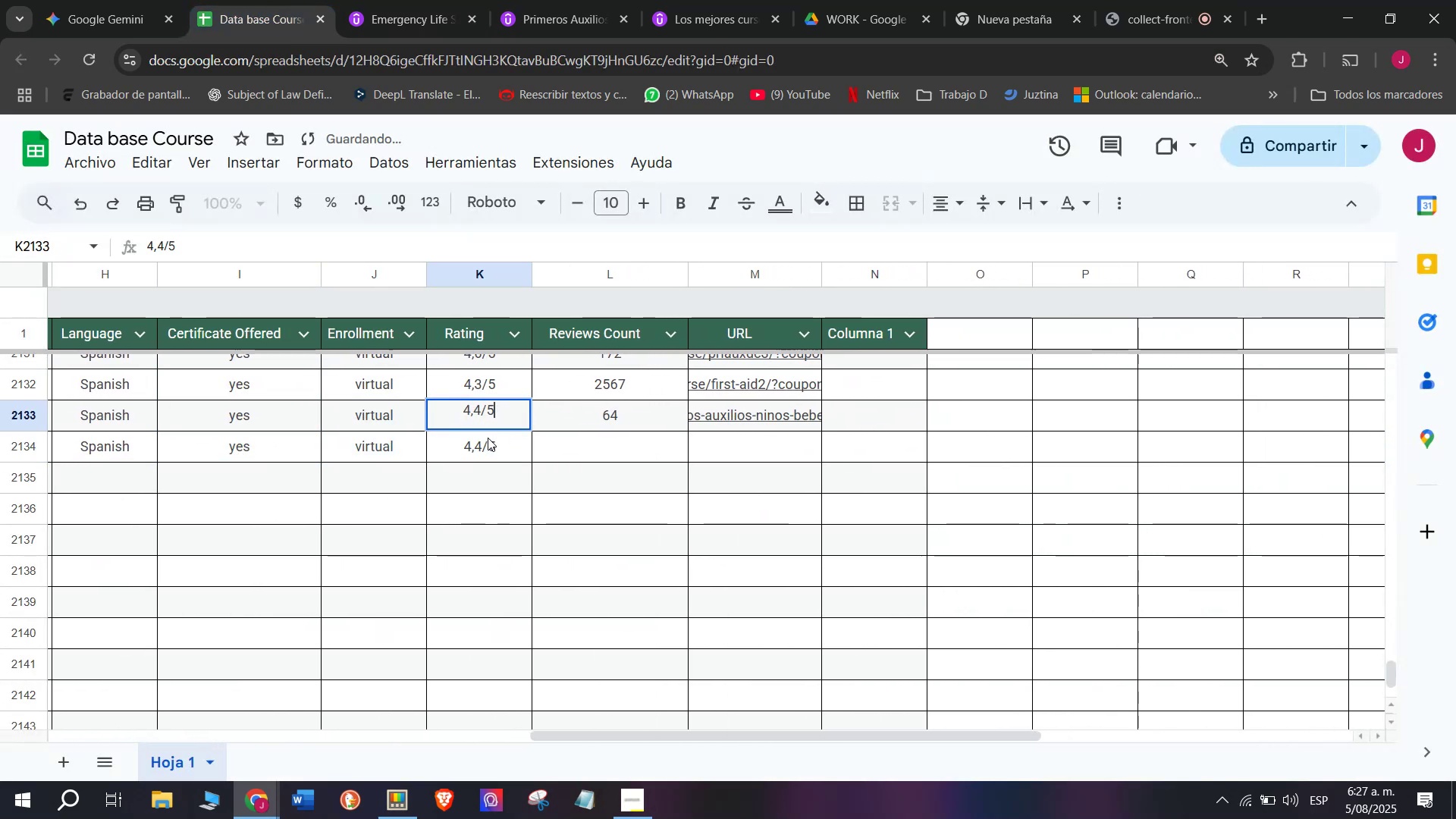 
double_click([488, 438])
 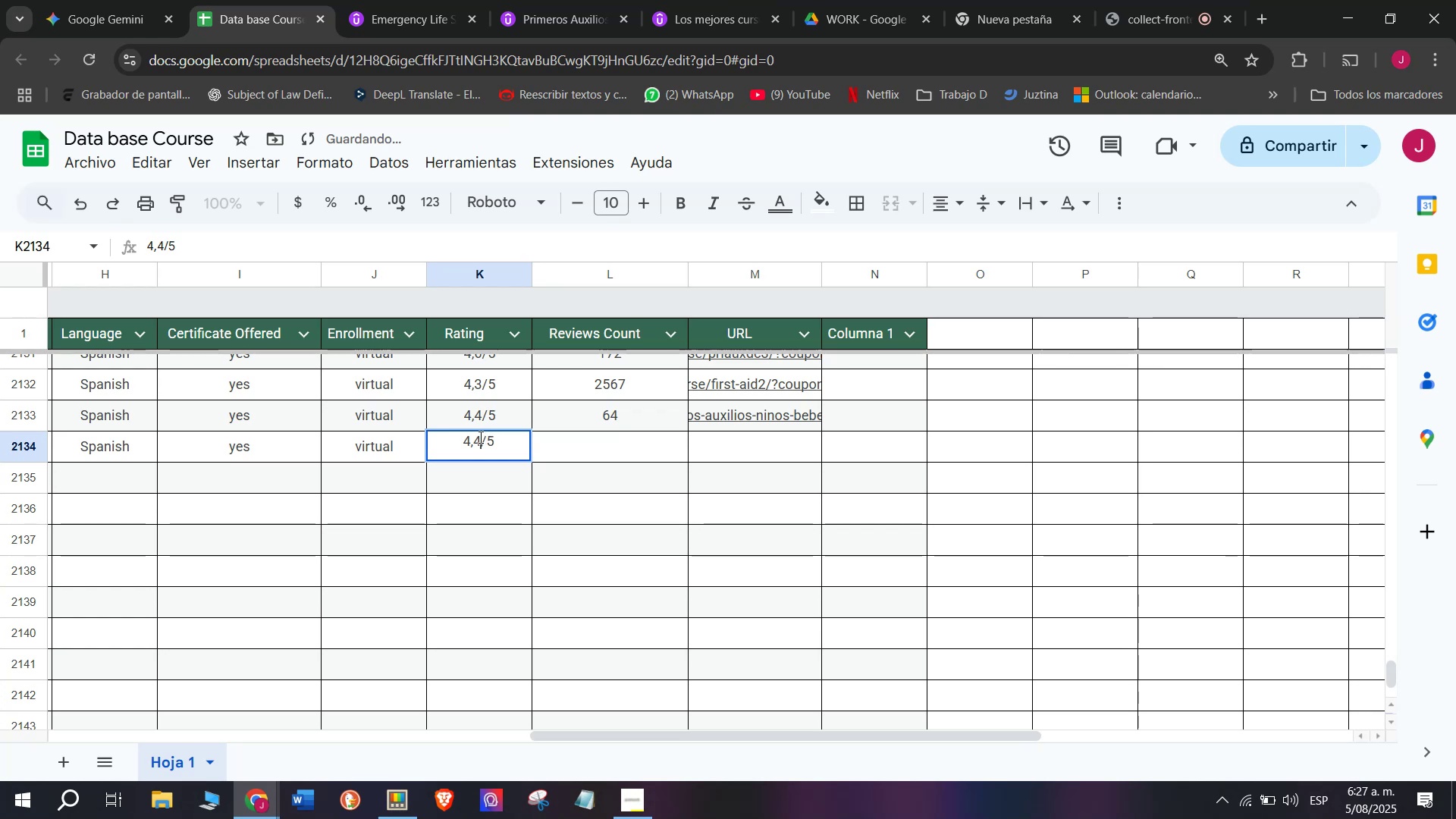 
key(Backspace)
type(q7)
 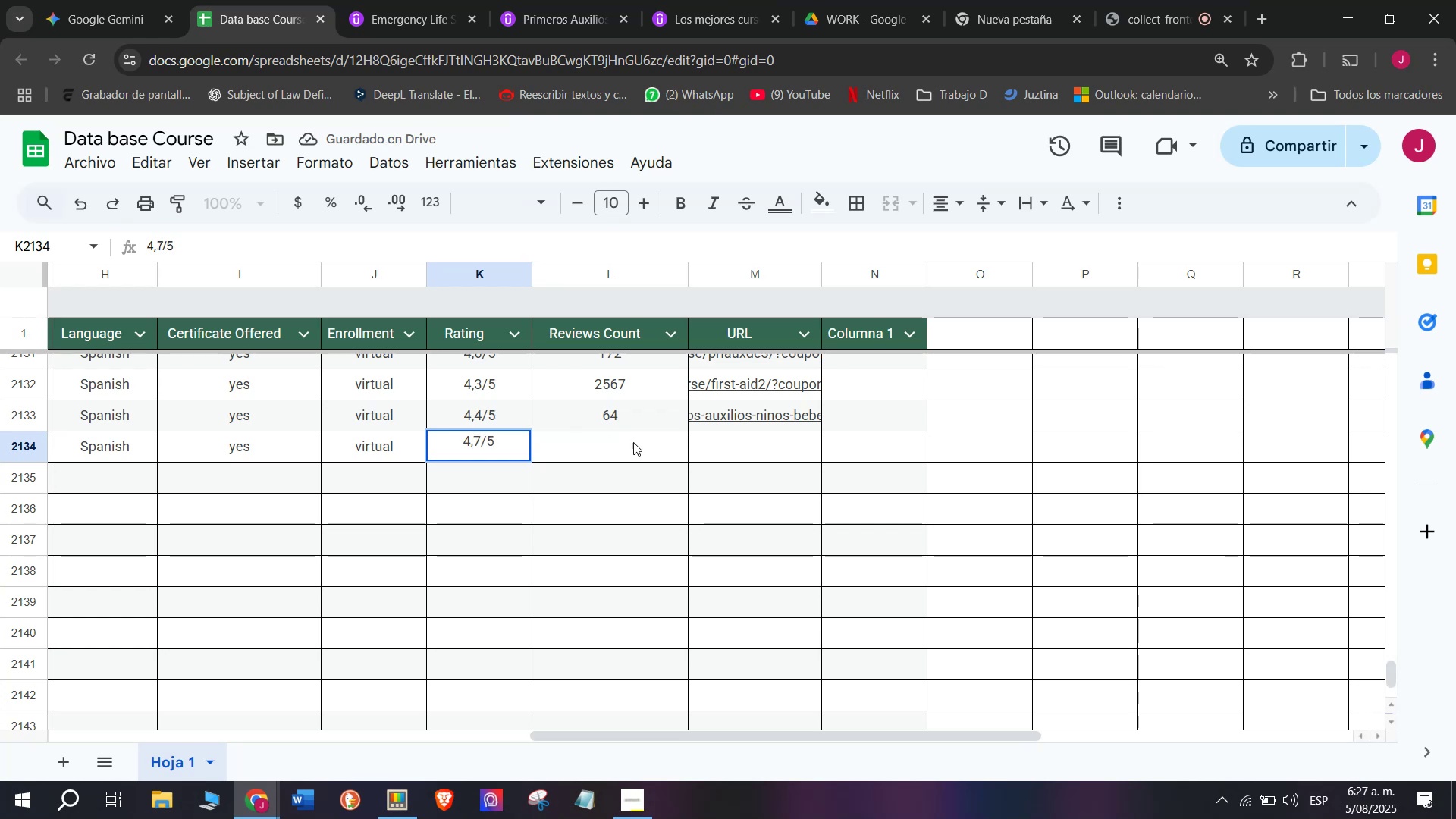 
left_click([635, 442])
 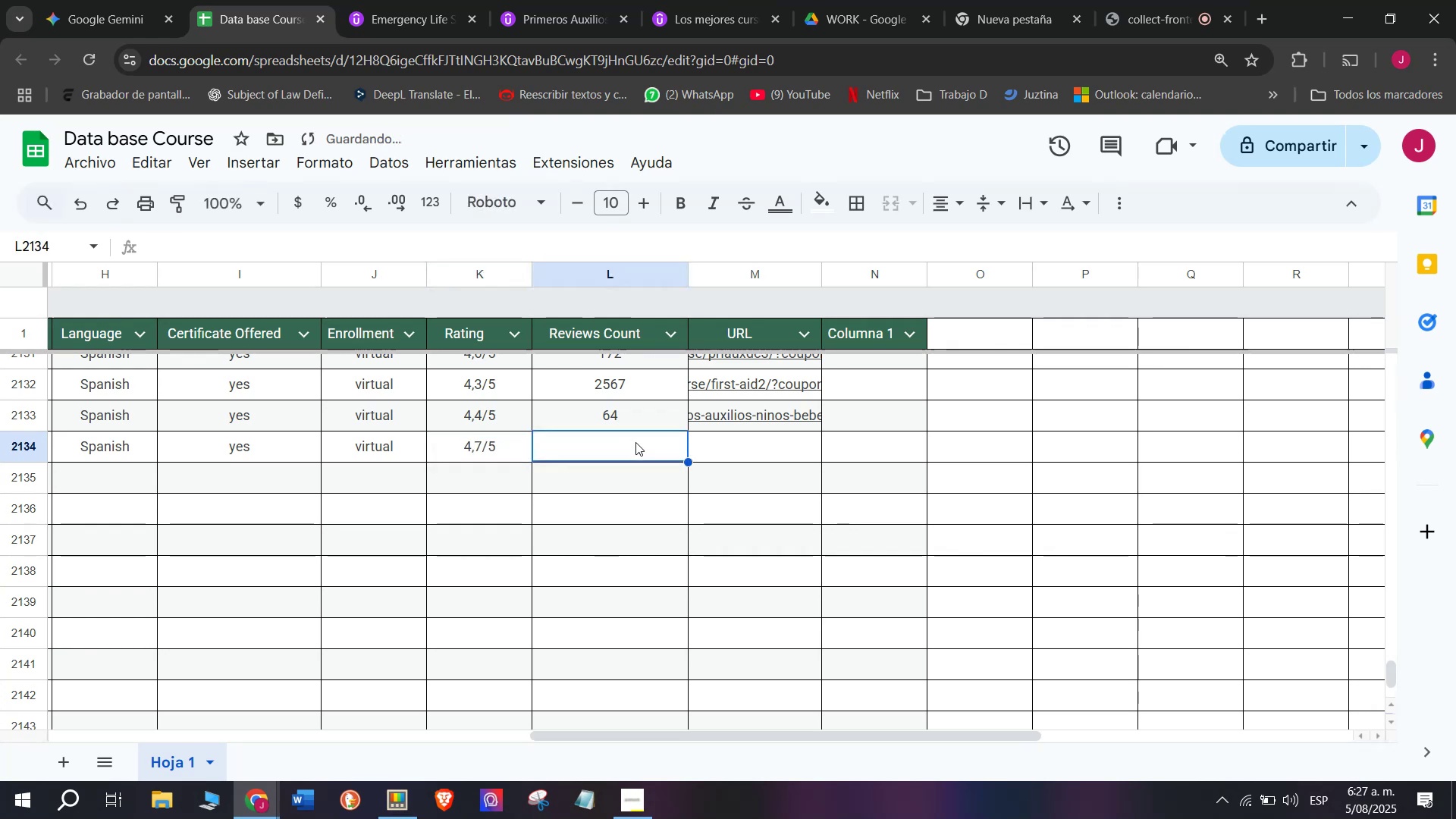 
type(3100)
 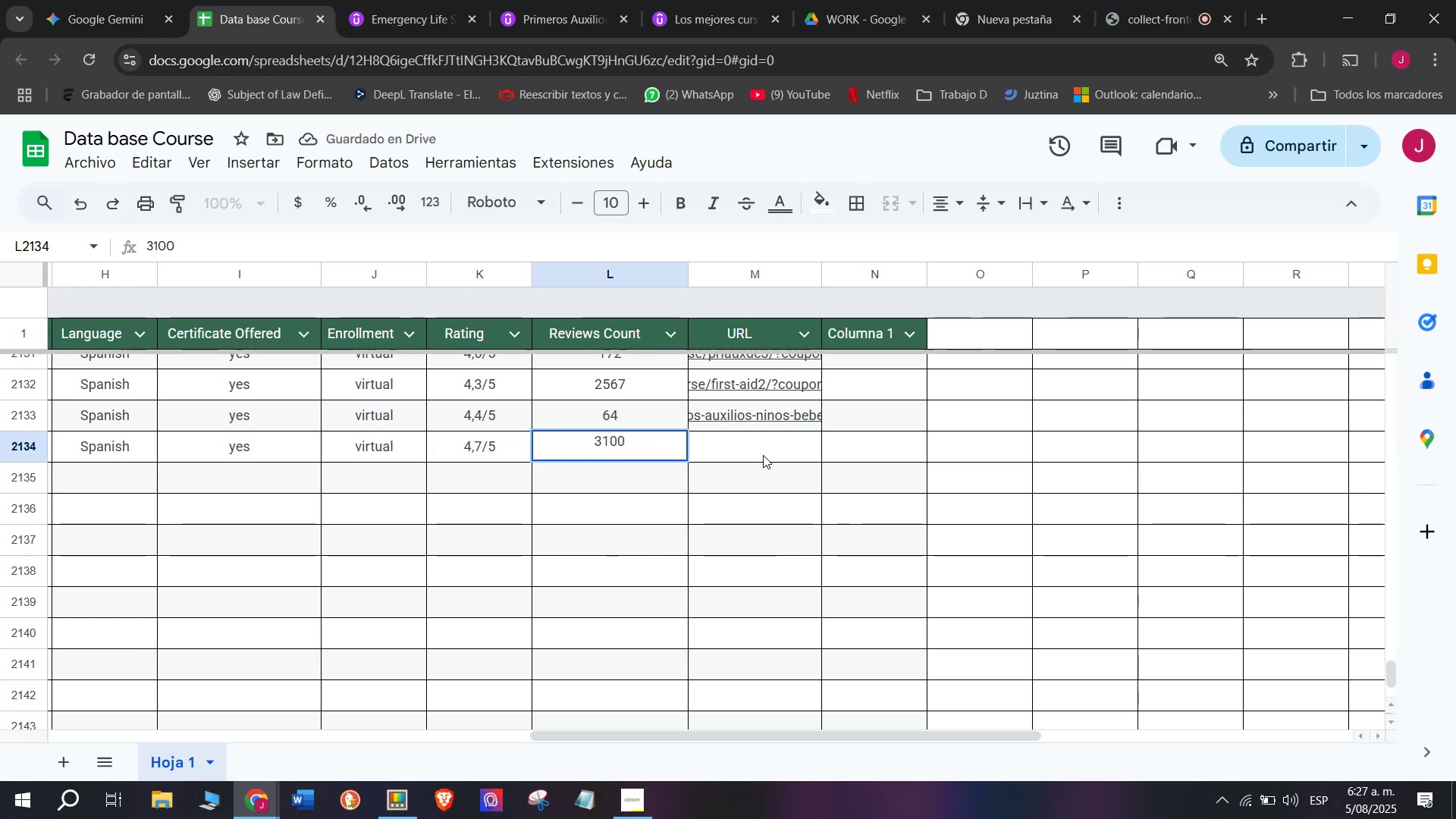 
left_click([763, 455])
 